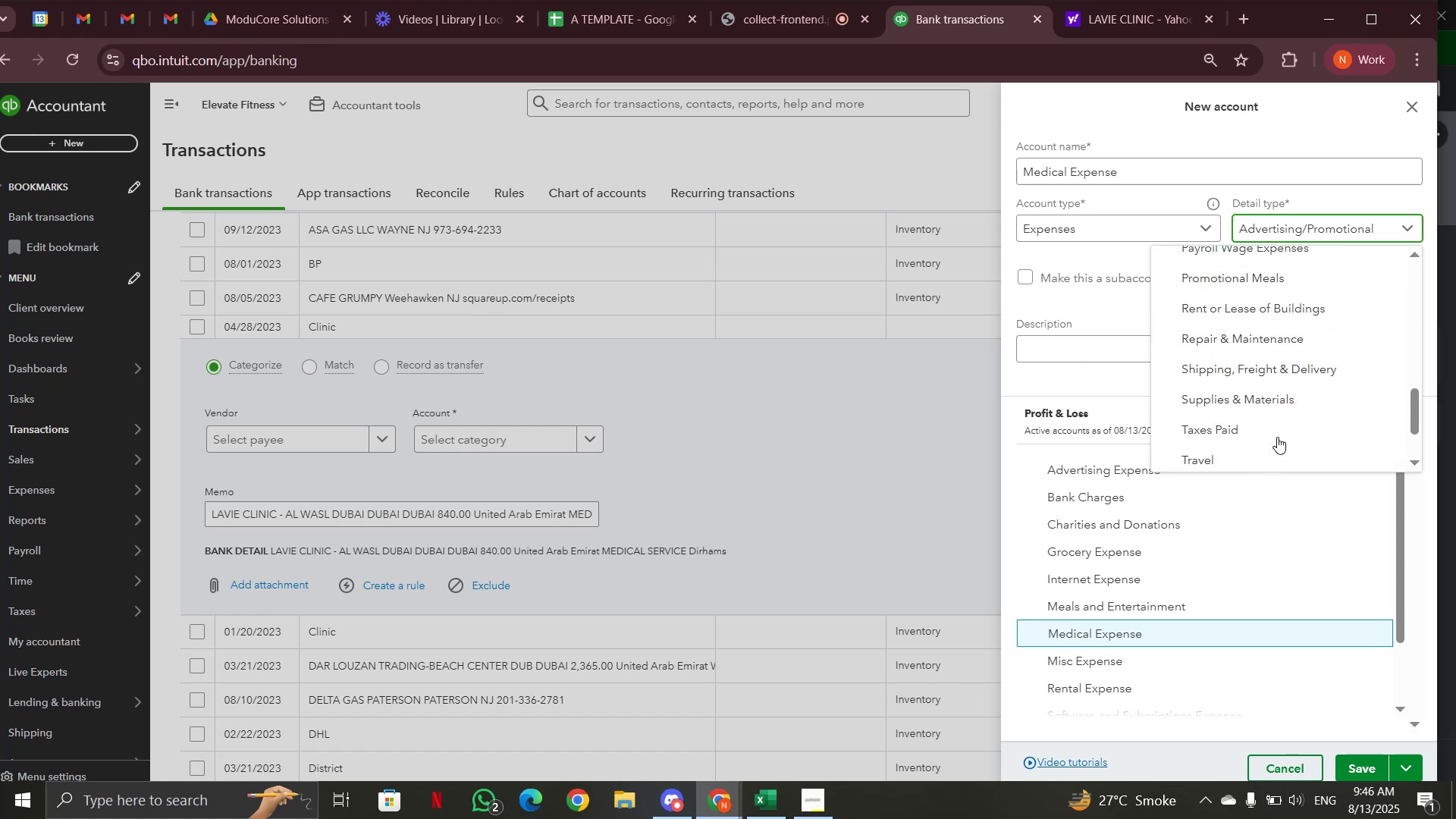 
scroll: coordinate [1277, 437], scroll_direction: down, amount: 1.0
 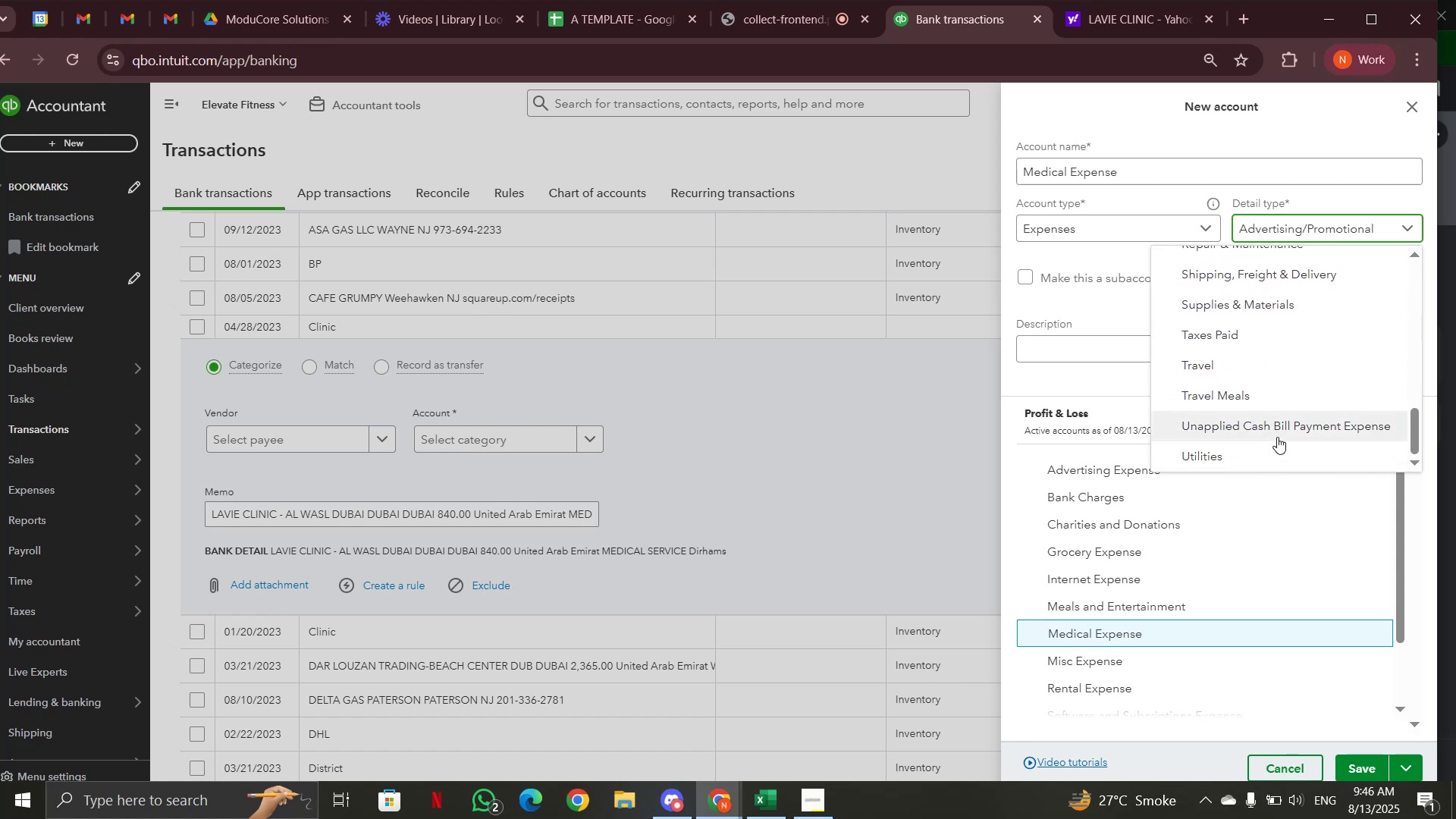 
scroll: coordinate [1277, 437], scroll_direction: up, amount: 2.0
 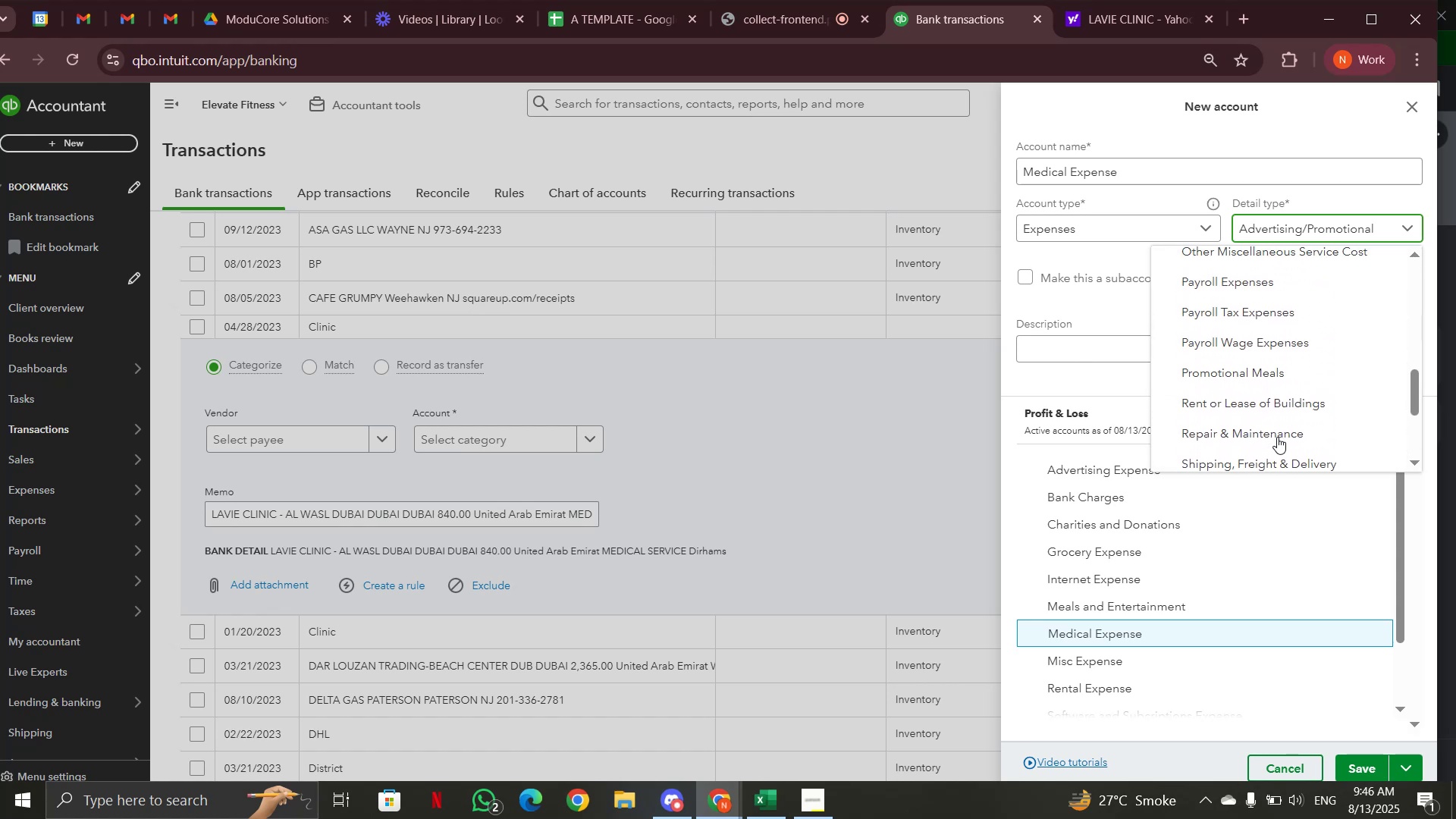 
scroll: coordinate [1277, 437], scroll_direction: down, amount: 1.0
 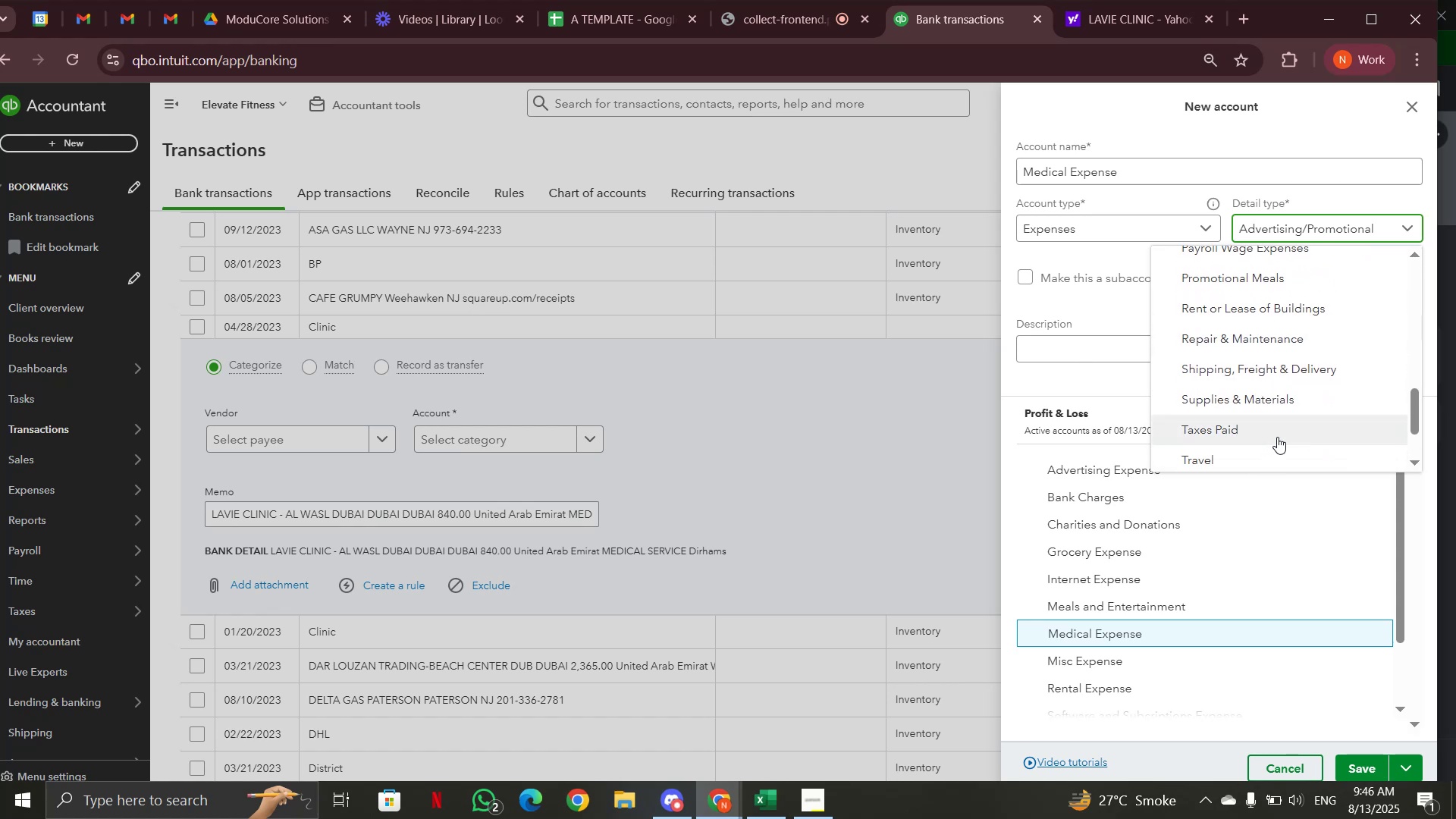 
scroll: coordinate [1279, 430], scroll_direction: up, amount: 5.0
 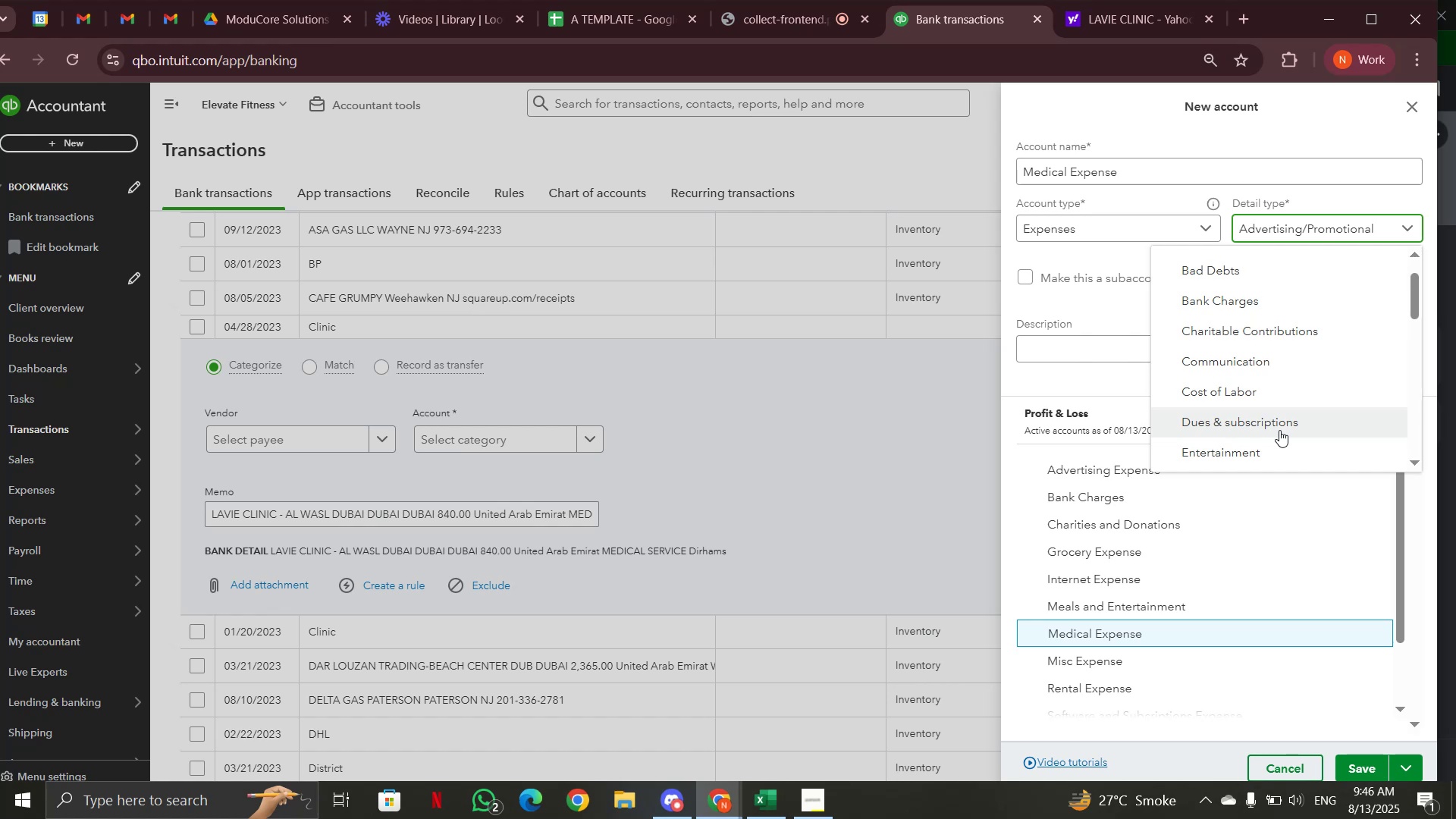 
scroll: coordinate [1279, 430], scroll_direction: up, amount: 3.0
 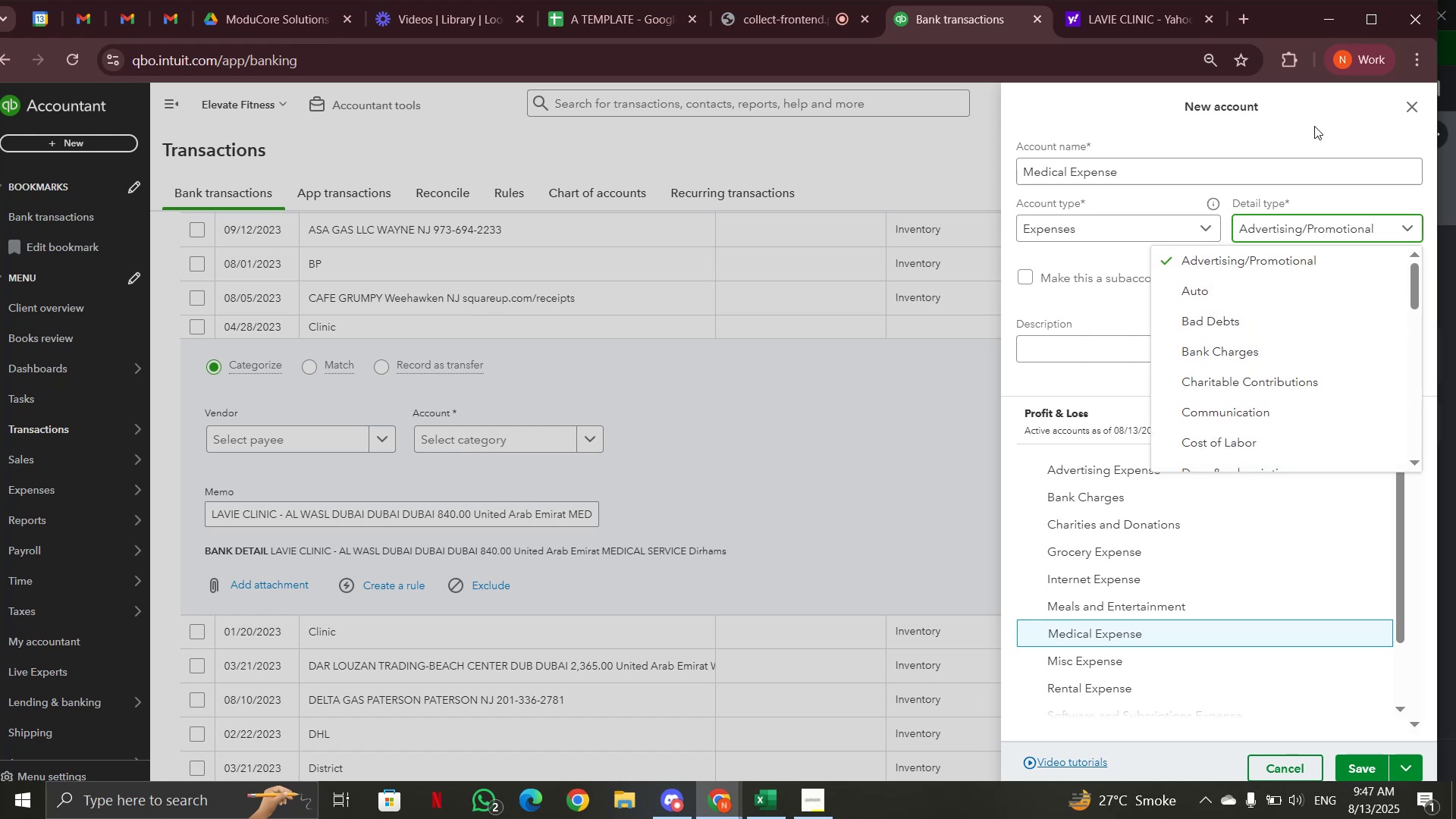 
left_click([1407, 107])
 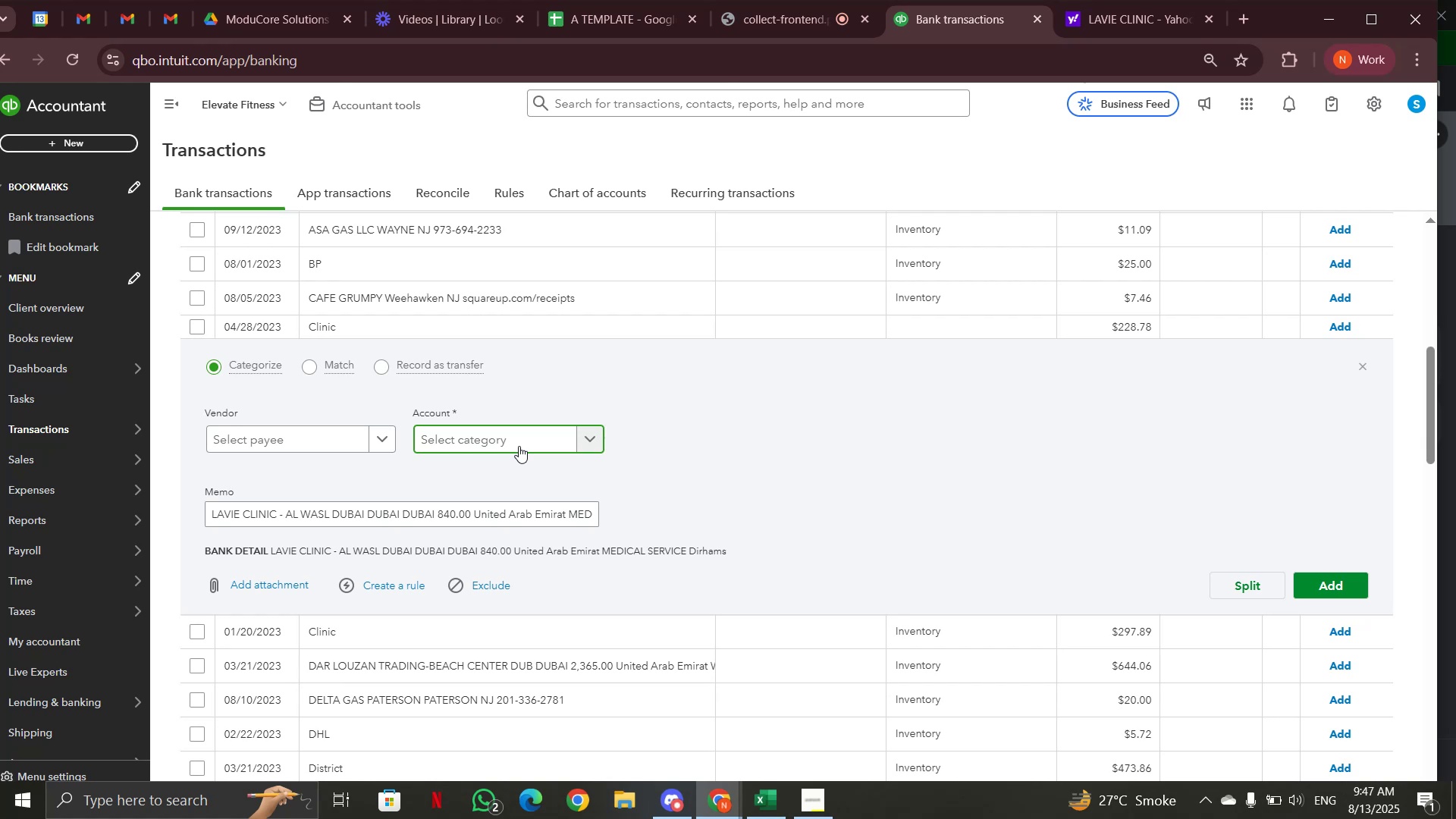 
type(misc)
 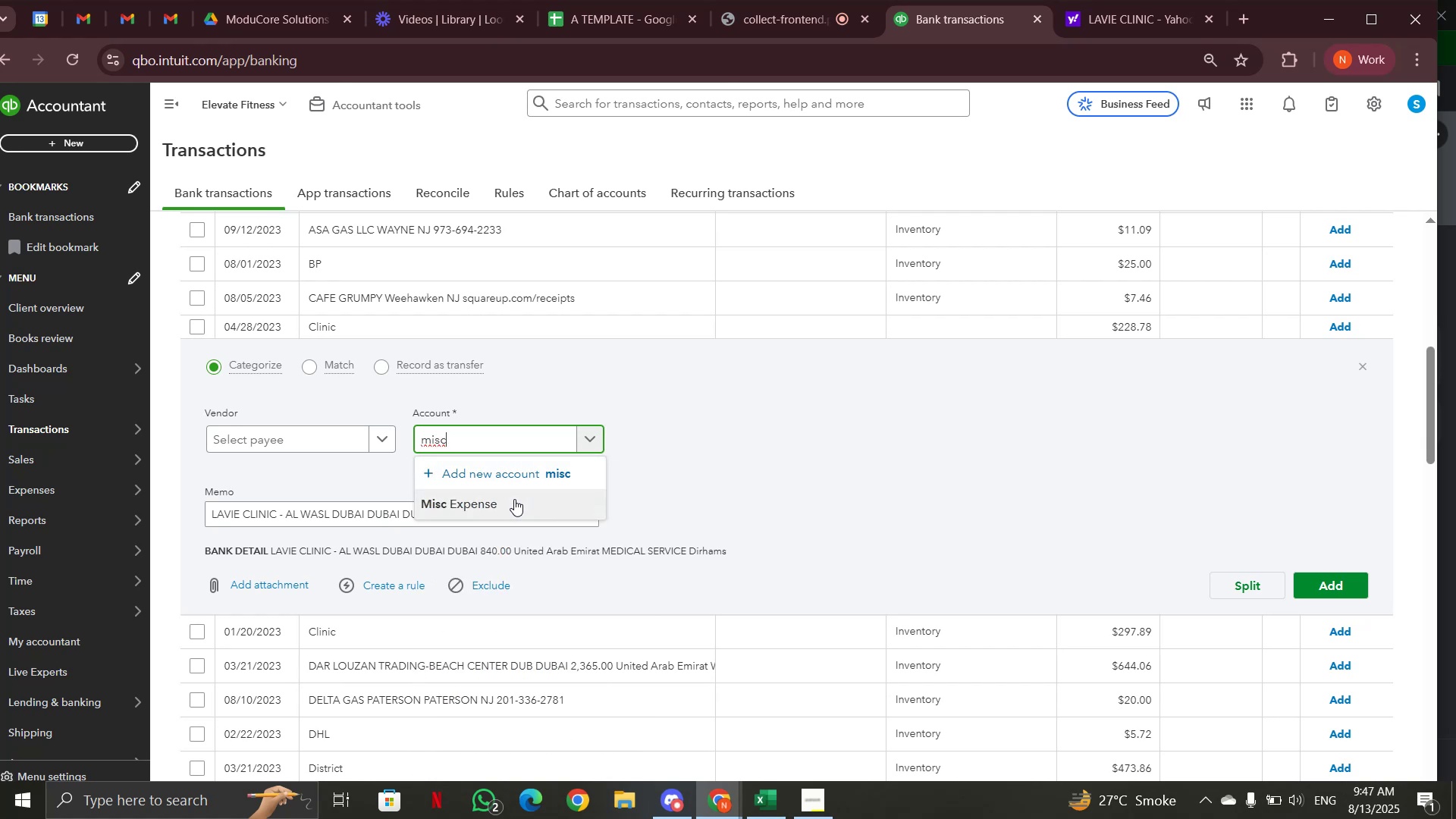 
left_click([514, 499])
 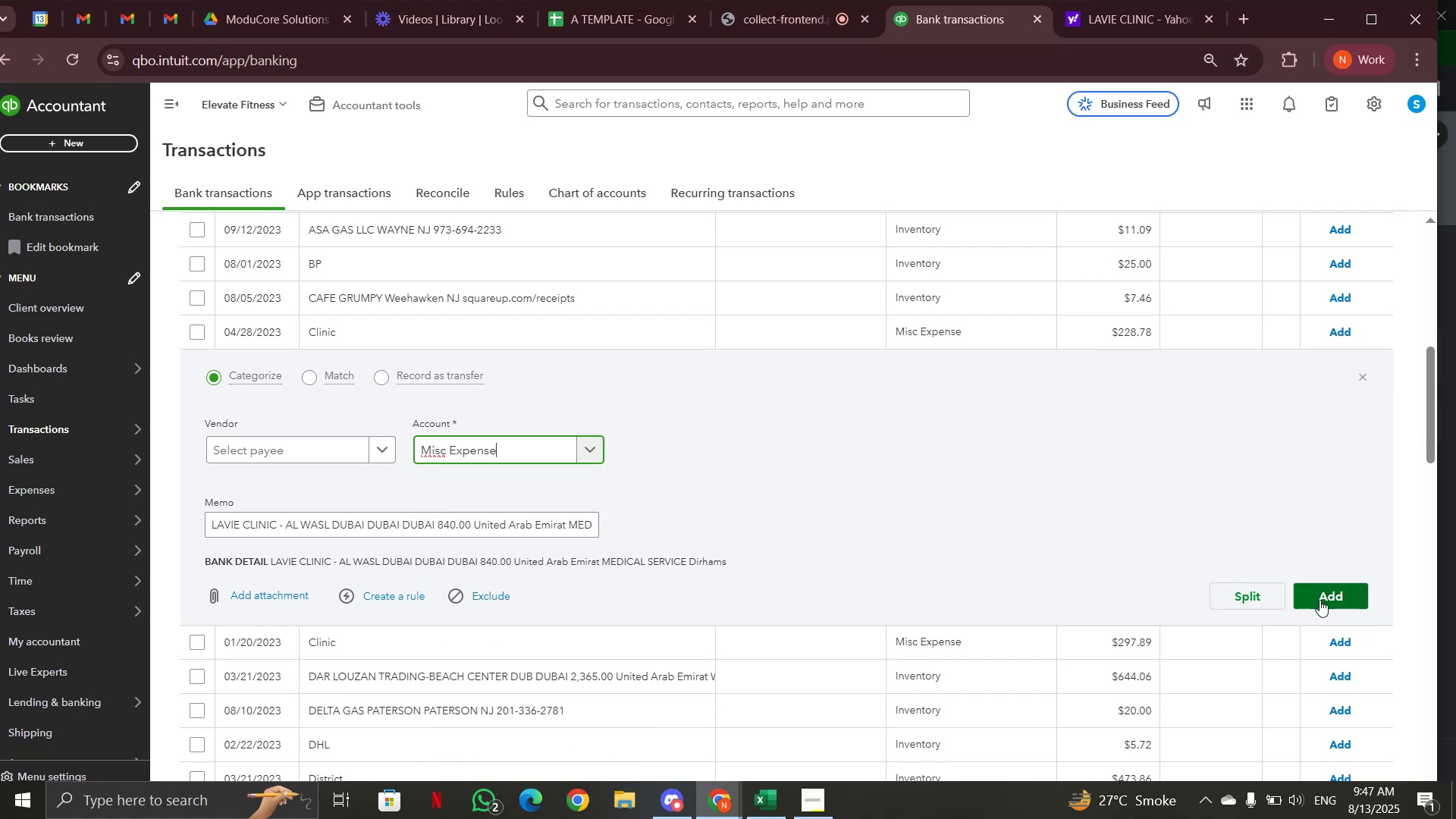 
left_click([1320, 600])
 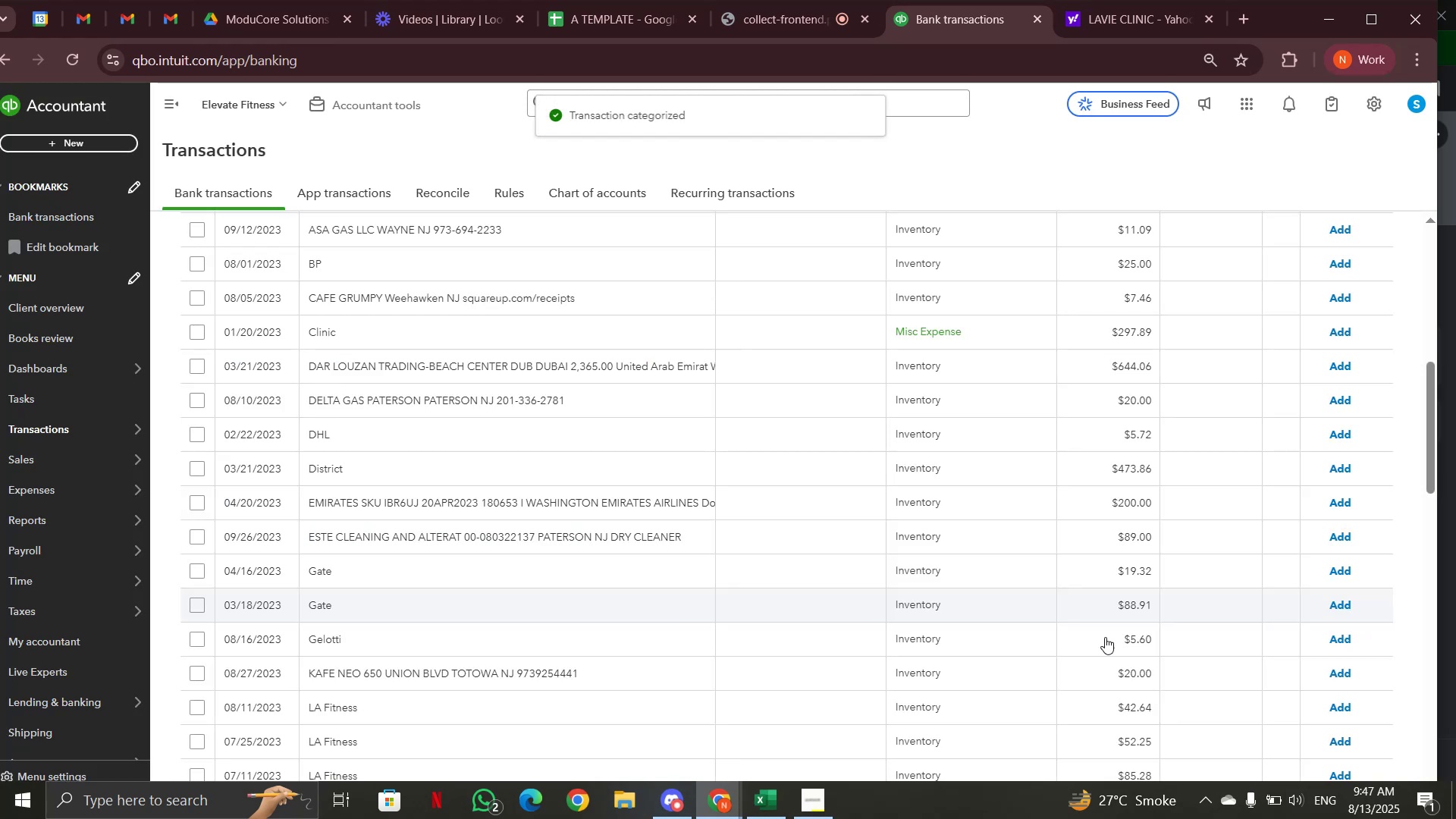 
scroll: coordinate [394, 535], scroll_direction: down, amount: 5.0
 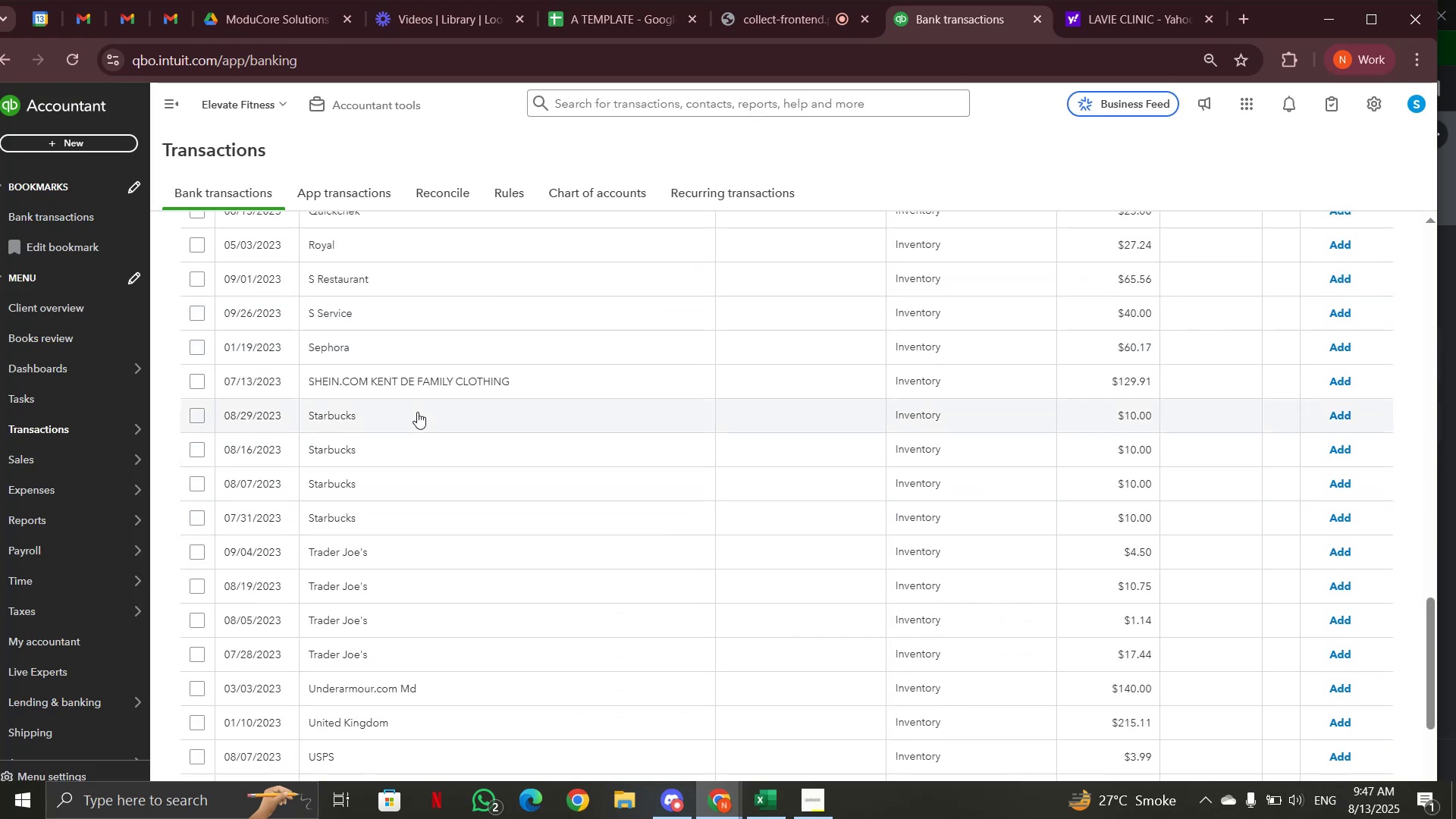 
left_click([417, 412])
 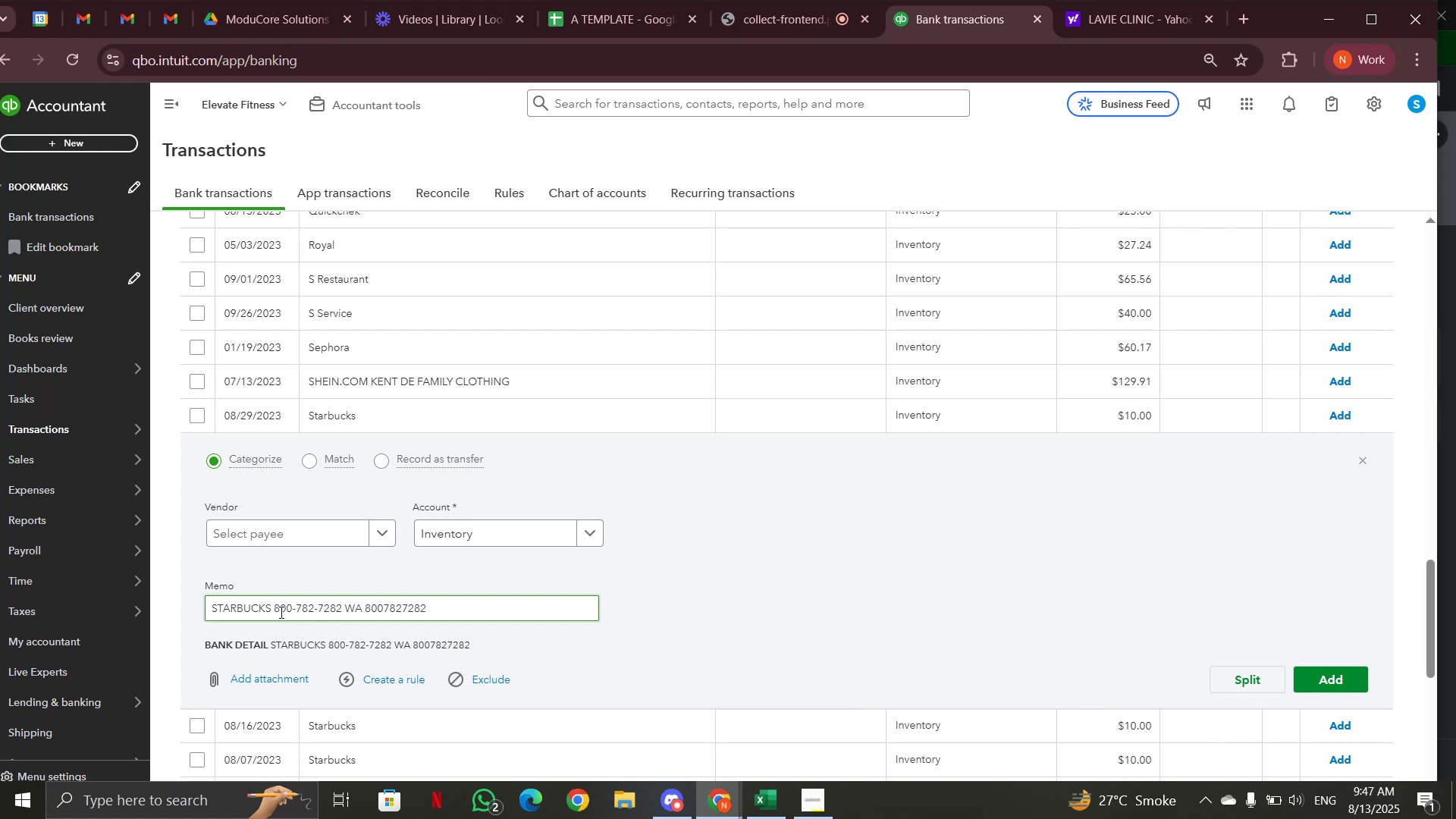 
left_click_drag(start_coordinate=[269, 608], to_coordinate=[201, 608])
 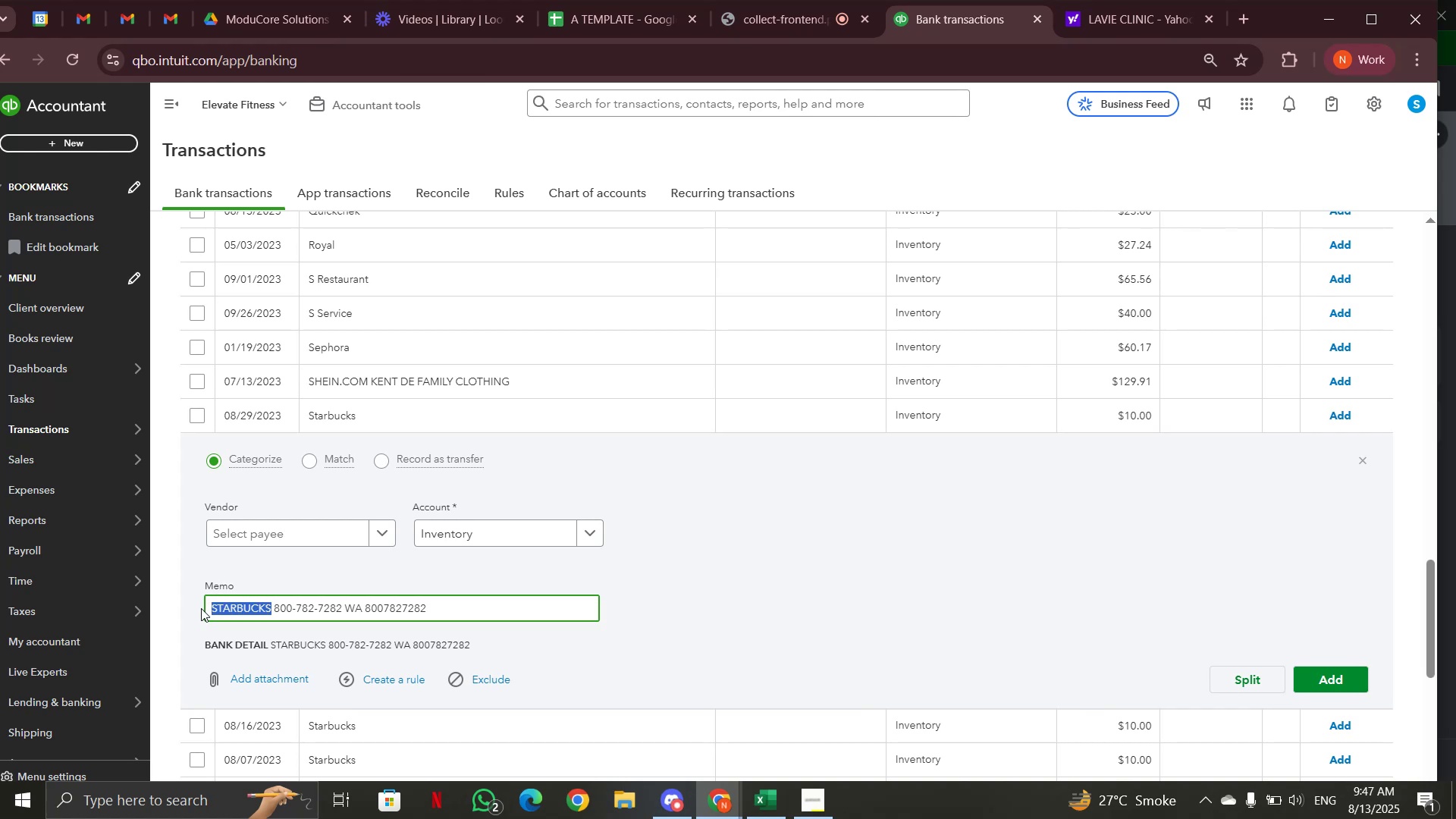 
key(Control+C)
 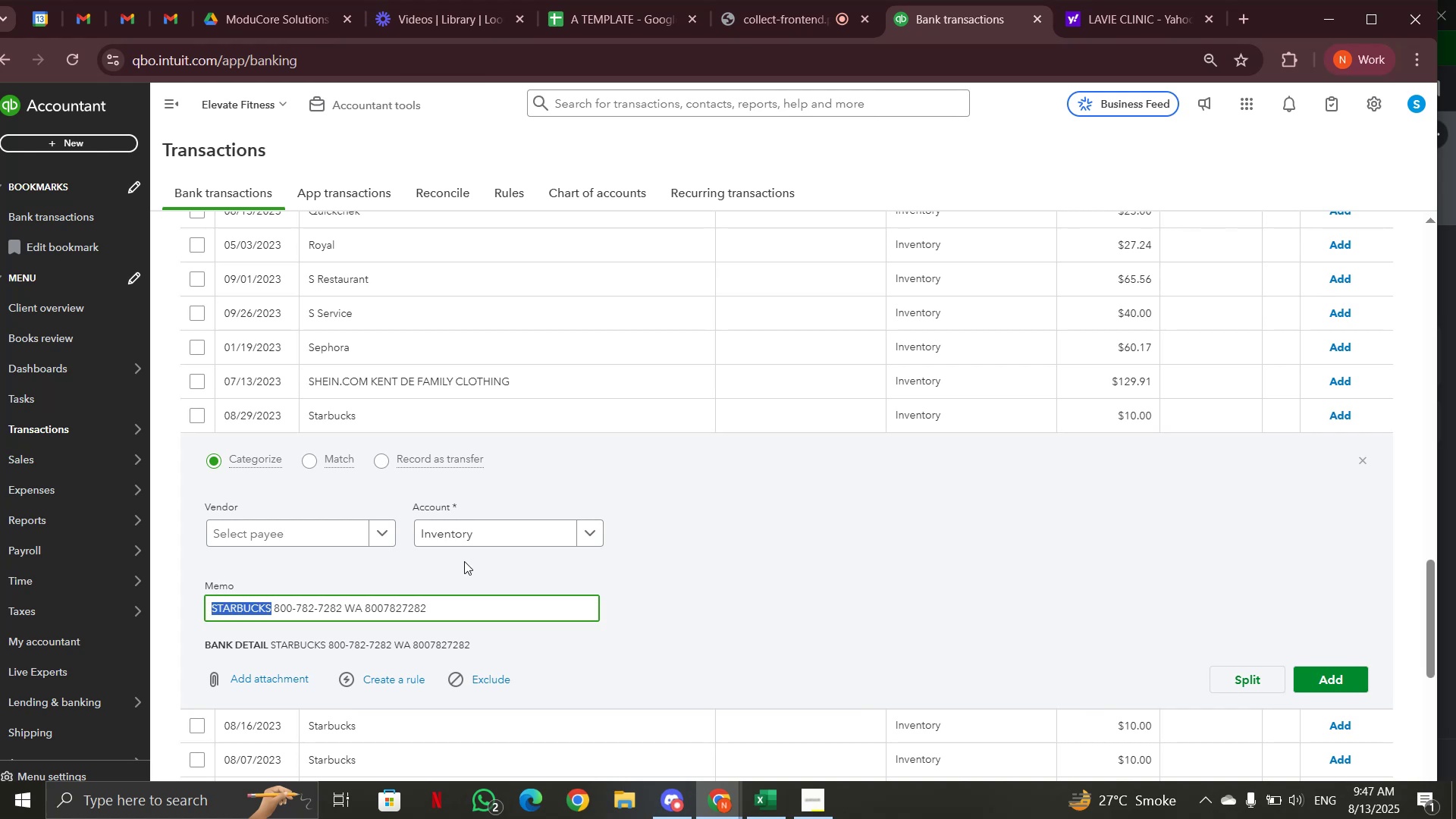 
scroll: coordinate [943, 451], scroll_direction: up, amount: 21.0
 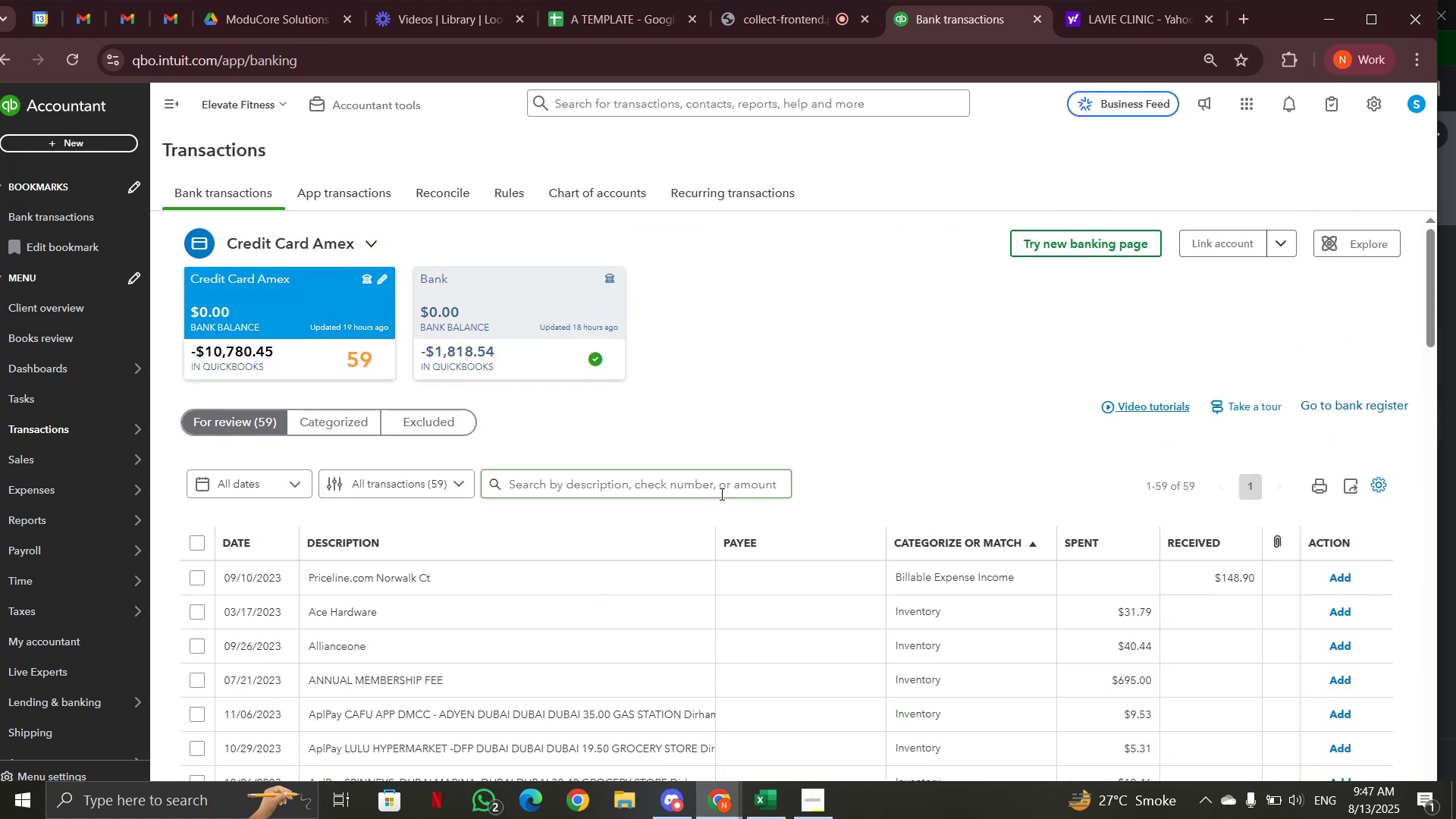 
left_click([720, 483])
 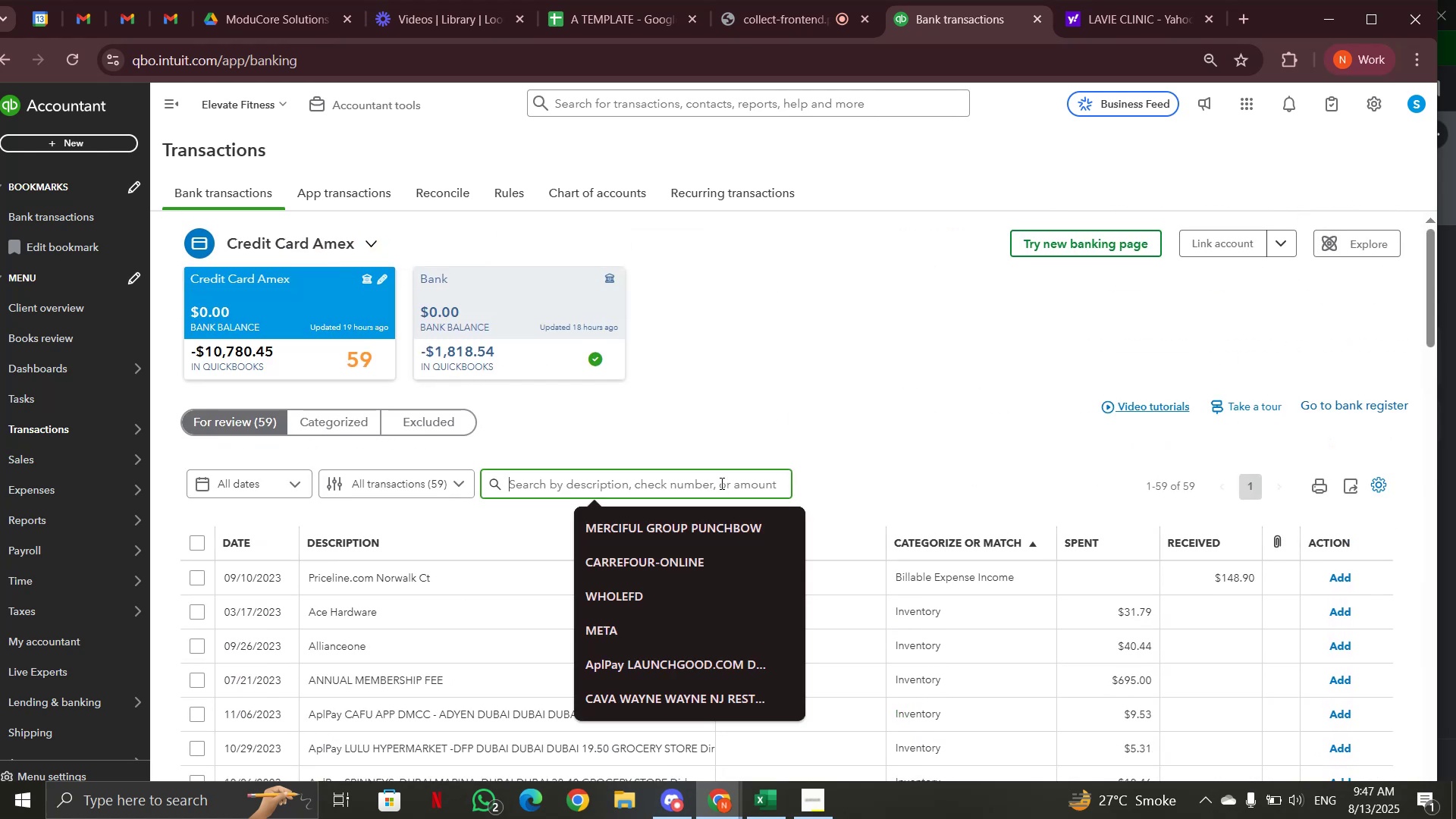 
key(Control+V)
 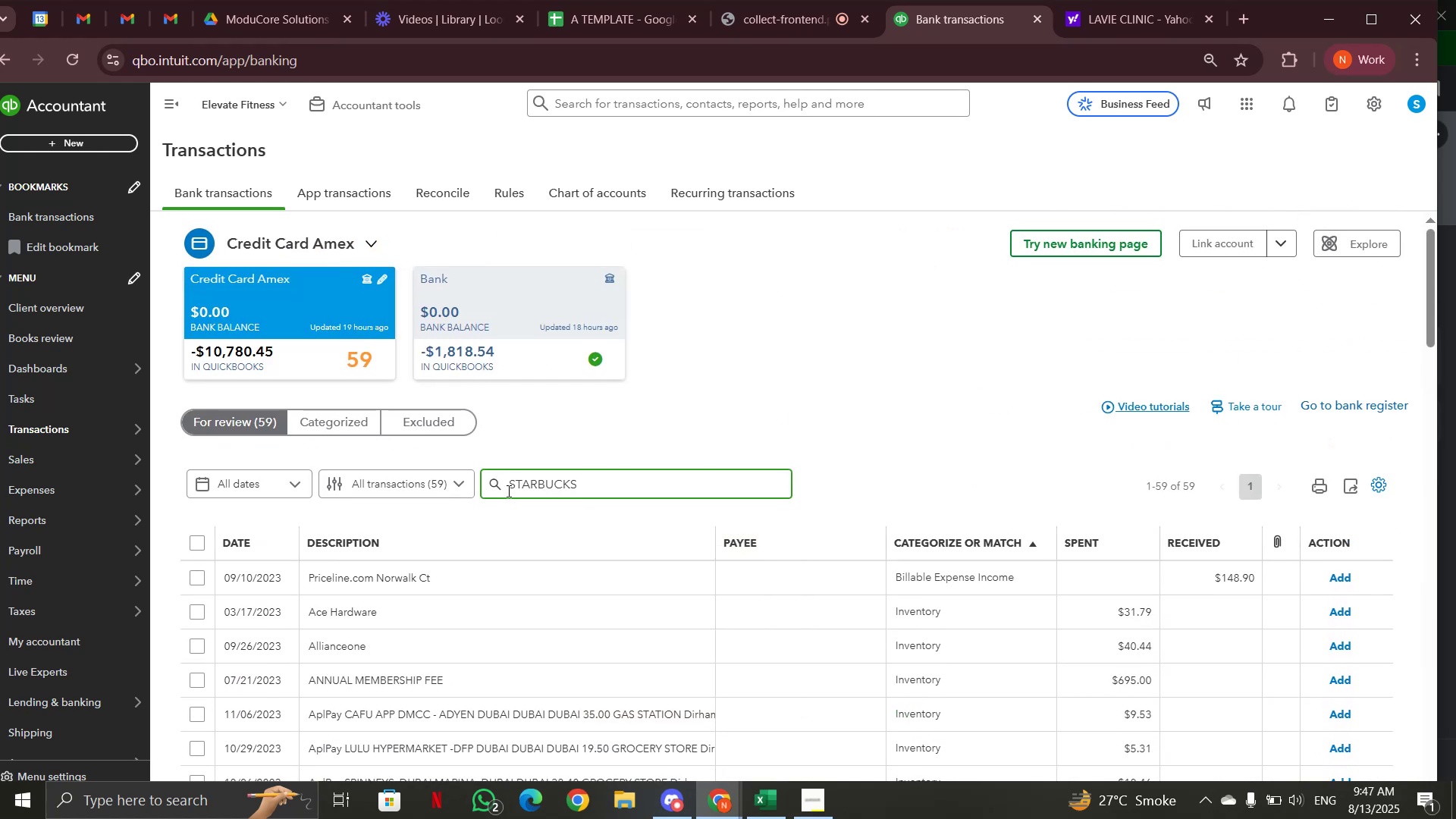 
left_click([497, 486])
 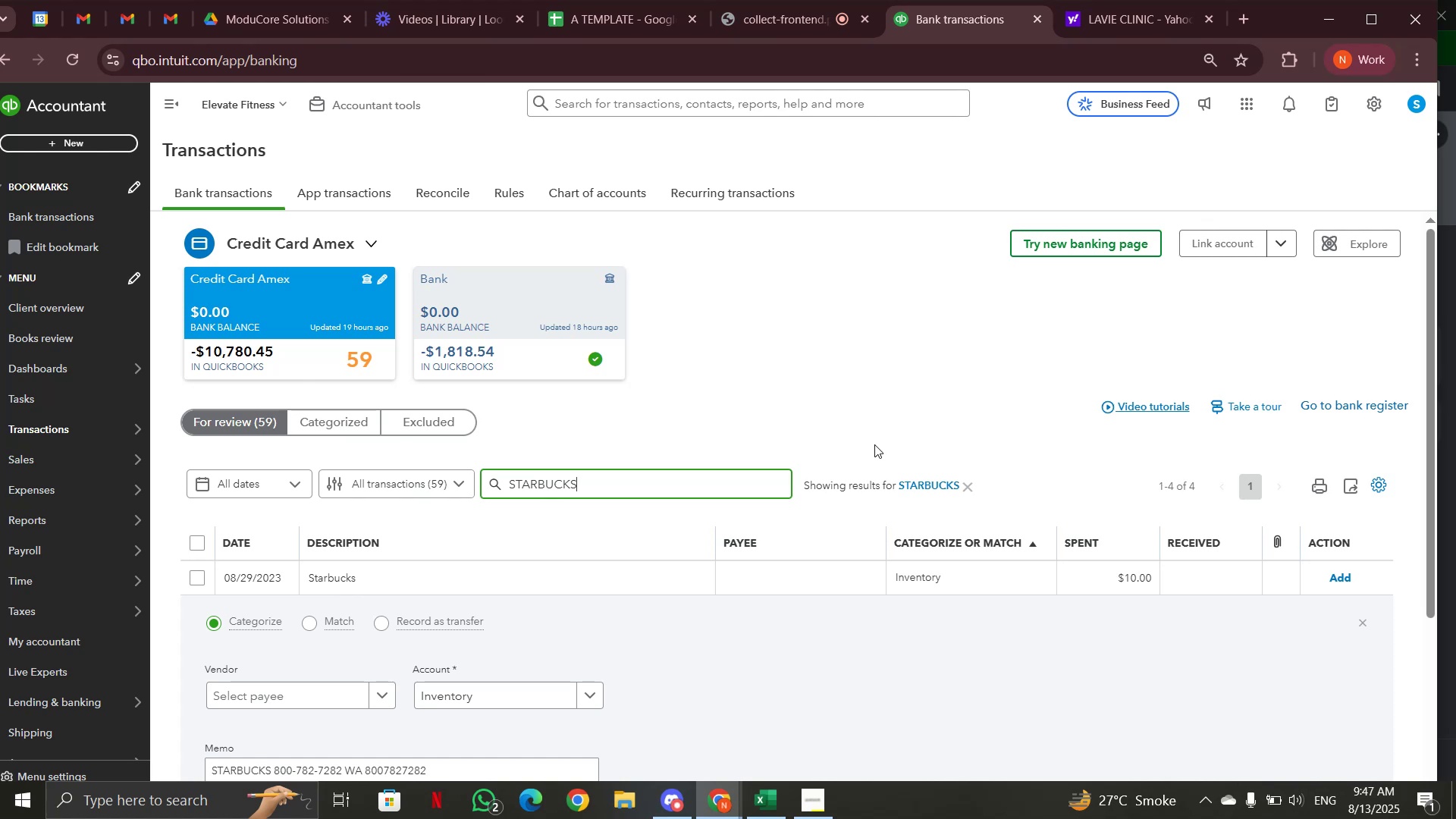 
scroll: coordinate [882, 459], scroll_direction: down, amount: 2.0
 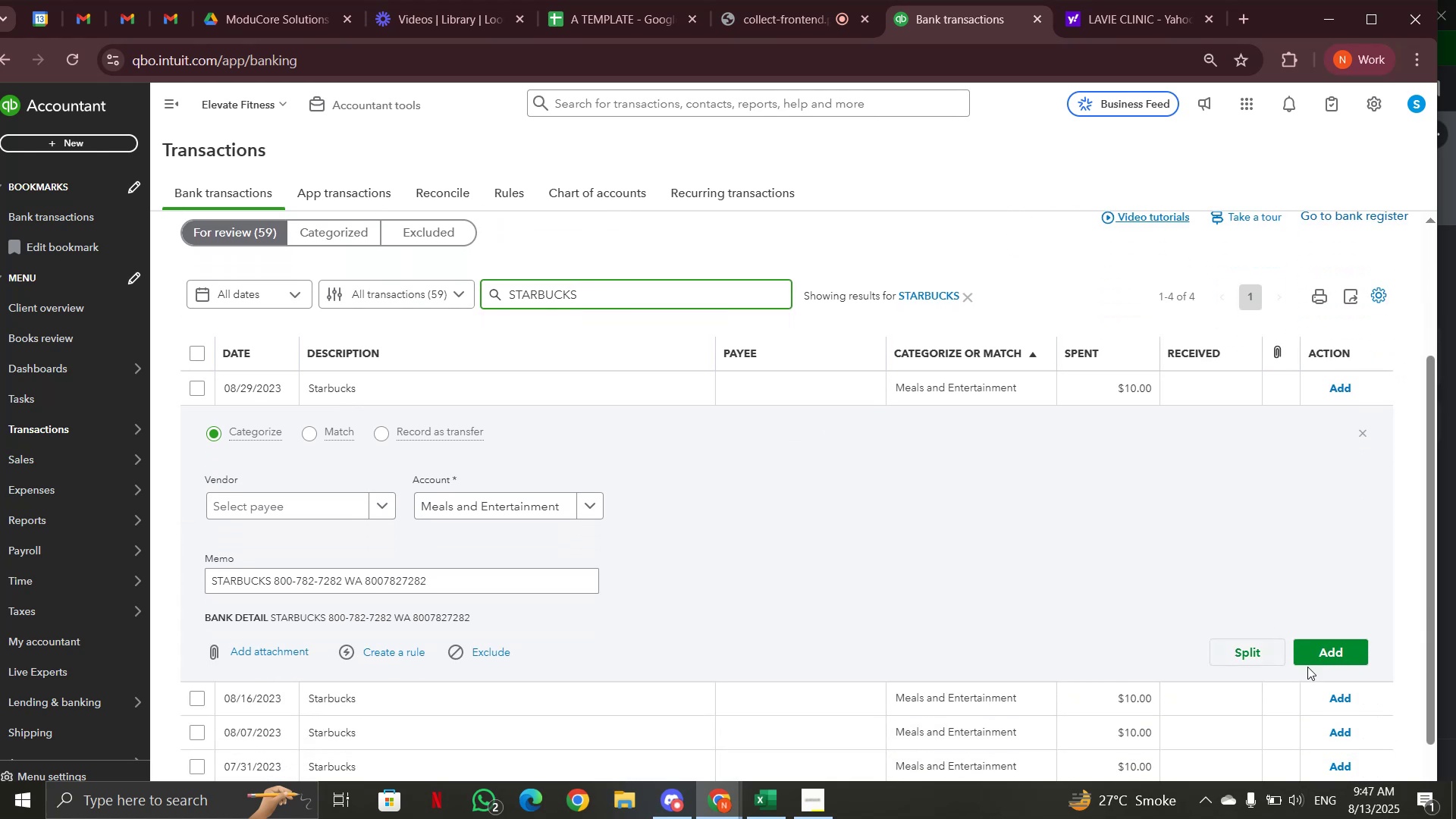 
left_click([1316, 654])
 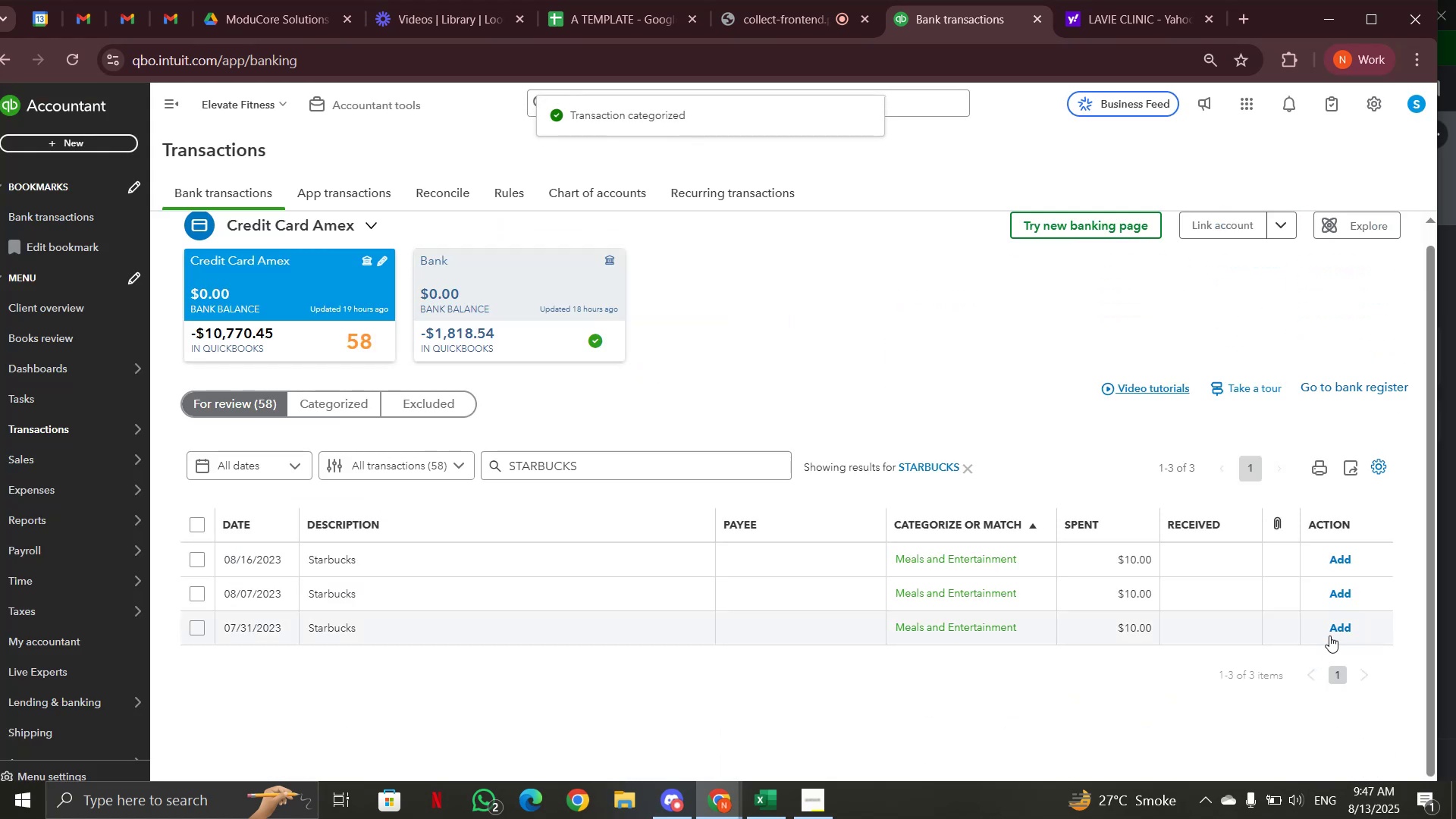 
left_click([1335, 627])
 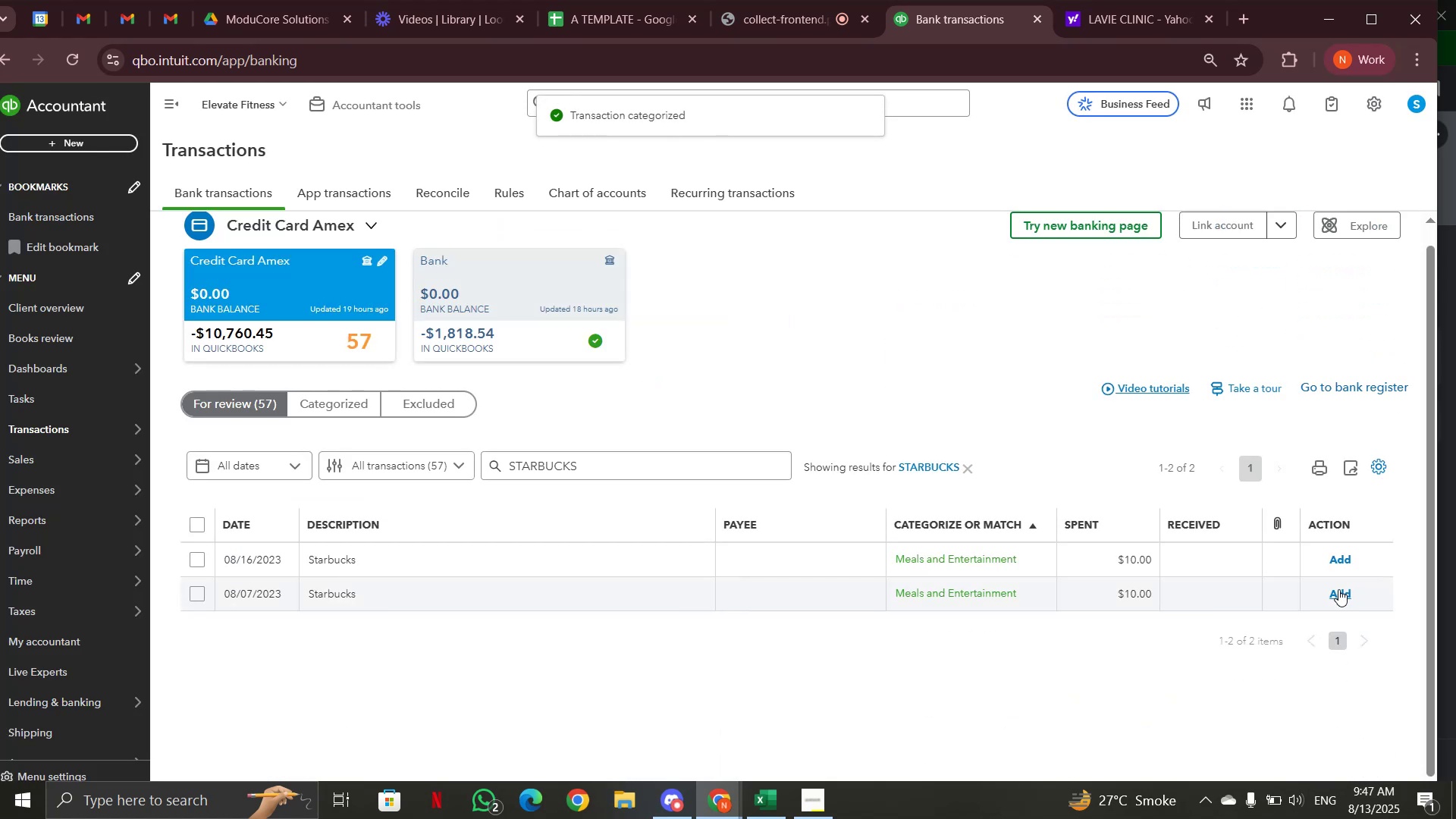 
left_click([1338, 589])
 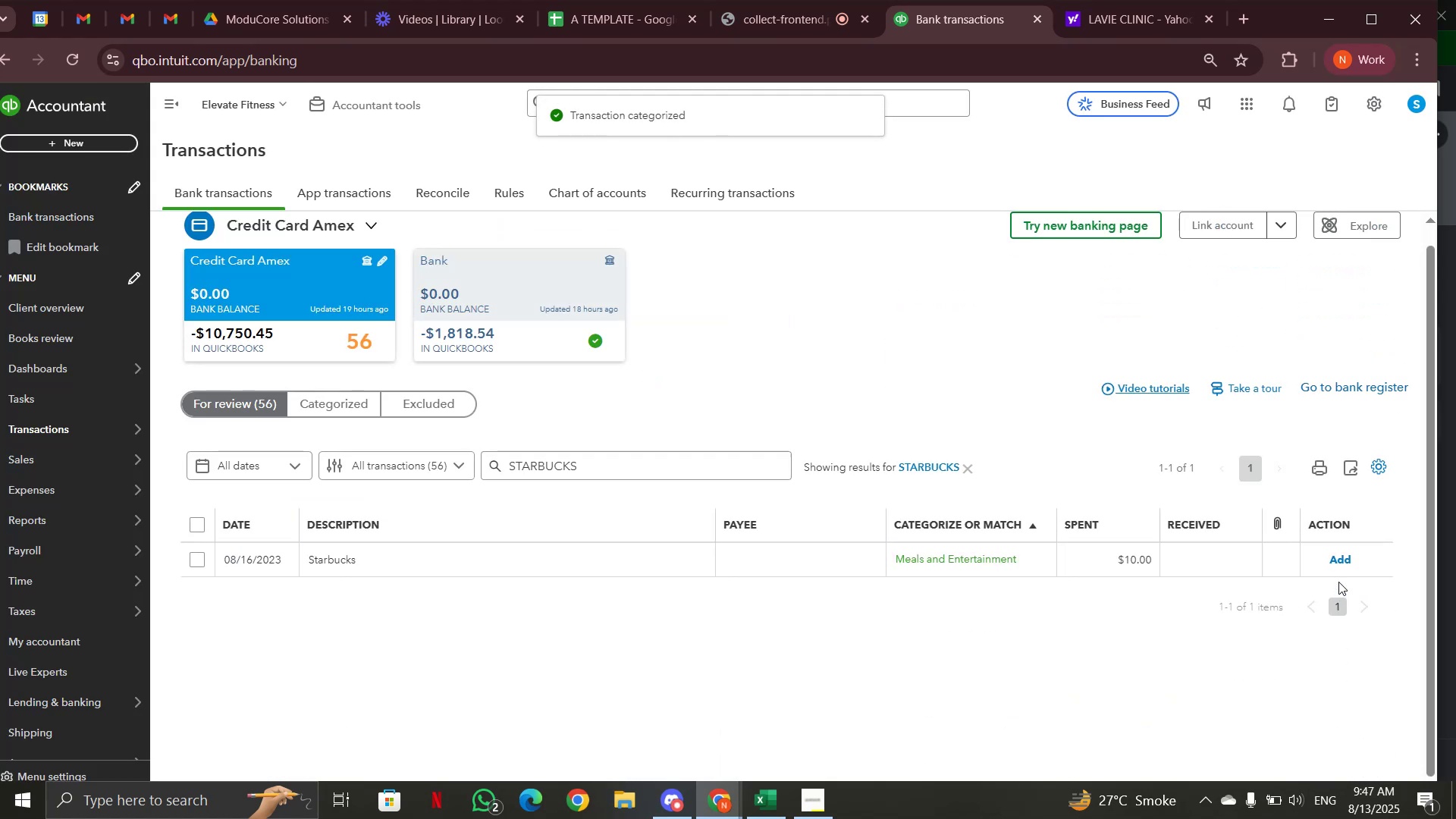 
left_click([1340, 560])
 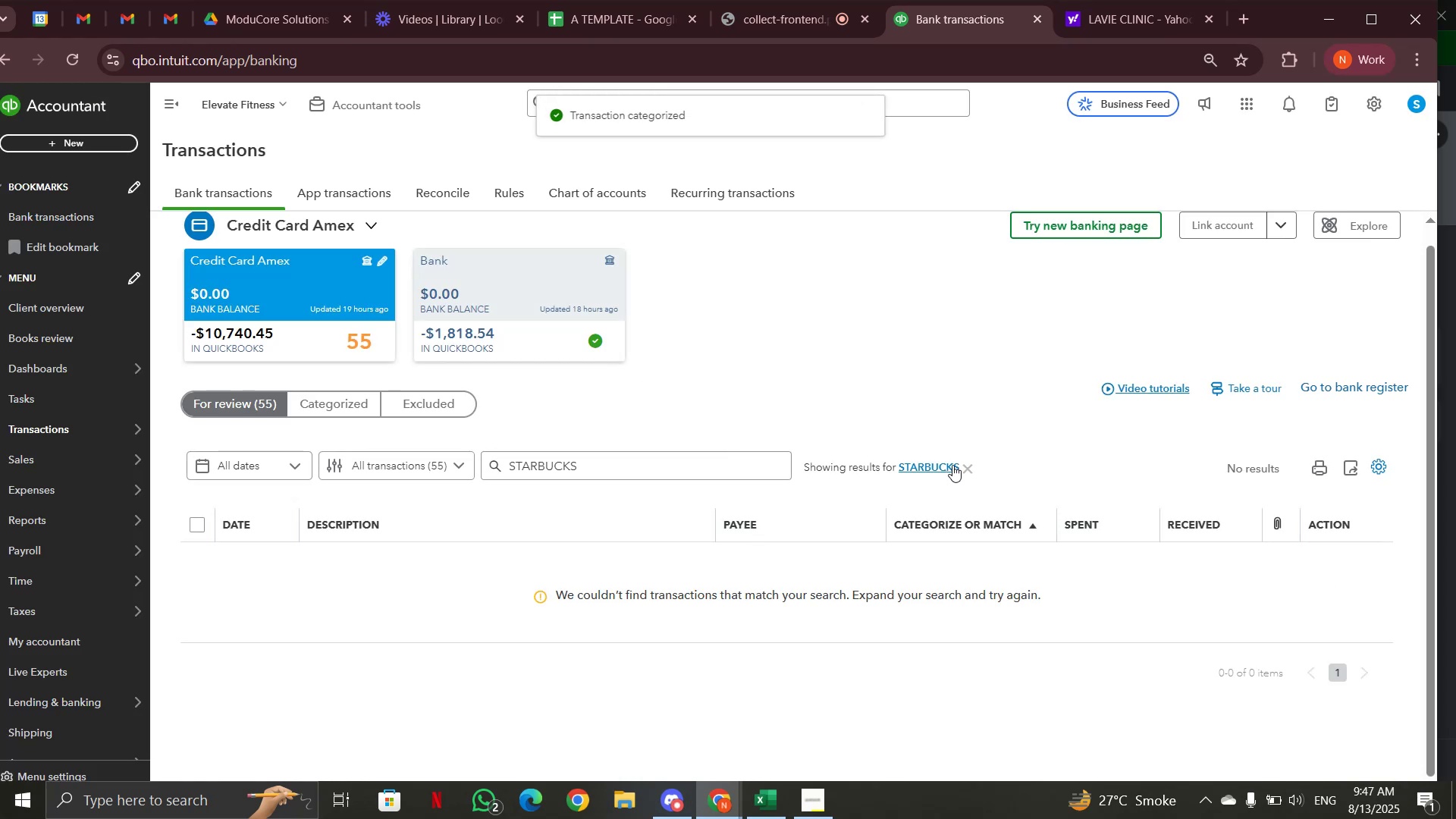 
left_click([965, 469])
 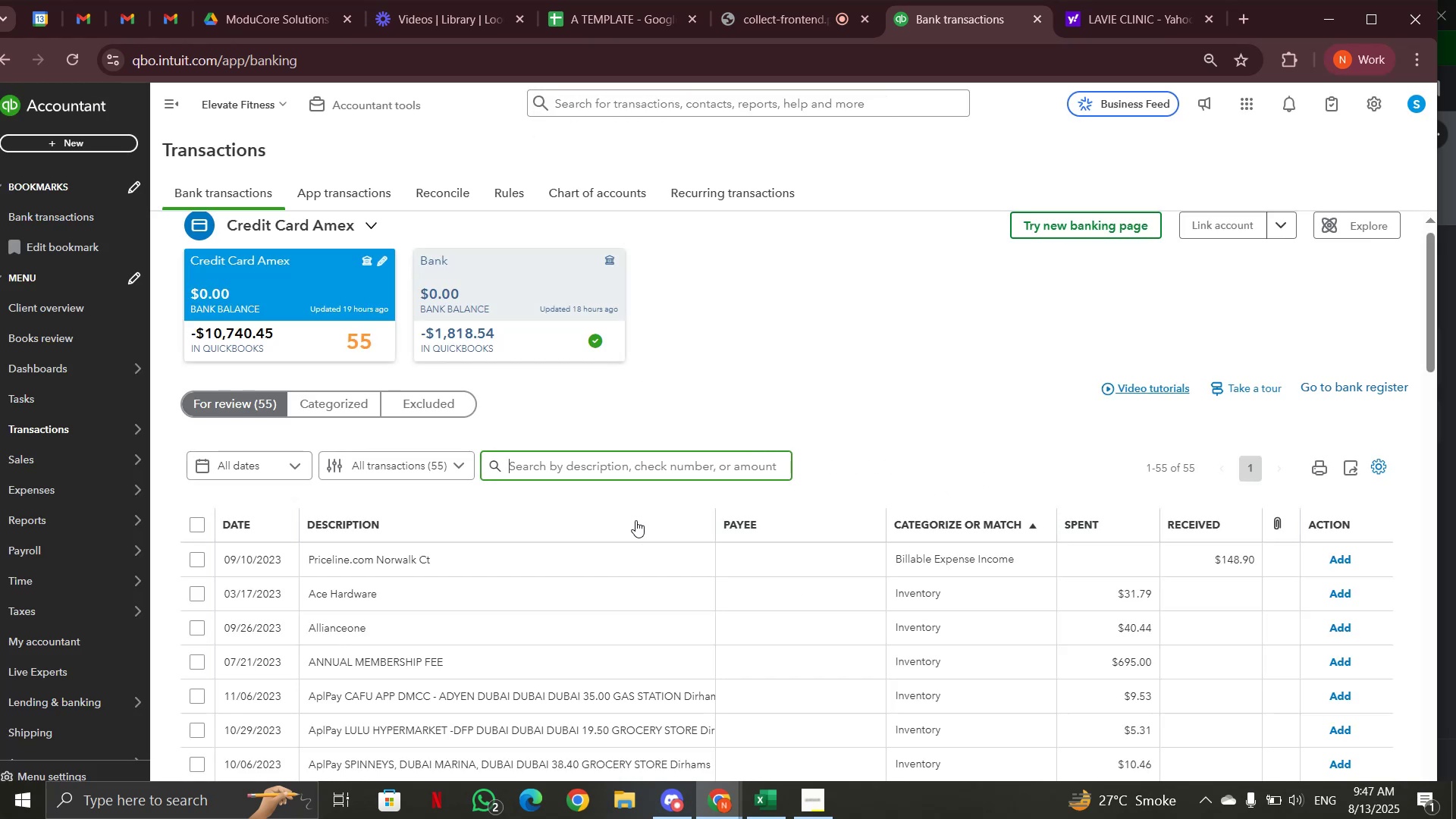 
scroll: coordinate [635, 520], scroll_direction: down, amount: 8.0
 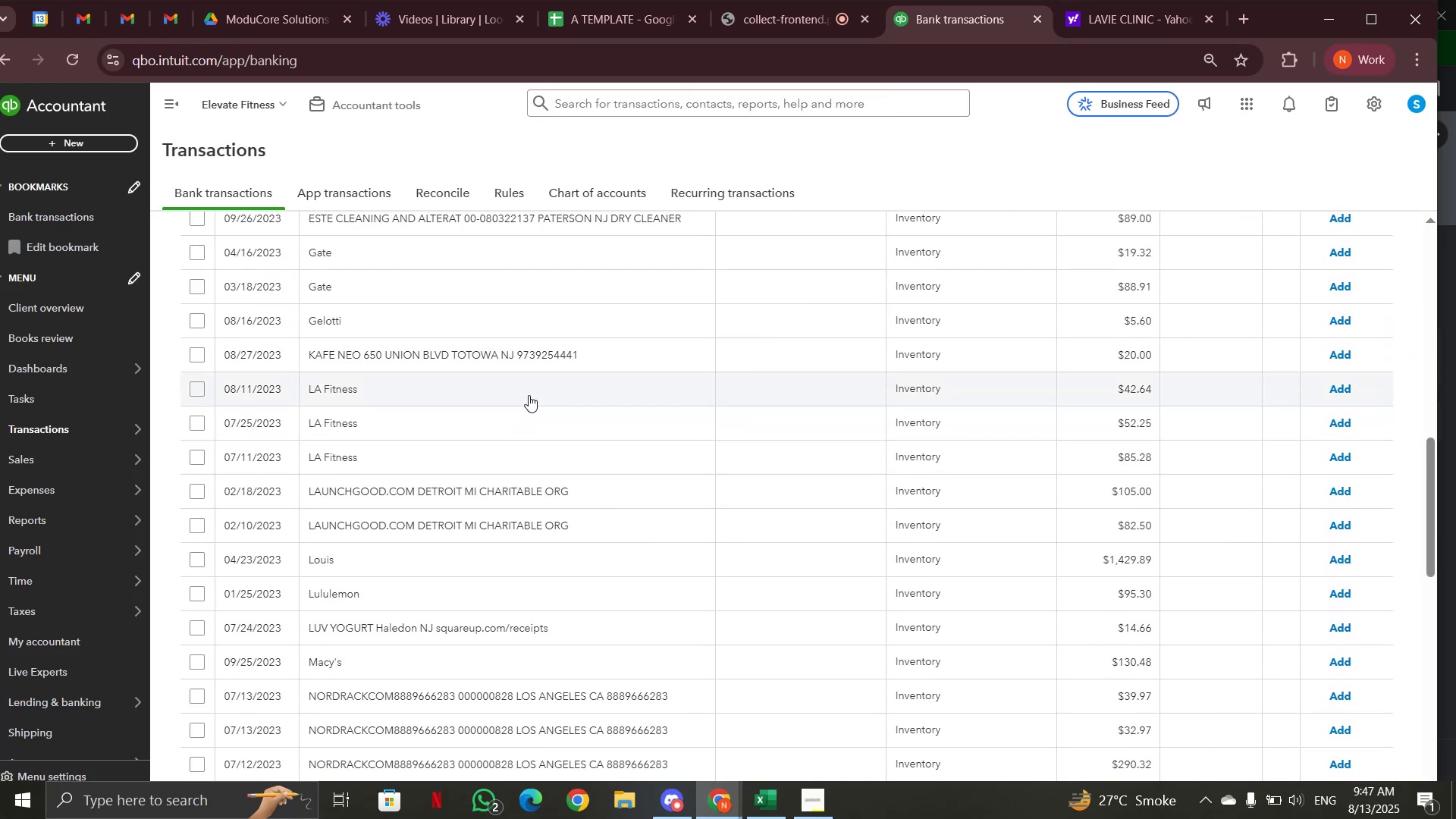 
left_click([529, 395])
 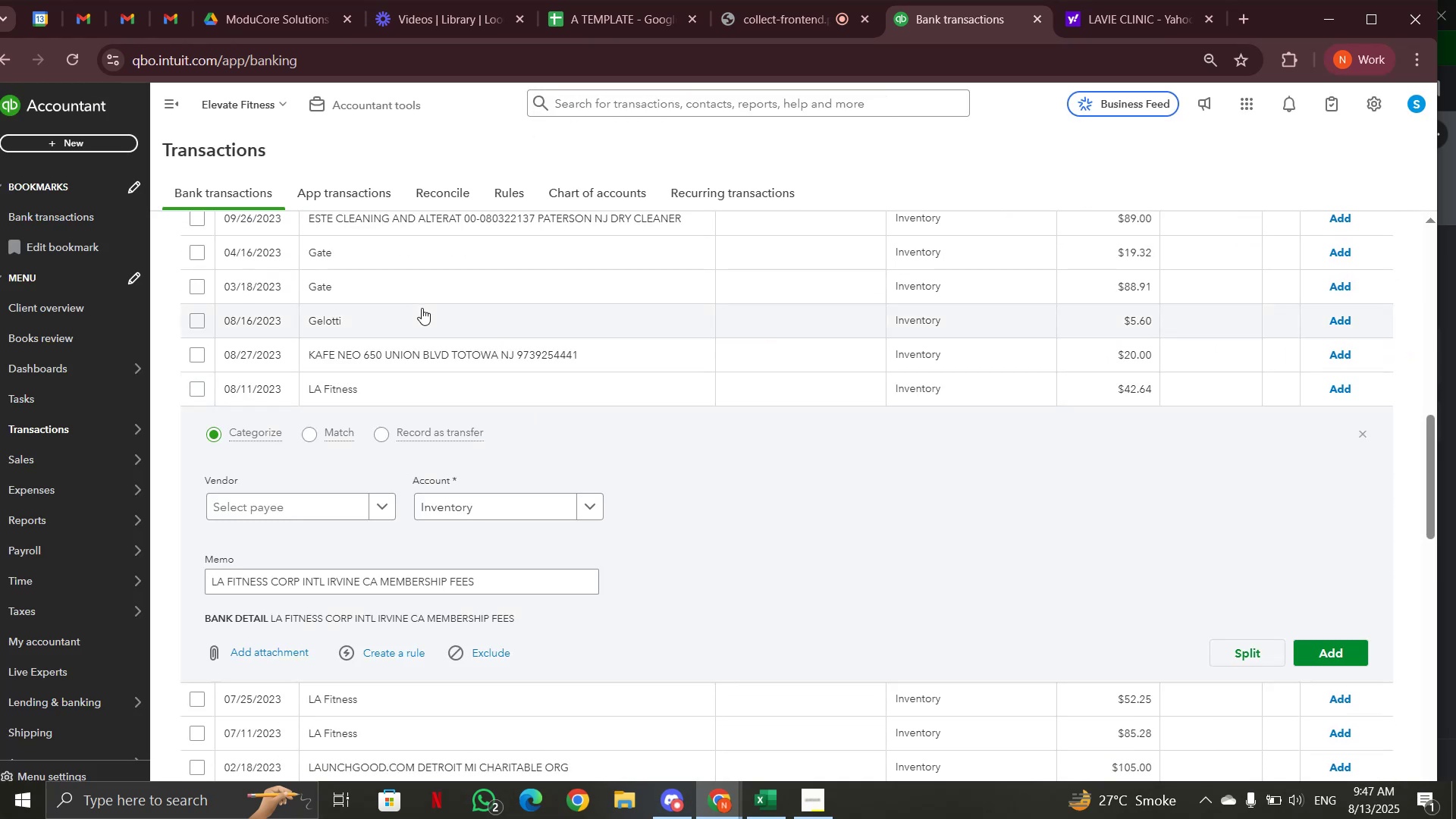 
left_click([423, 306])
 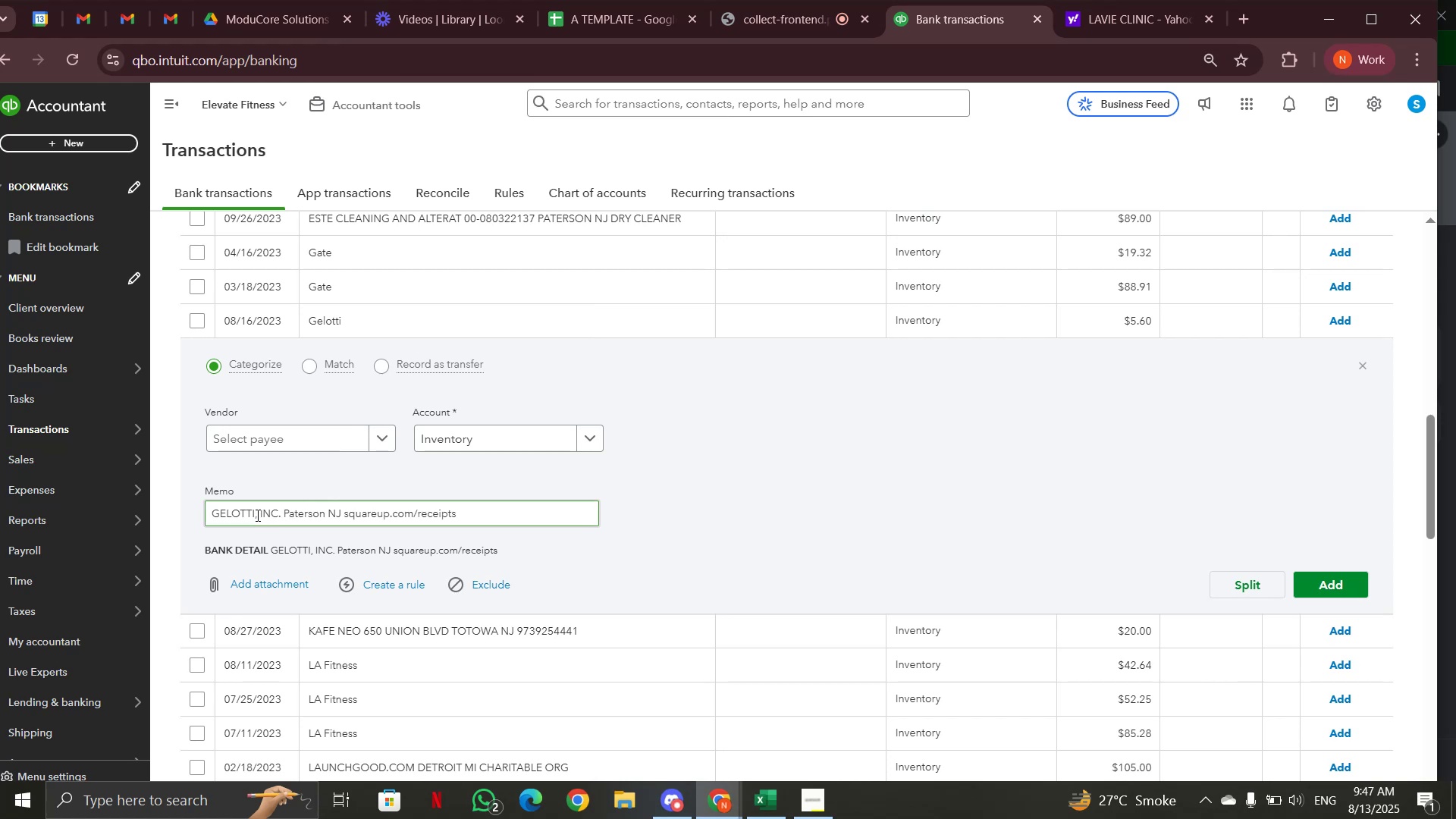 
left_click_drag(start_coordinate=[281, 507], to_coordinate=[193, 510])
 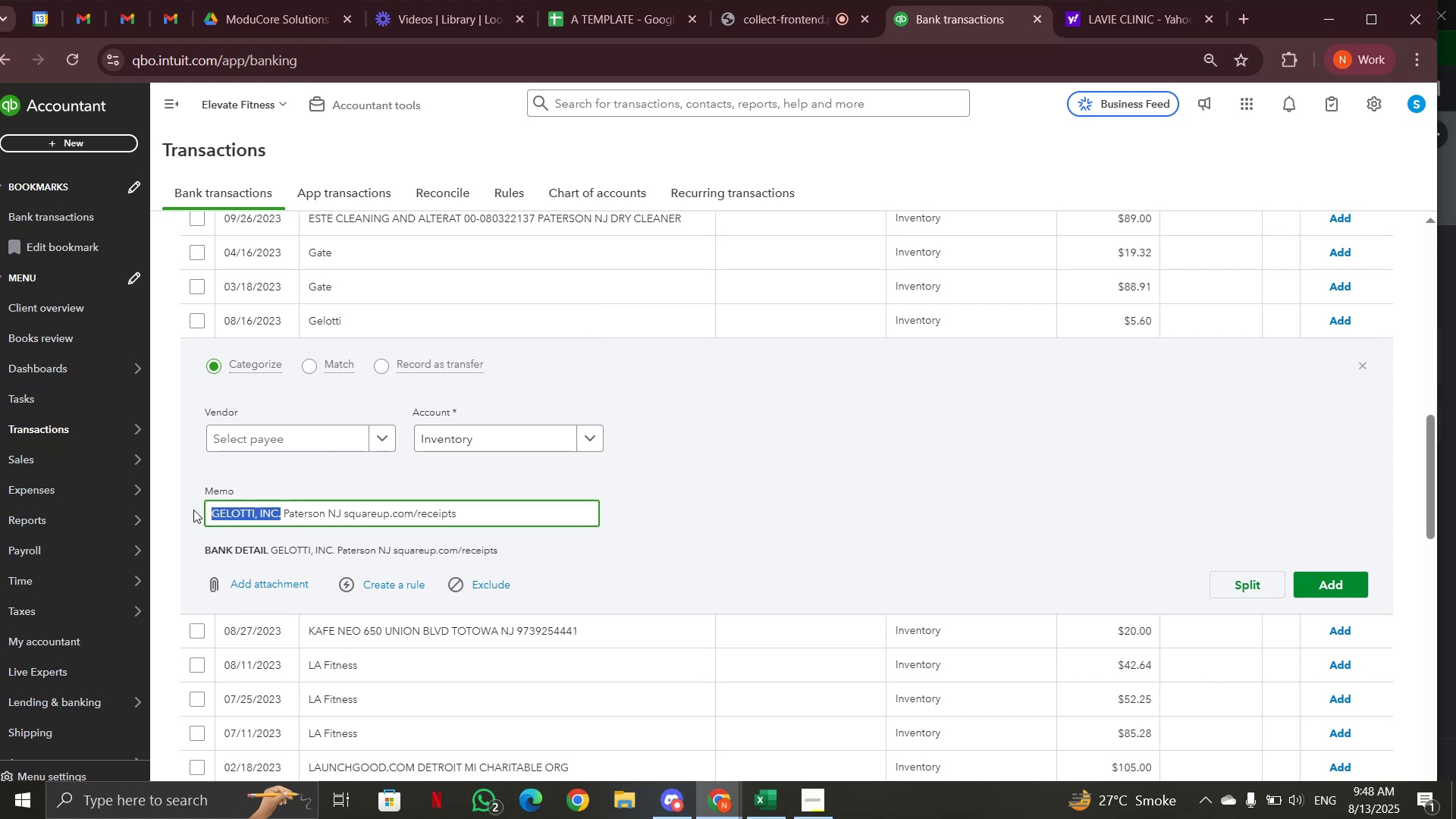 
key(Control+C)
 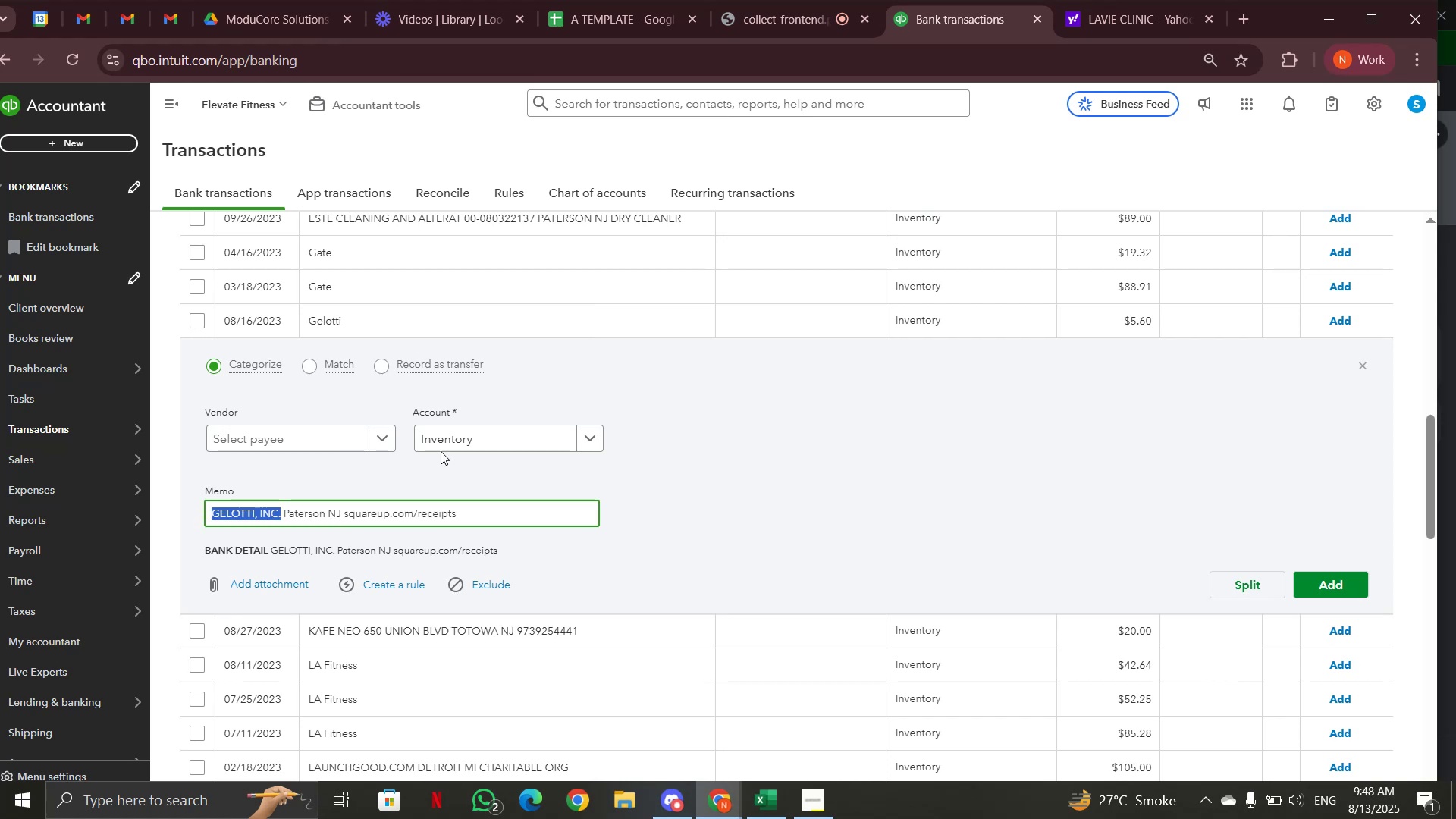 
scroll: coordinate [510, 440], scroll_direction: up, amount: 13.0
 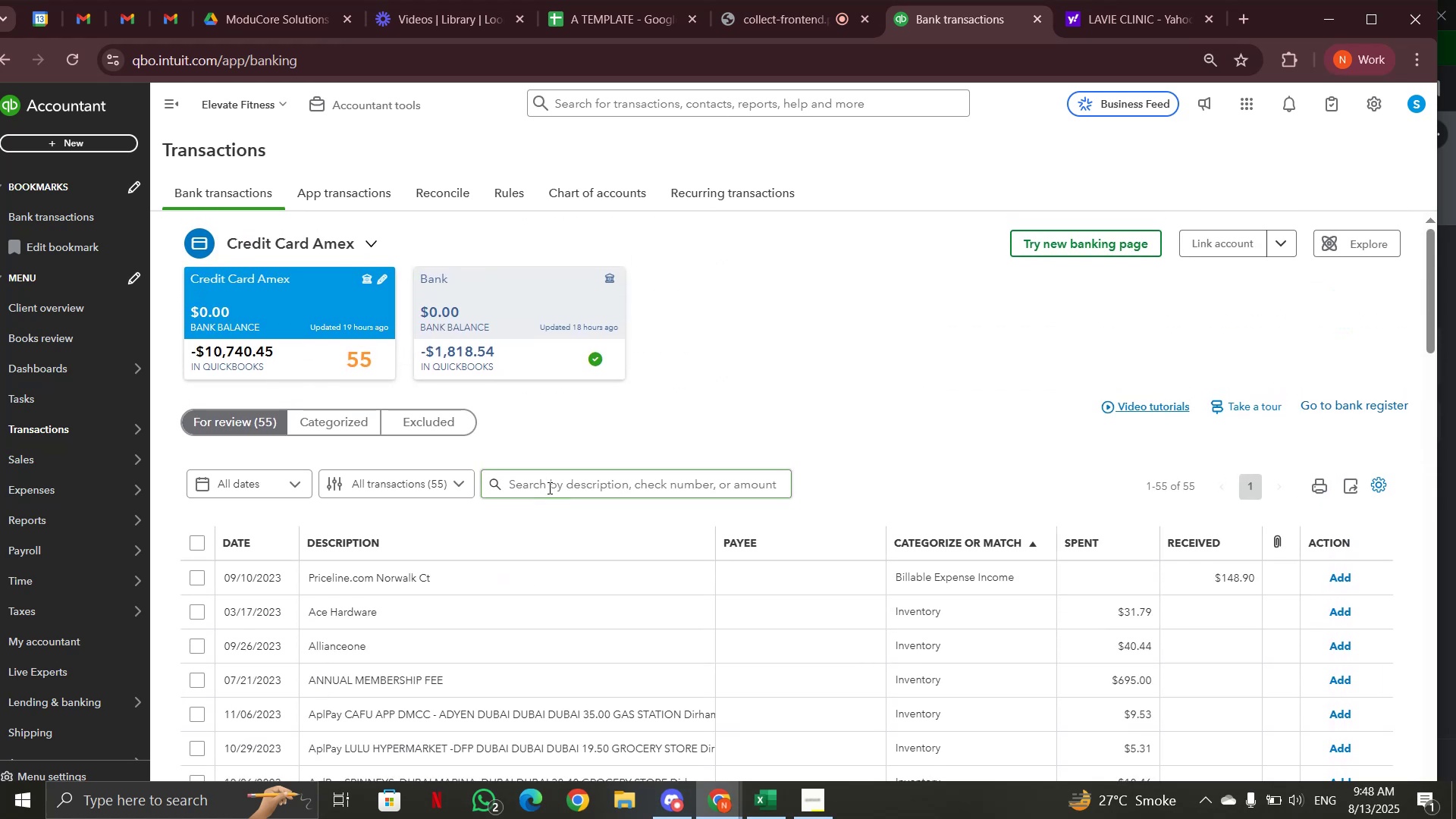 
left_click([552, 482])
 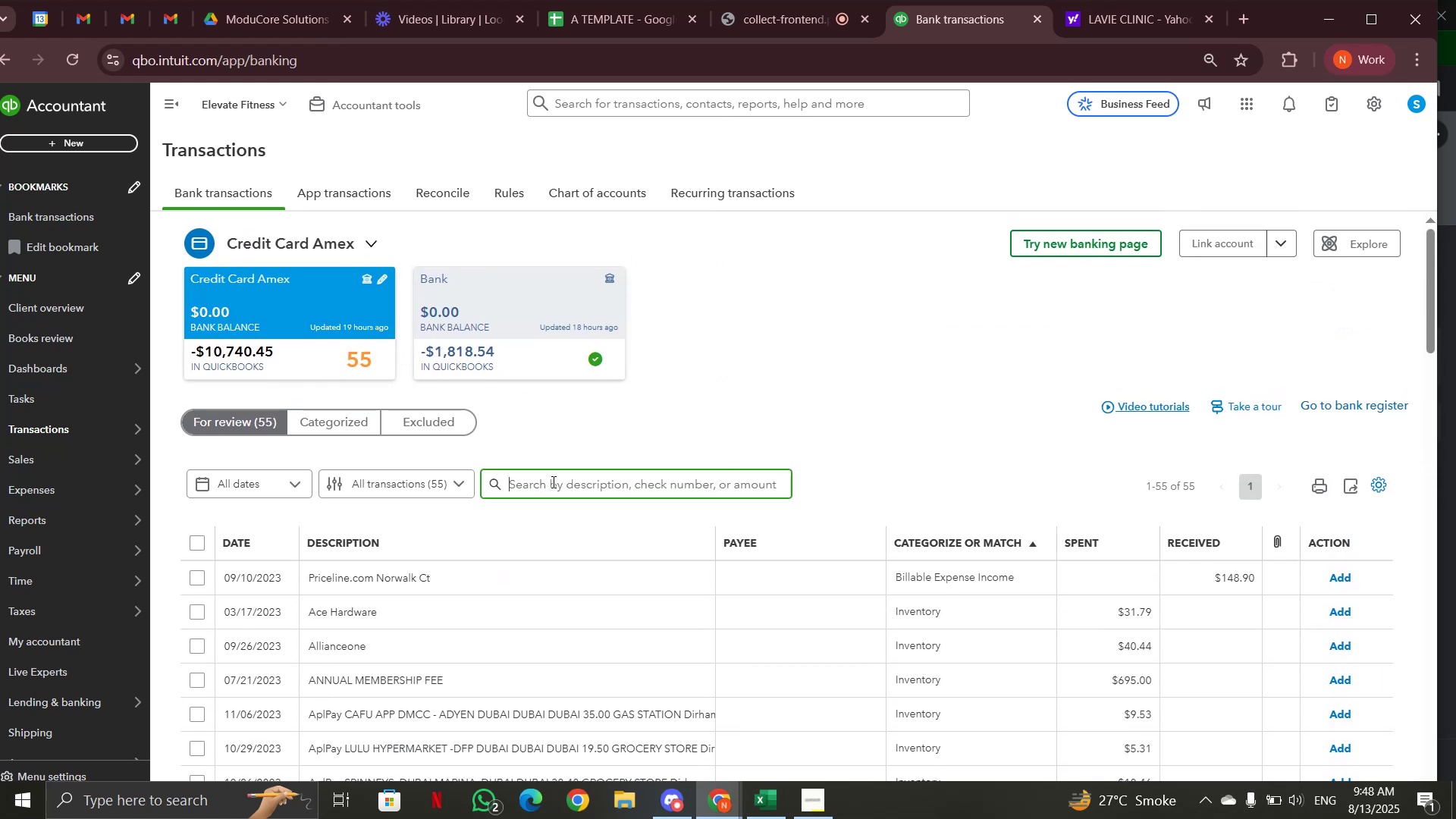 
key(Control+V)
 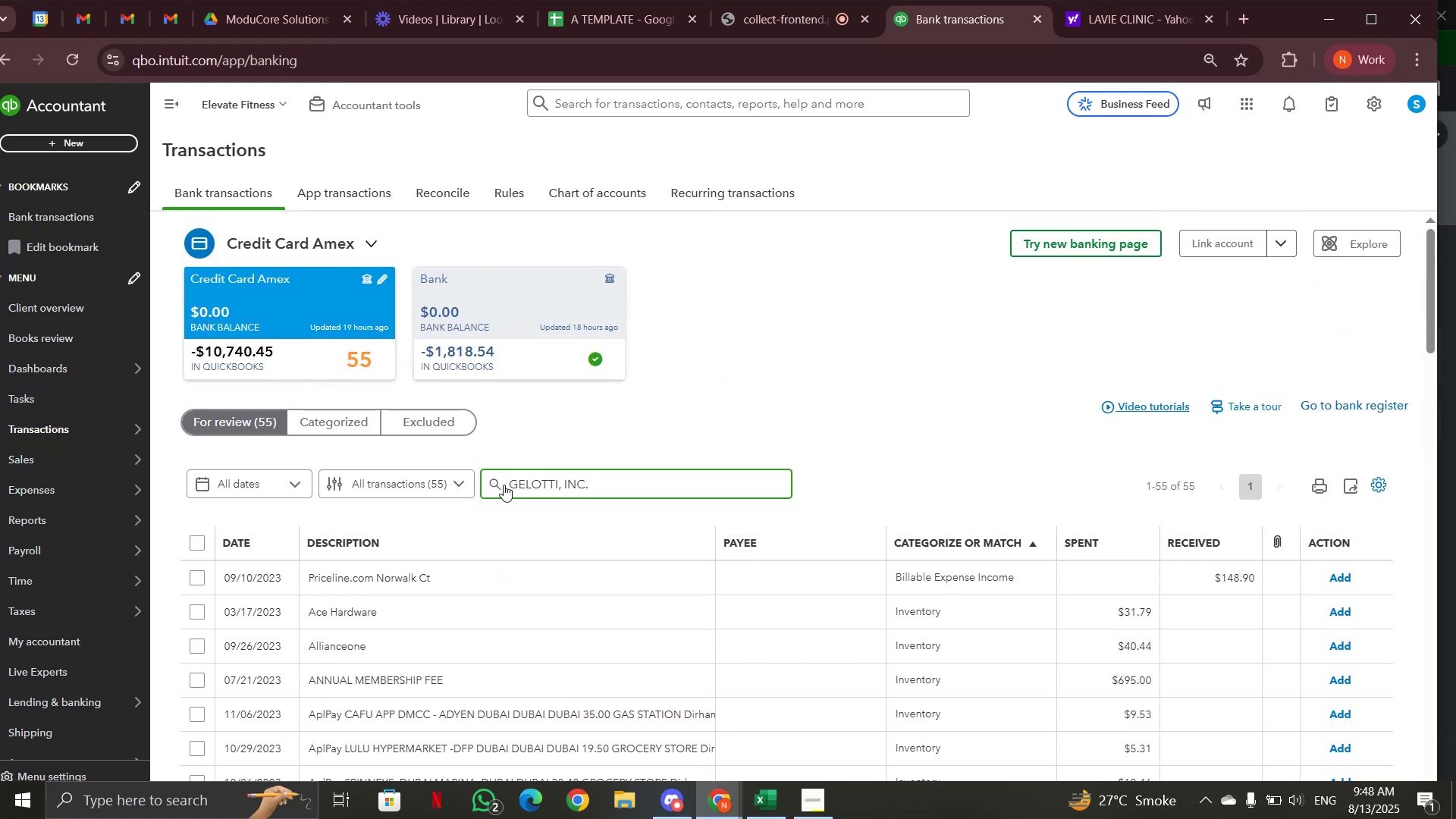 
left_click([497, 484])
 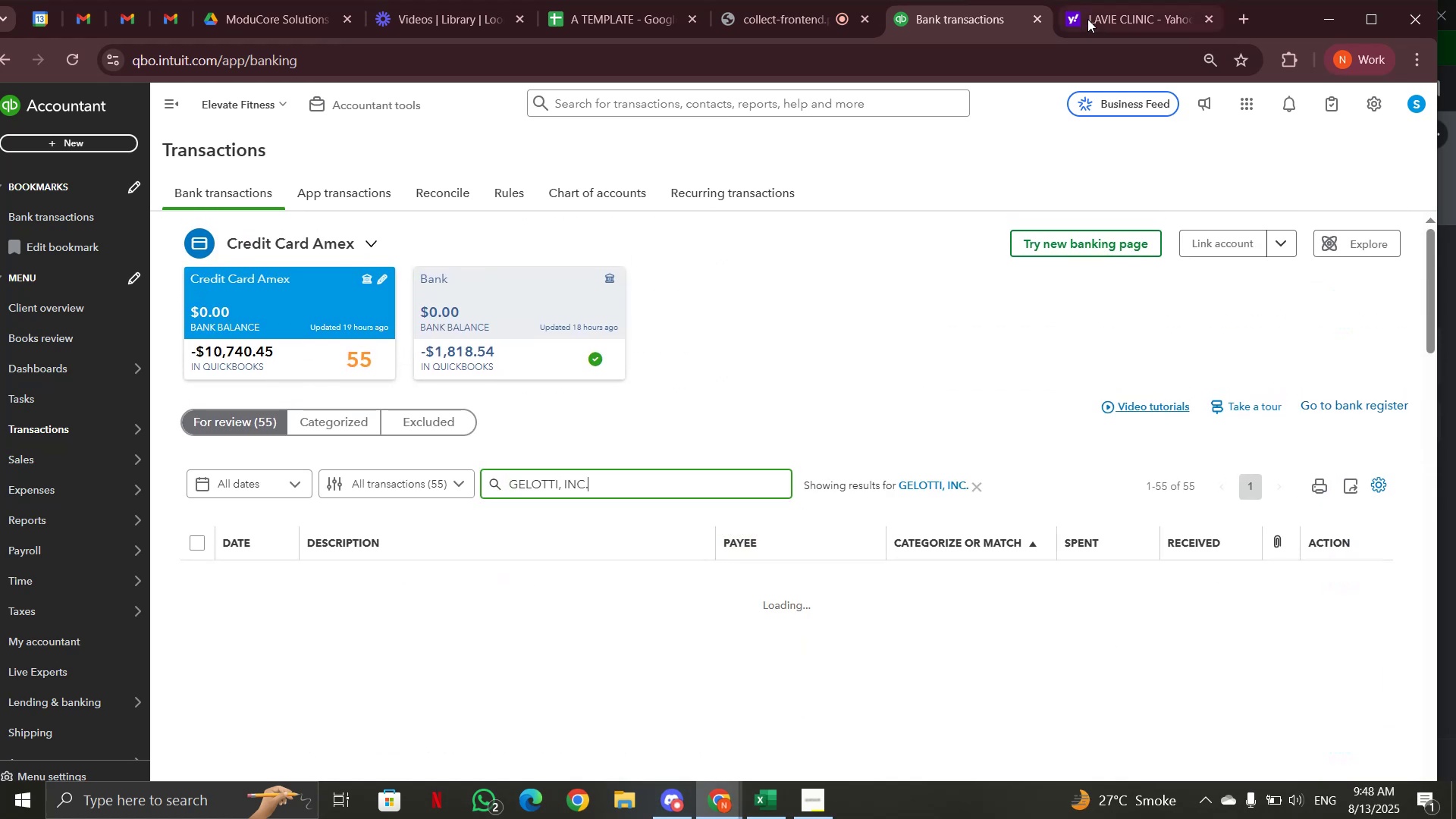 
left_click([1087, 18])
 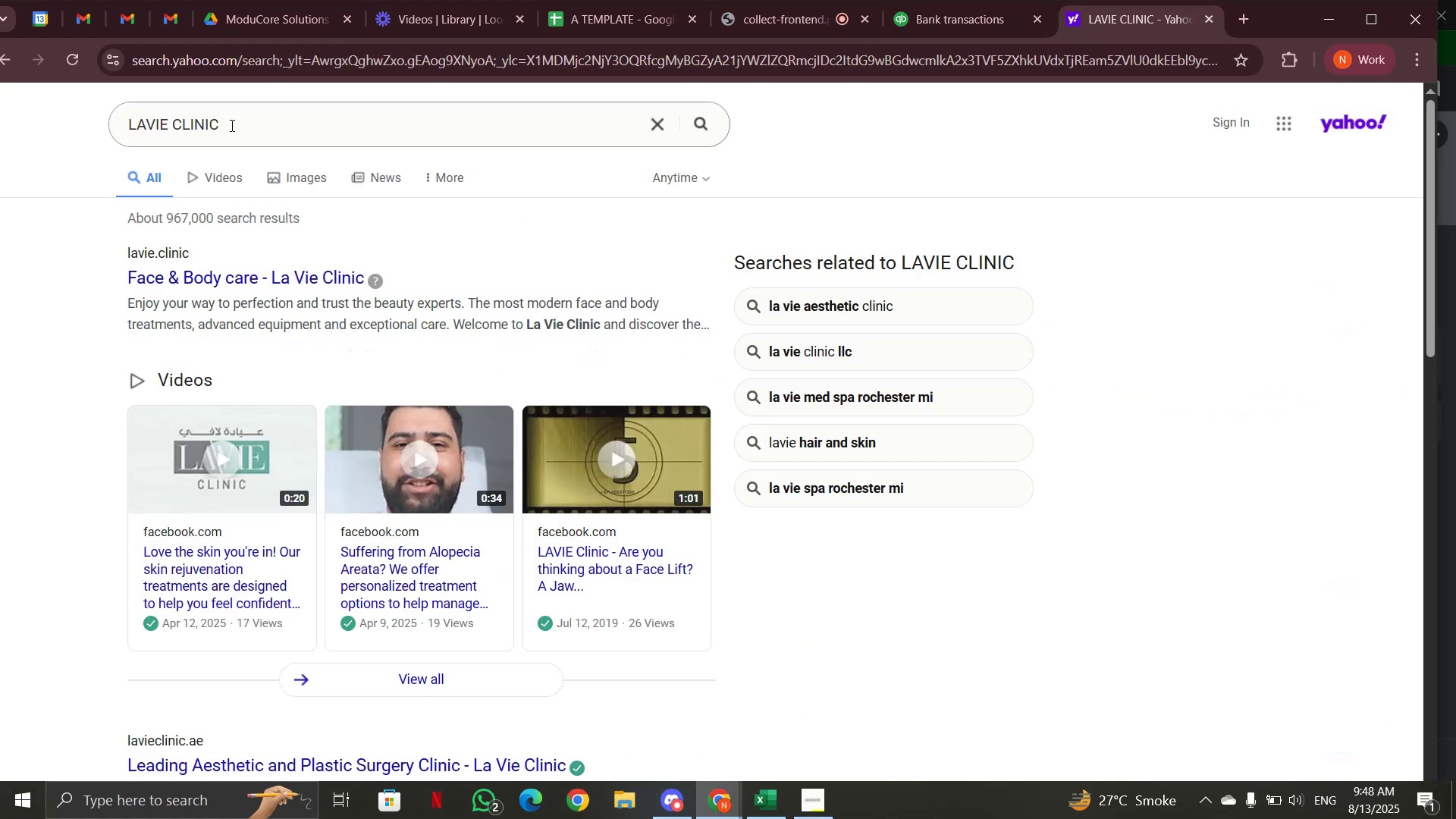 
left_click_drag(start_coordinate=[231, 132], to_coordinate=[124, 127])
 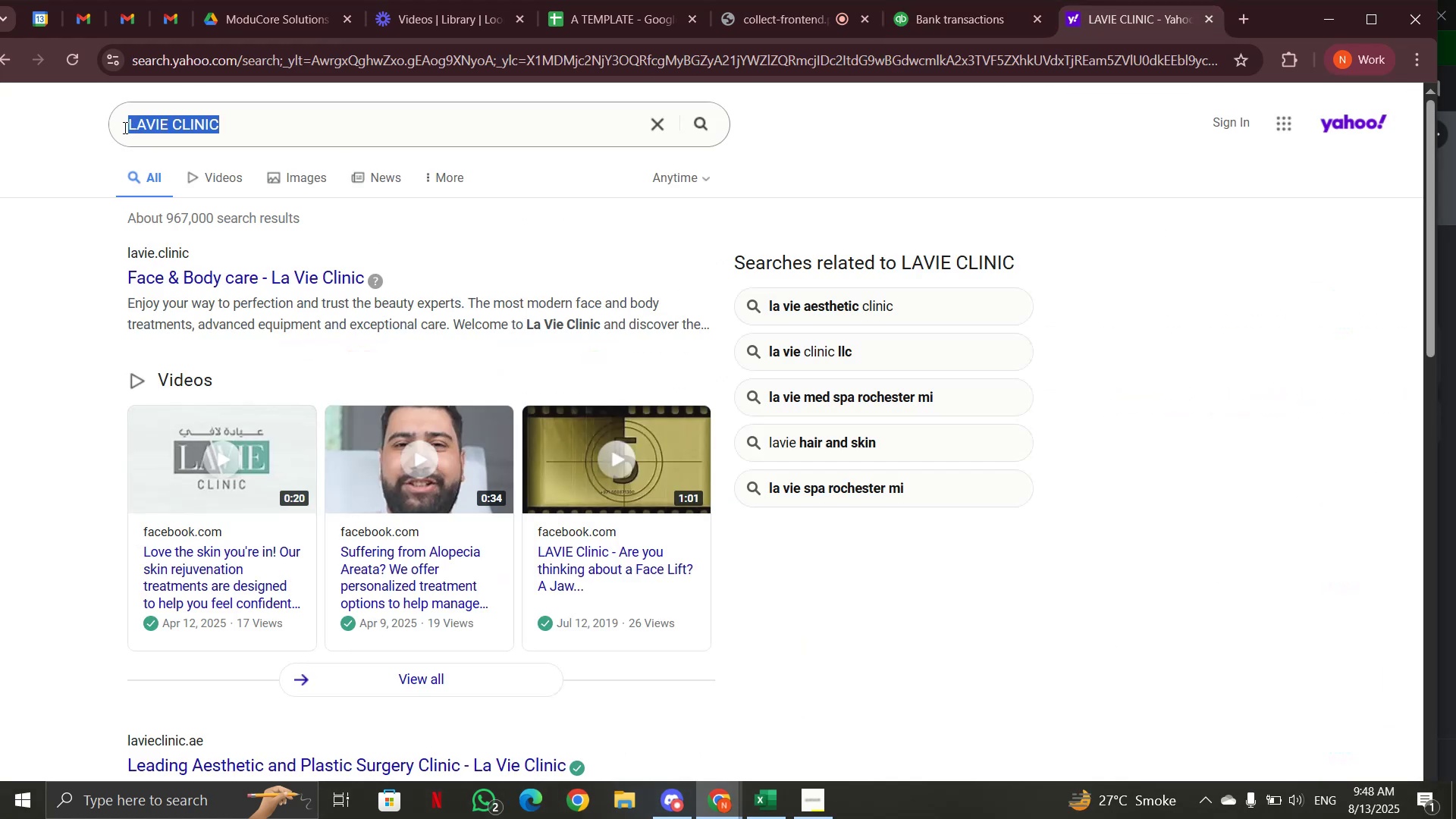 
key(Control+V)
 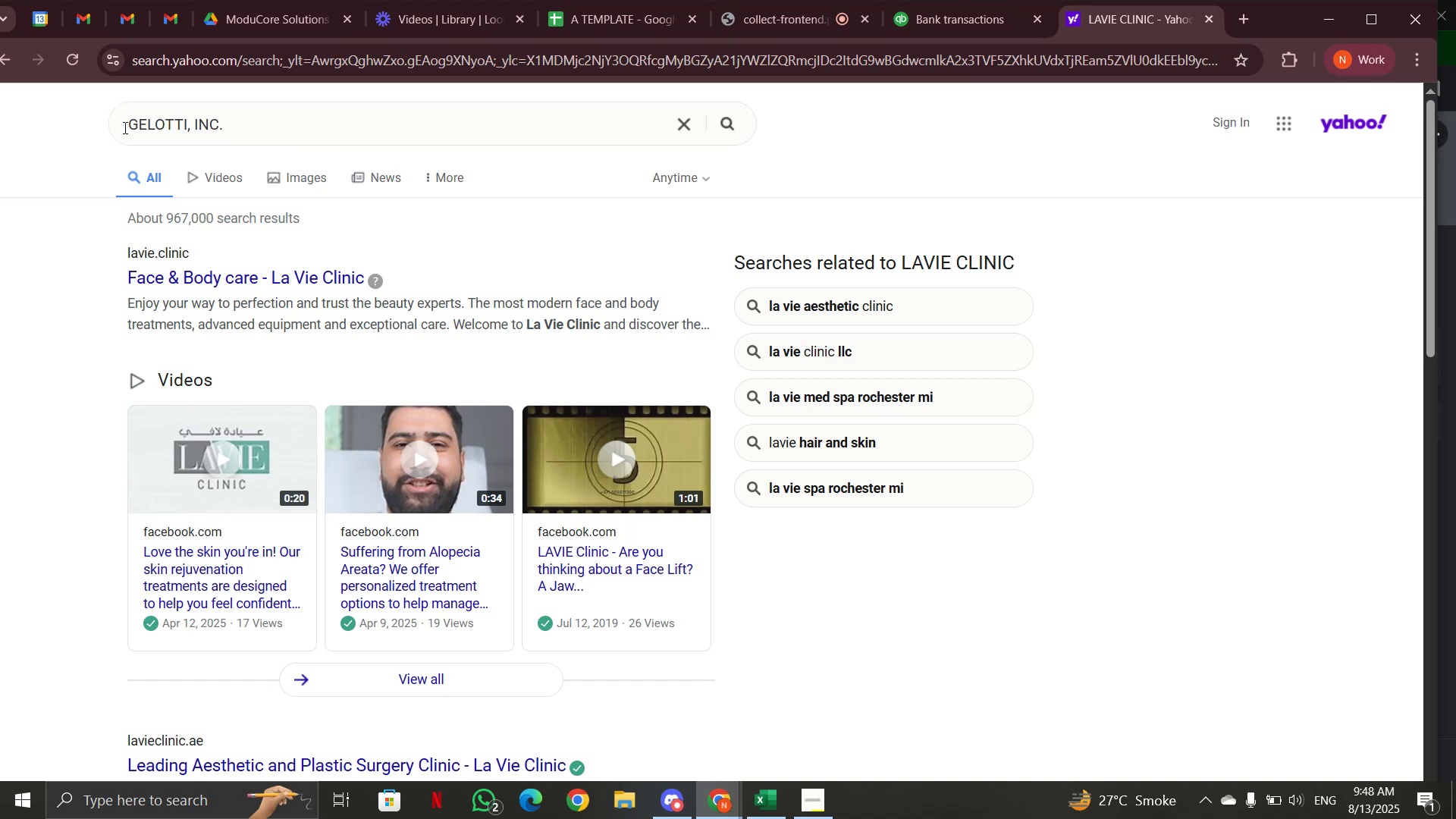 
key(Enter)
 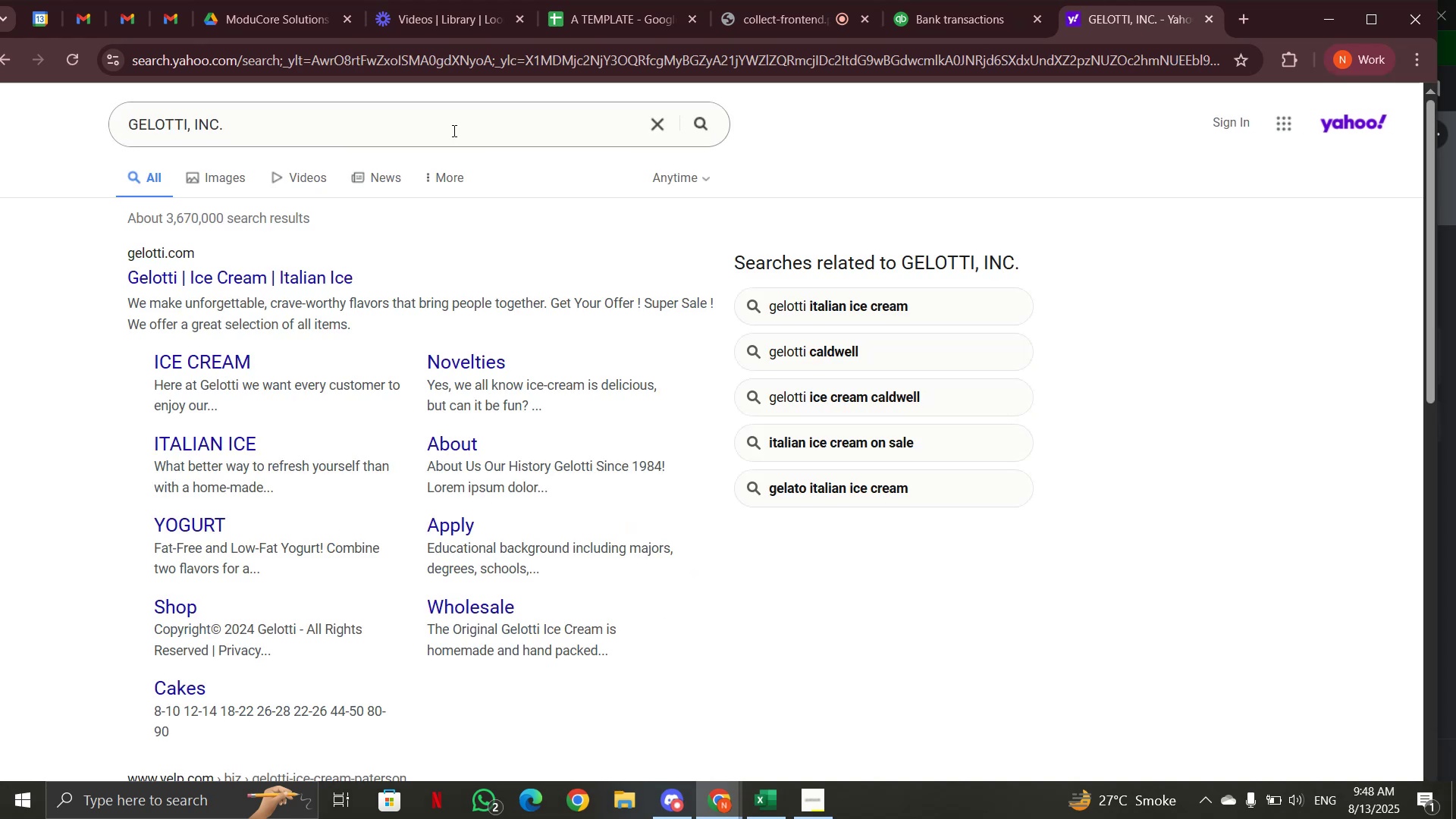 
left_click([964, 21])
 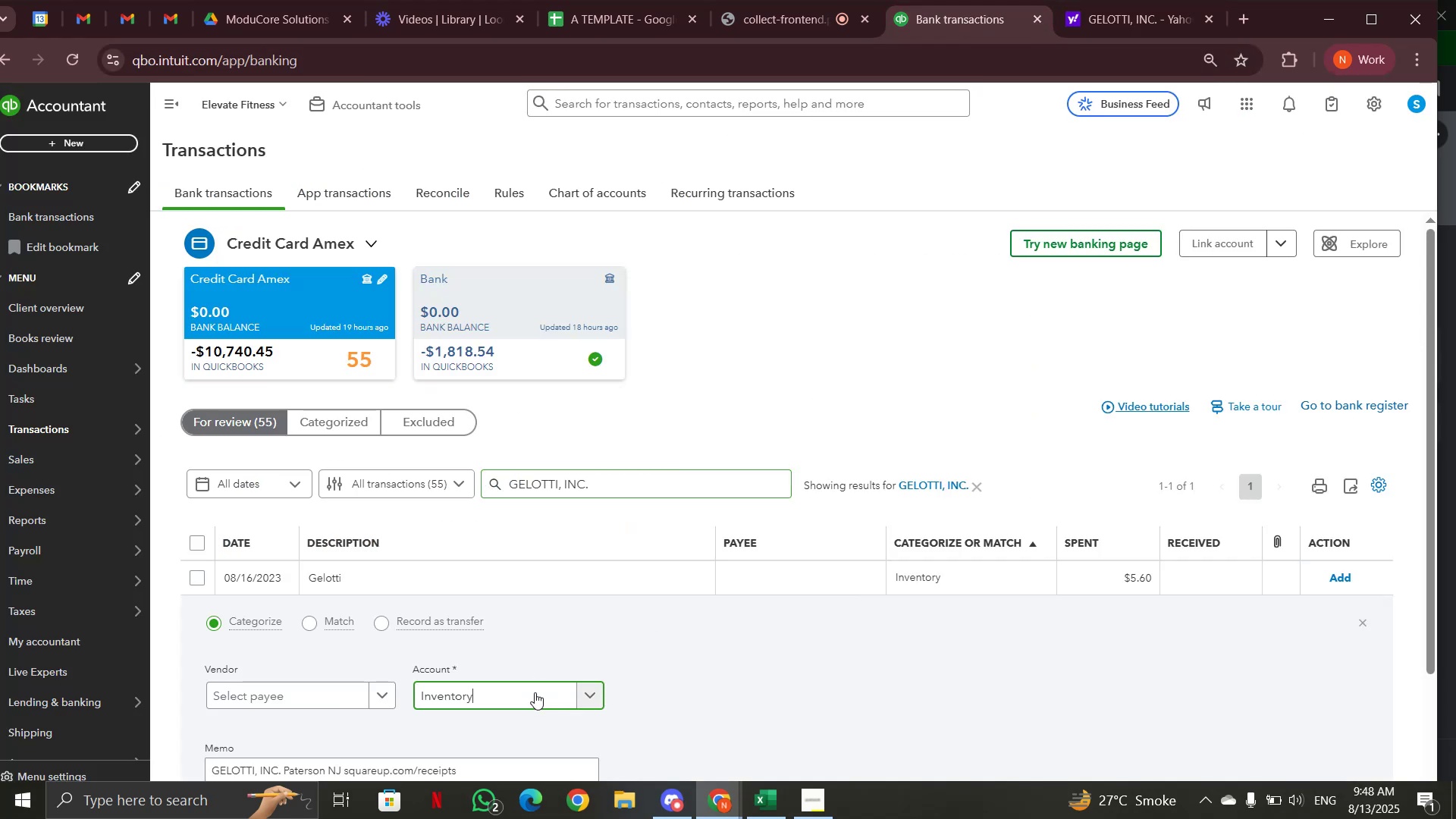 
type(mea)
 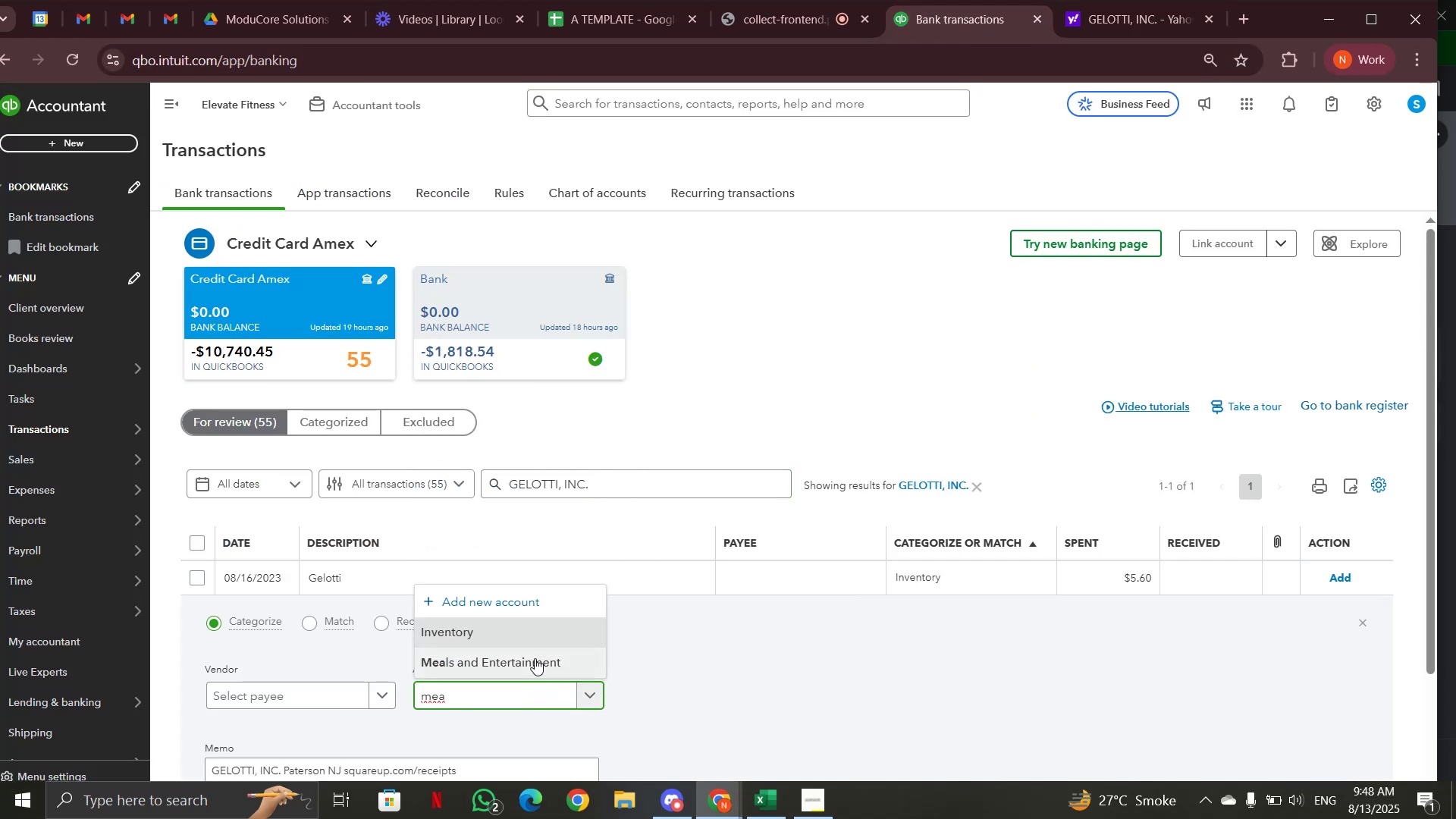 
left_click([535, 658])
 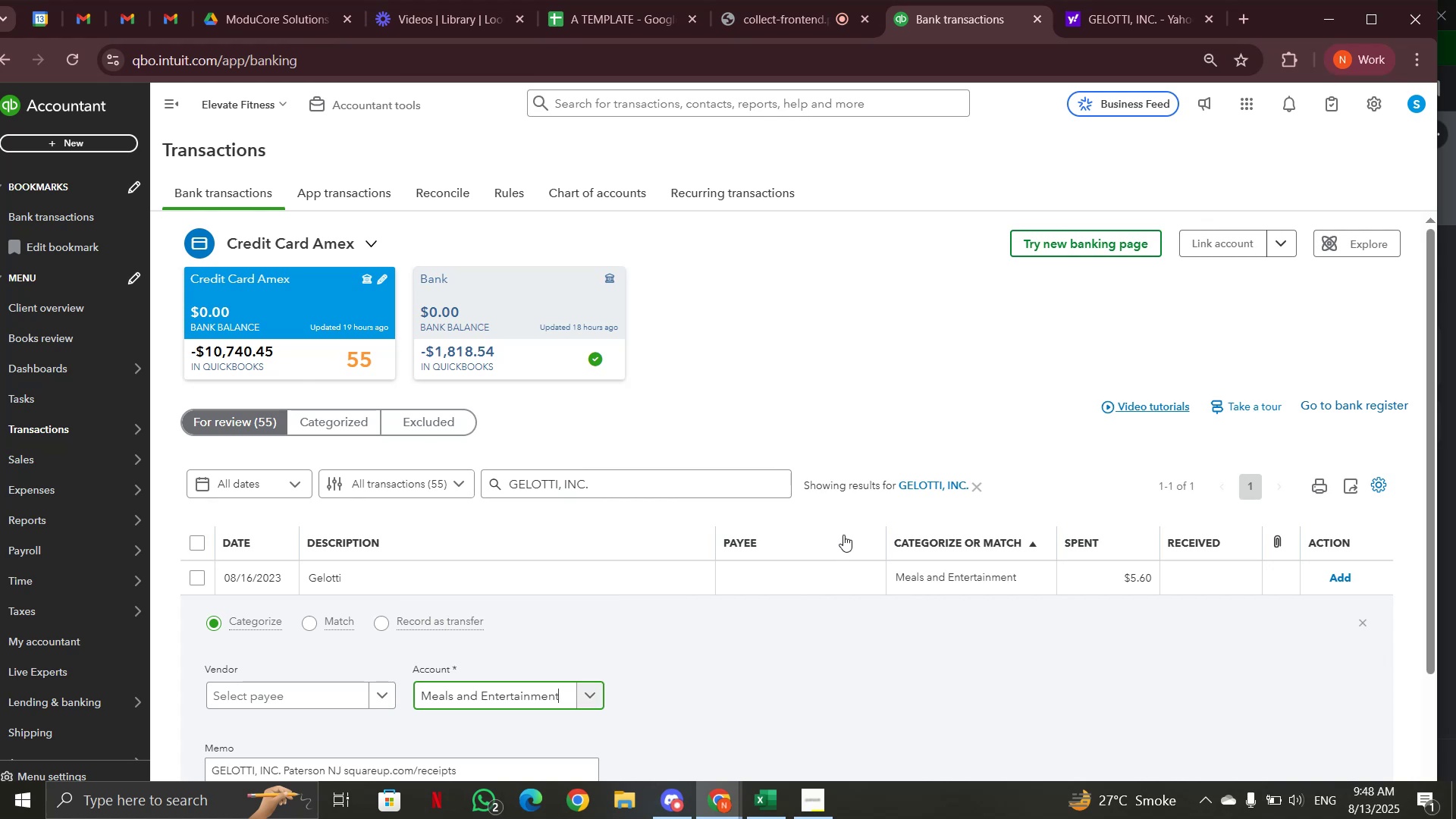 
scroll: coordinate [845, 533], scroll_direction: down, amount: 3.0
 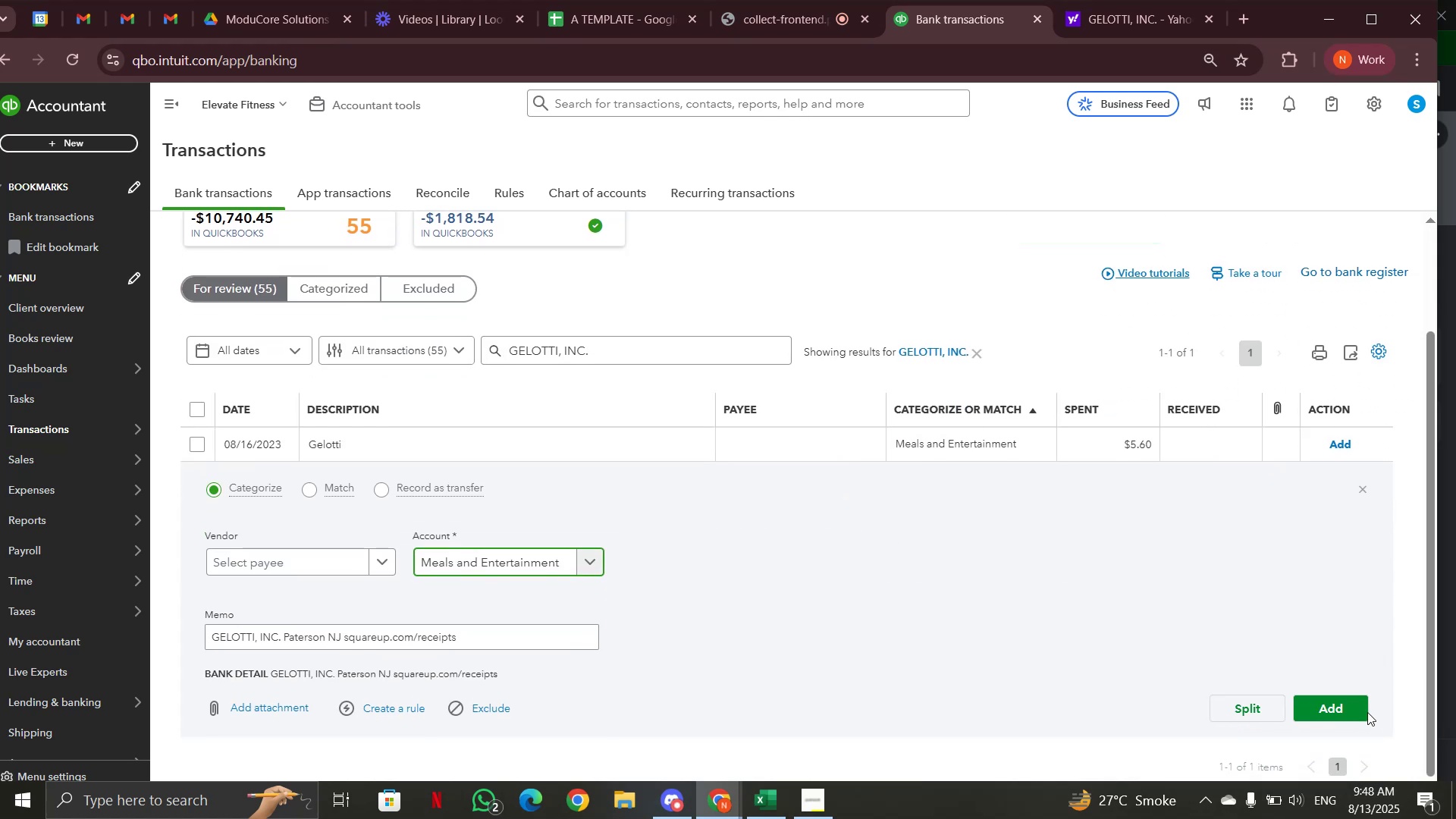 
left_click([1348, 709])
 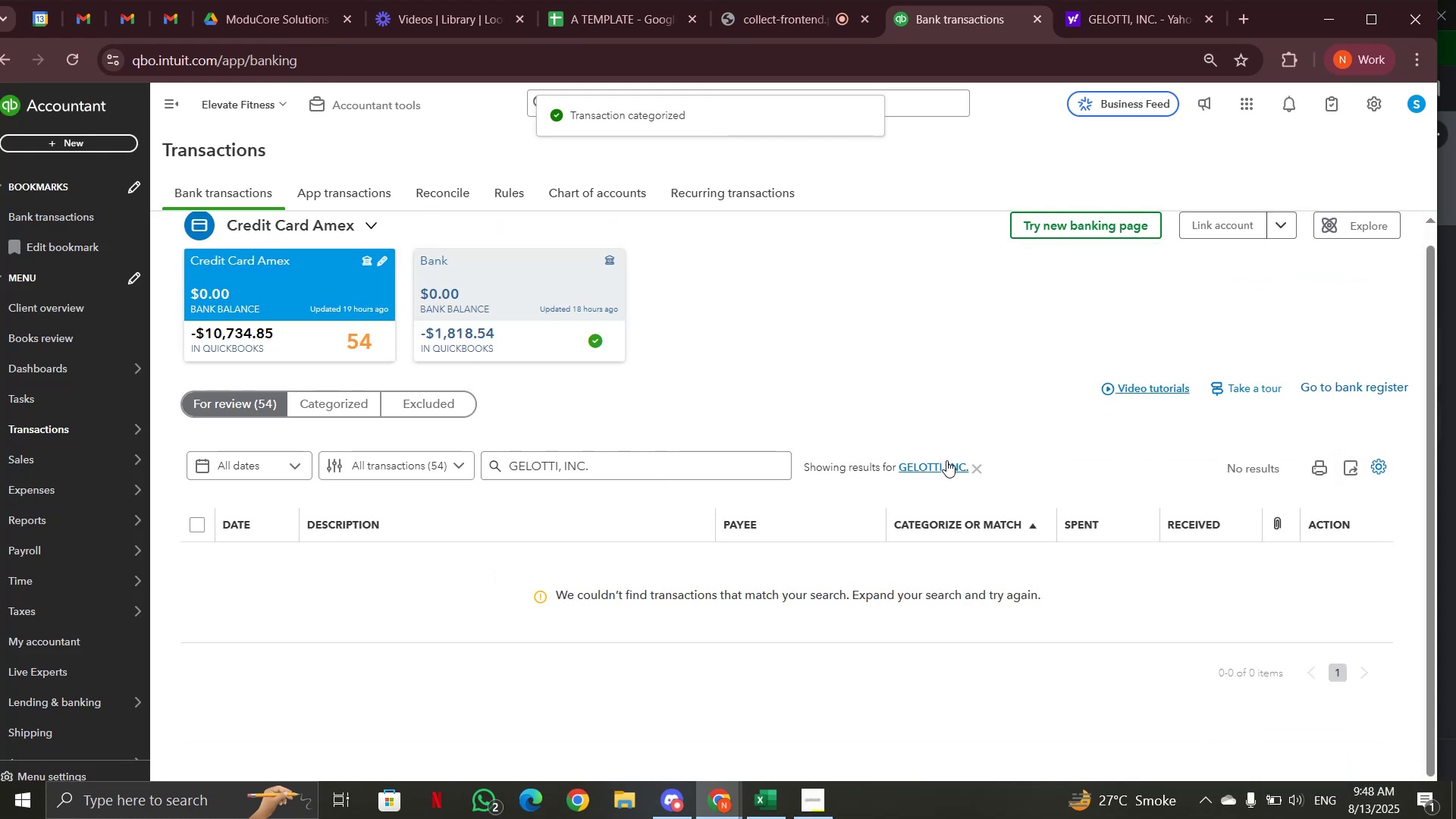 
left_click([973, 468])
 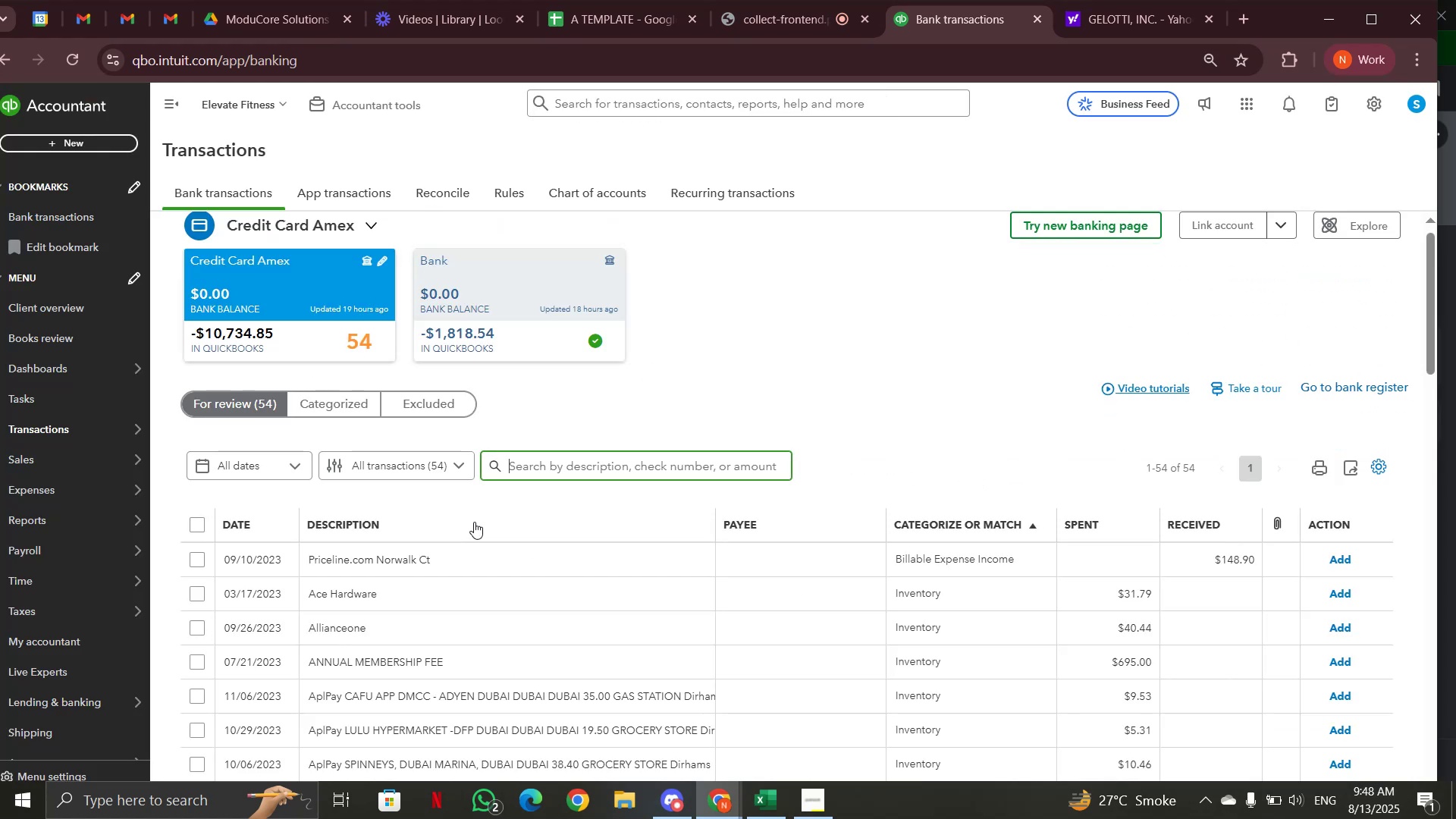 
scroll: coordinate [555, 559], scroll_direction: down, amount: 23.0
 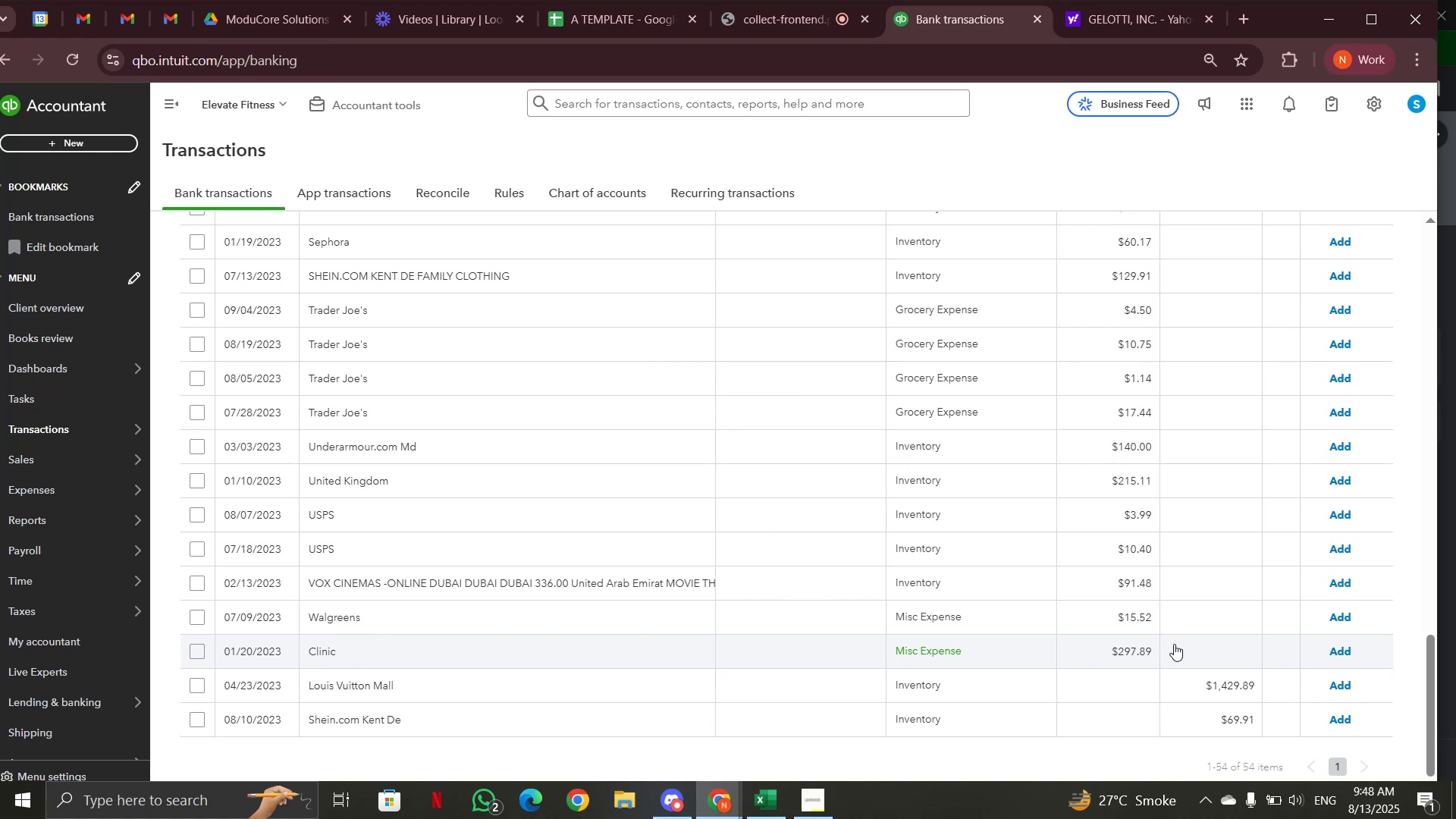 
left_click([1338, 645])
 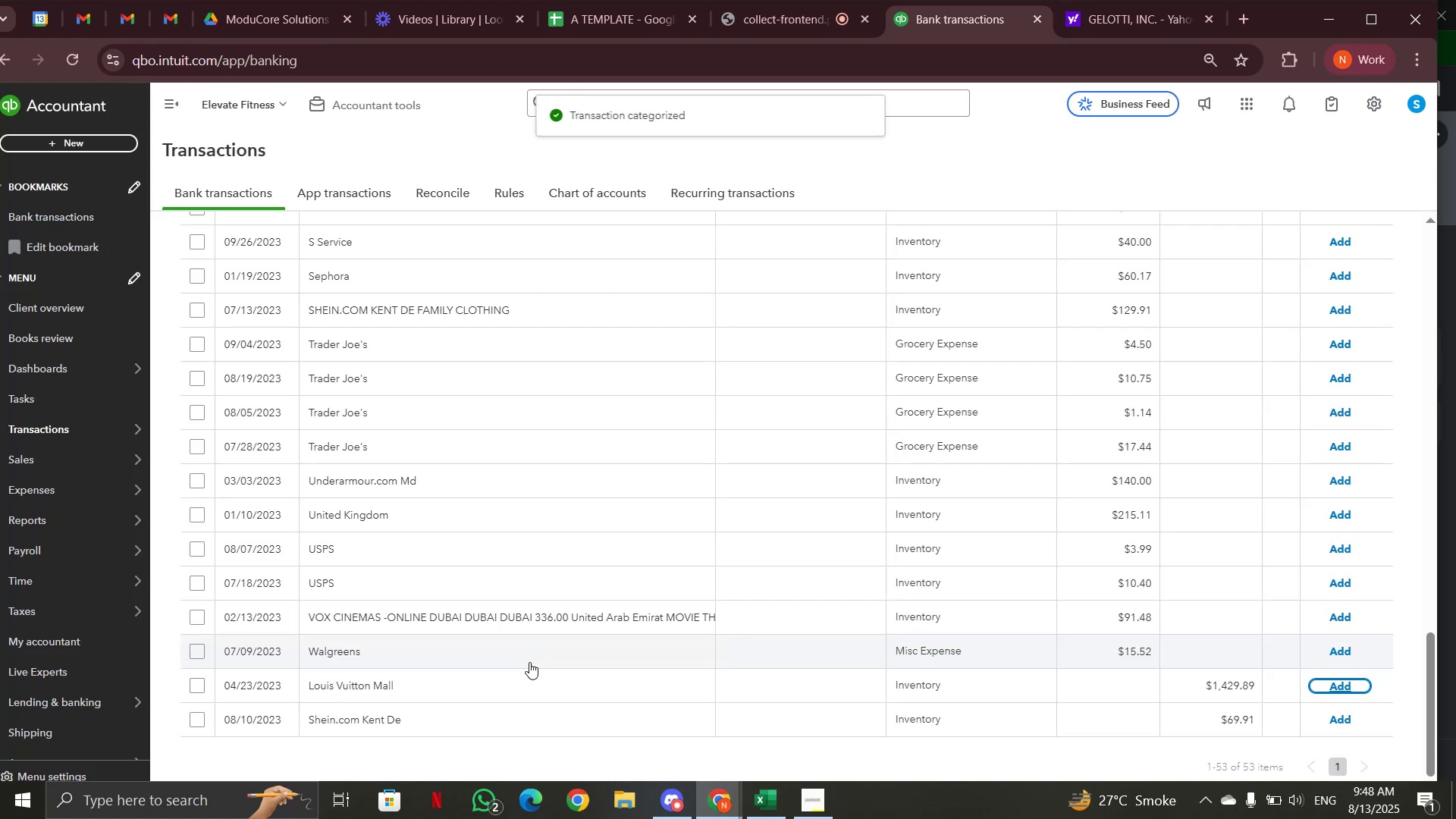 
left_click([522, 695])
 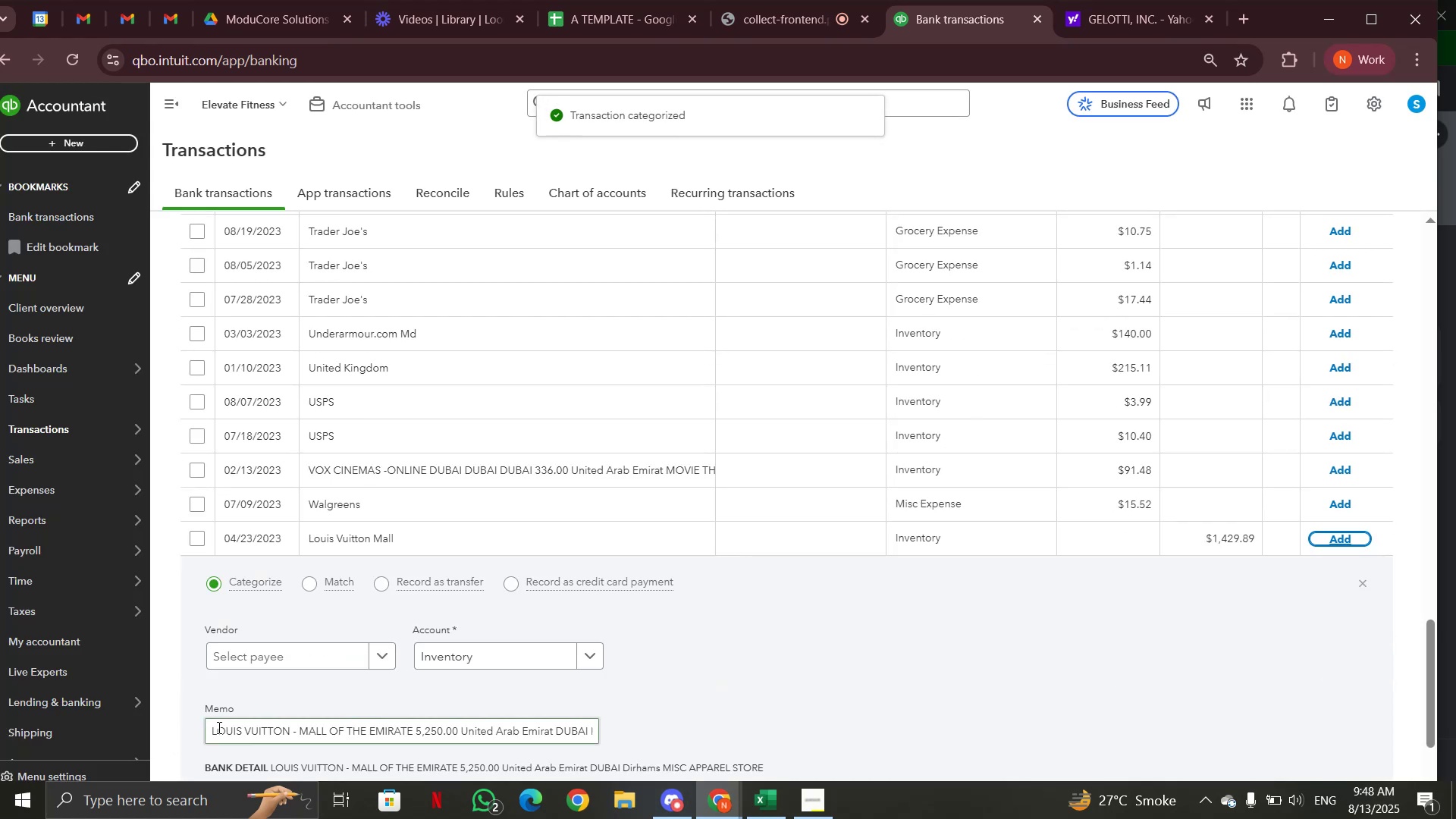 
left_click_drag(start_coordinate=[212, 730], to_coordinate=[654, 733])
 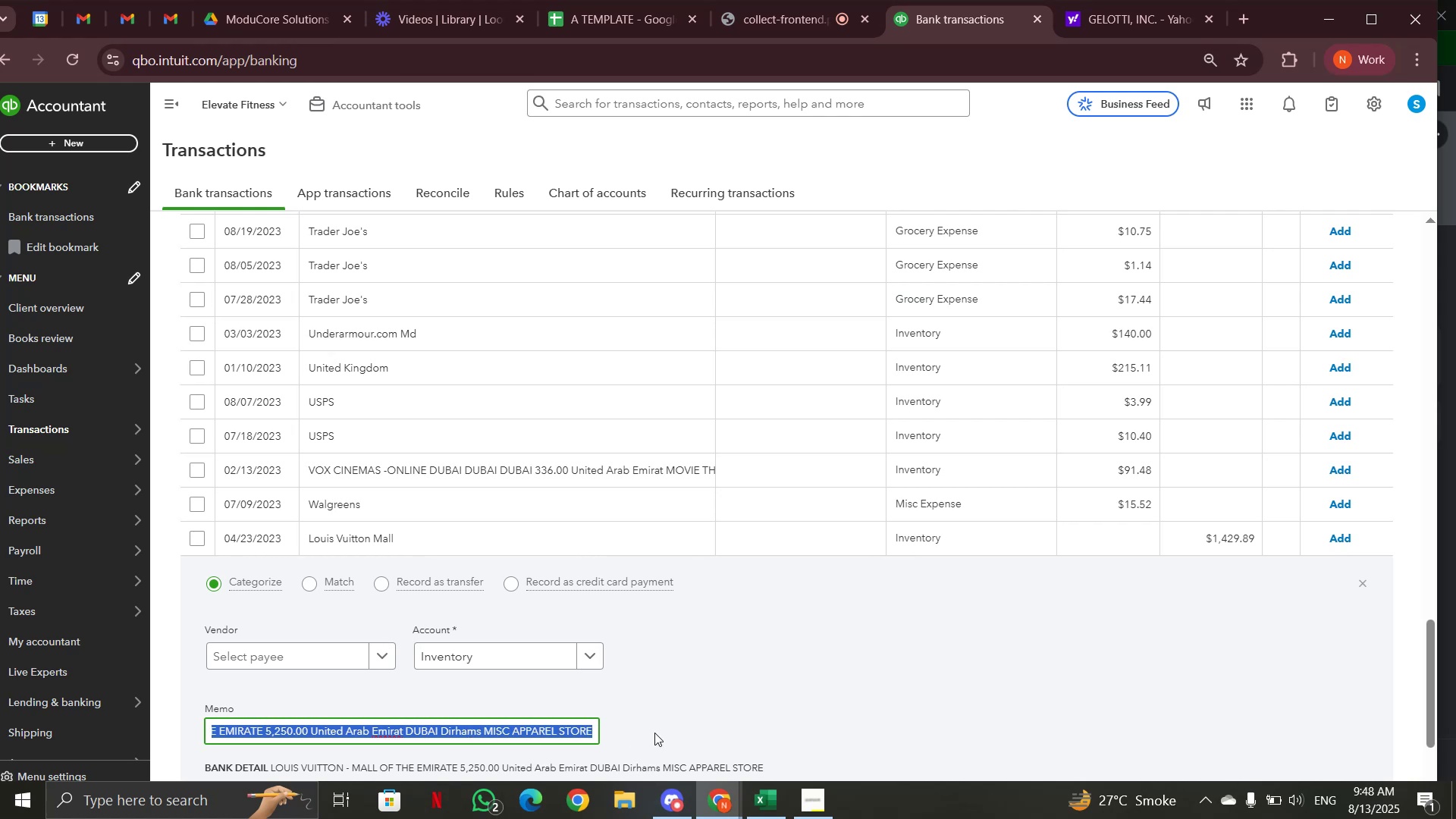 
key(Control+C)
 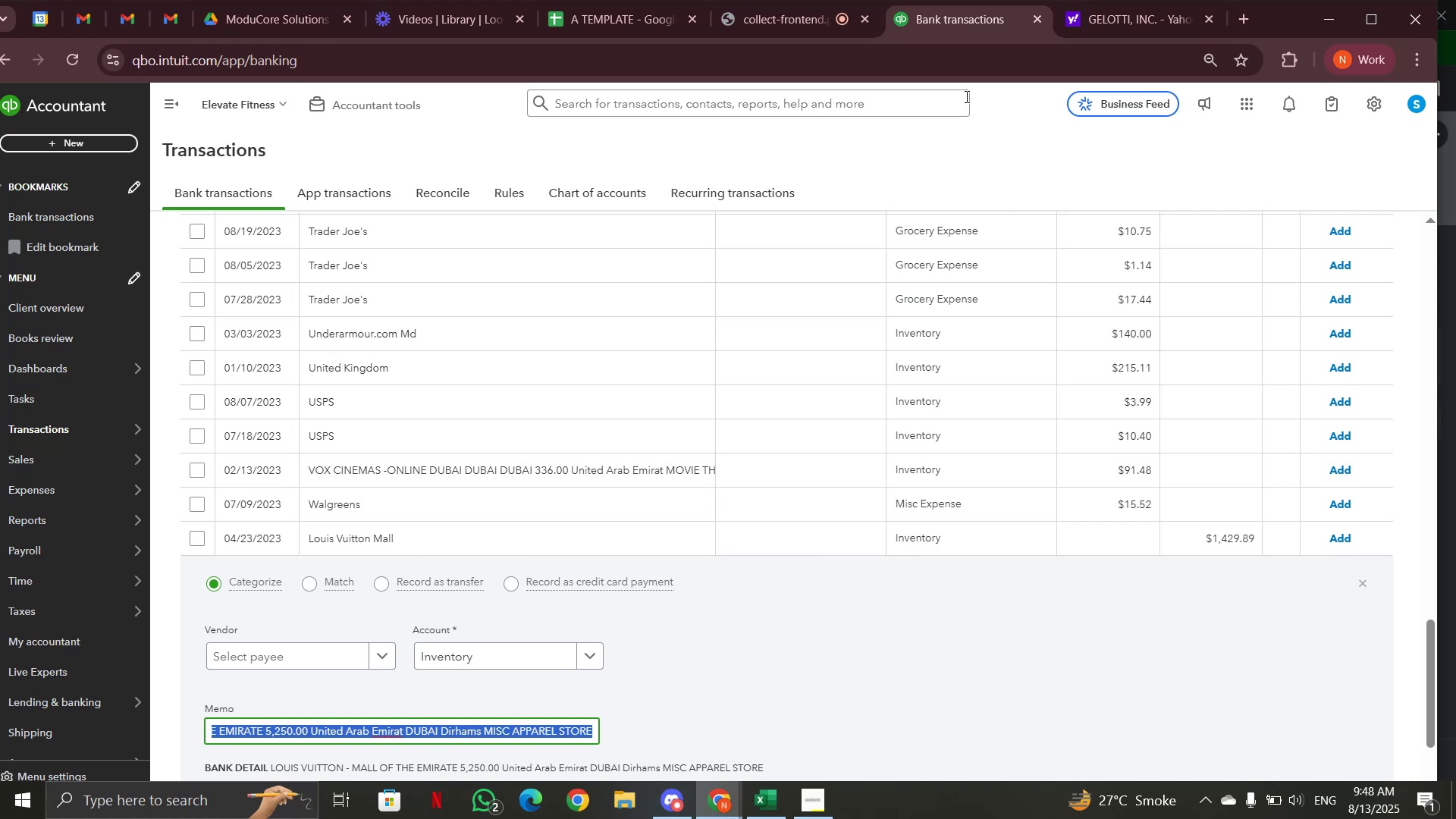 
left_click([1113, 14])
 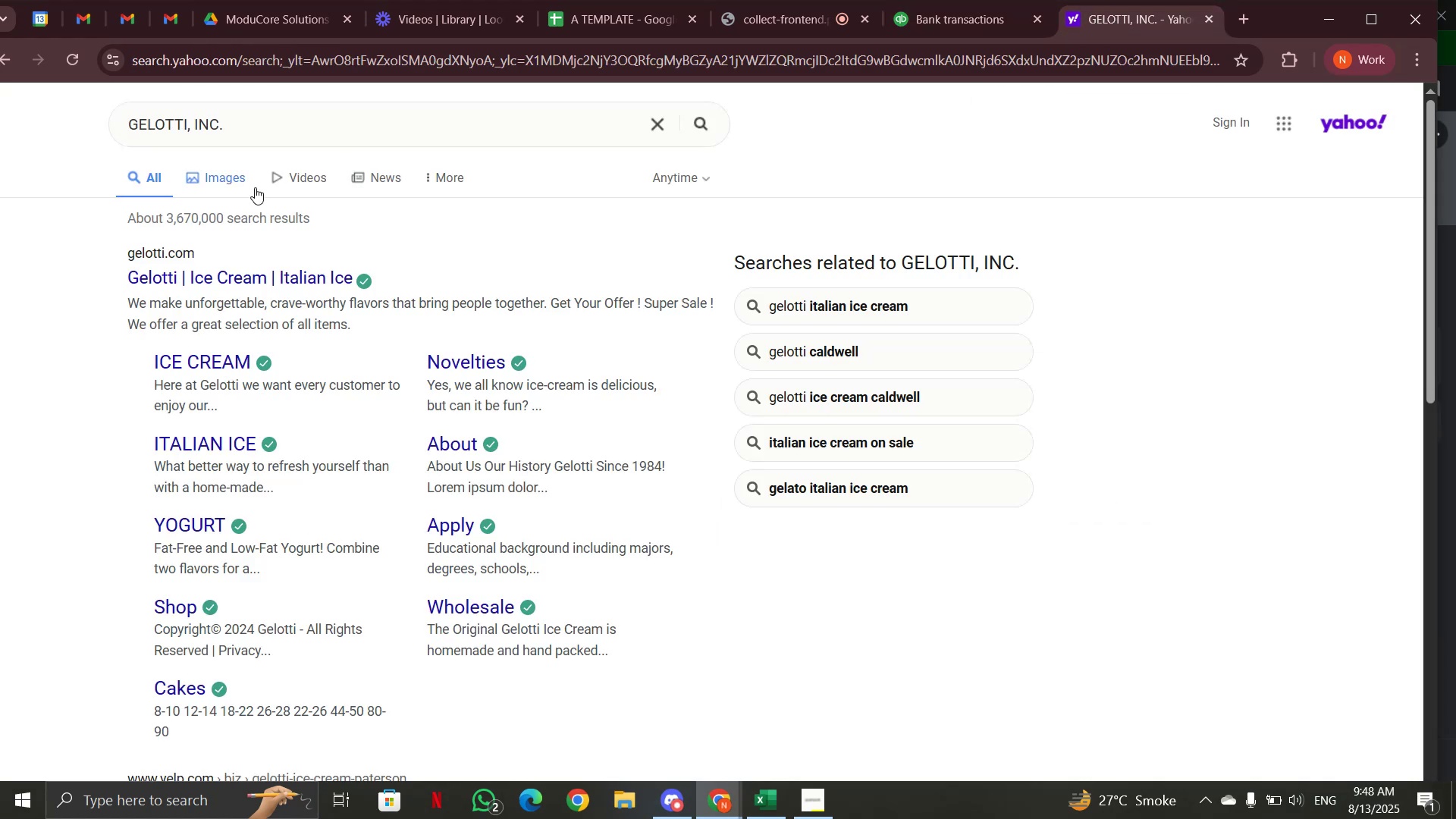 
left_click_drag(start_coordinate=[268, 127], to_coordinate=[99, 128])
 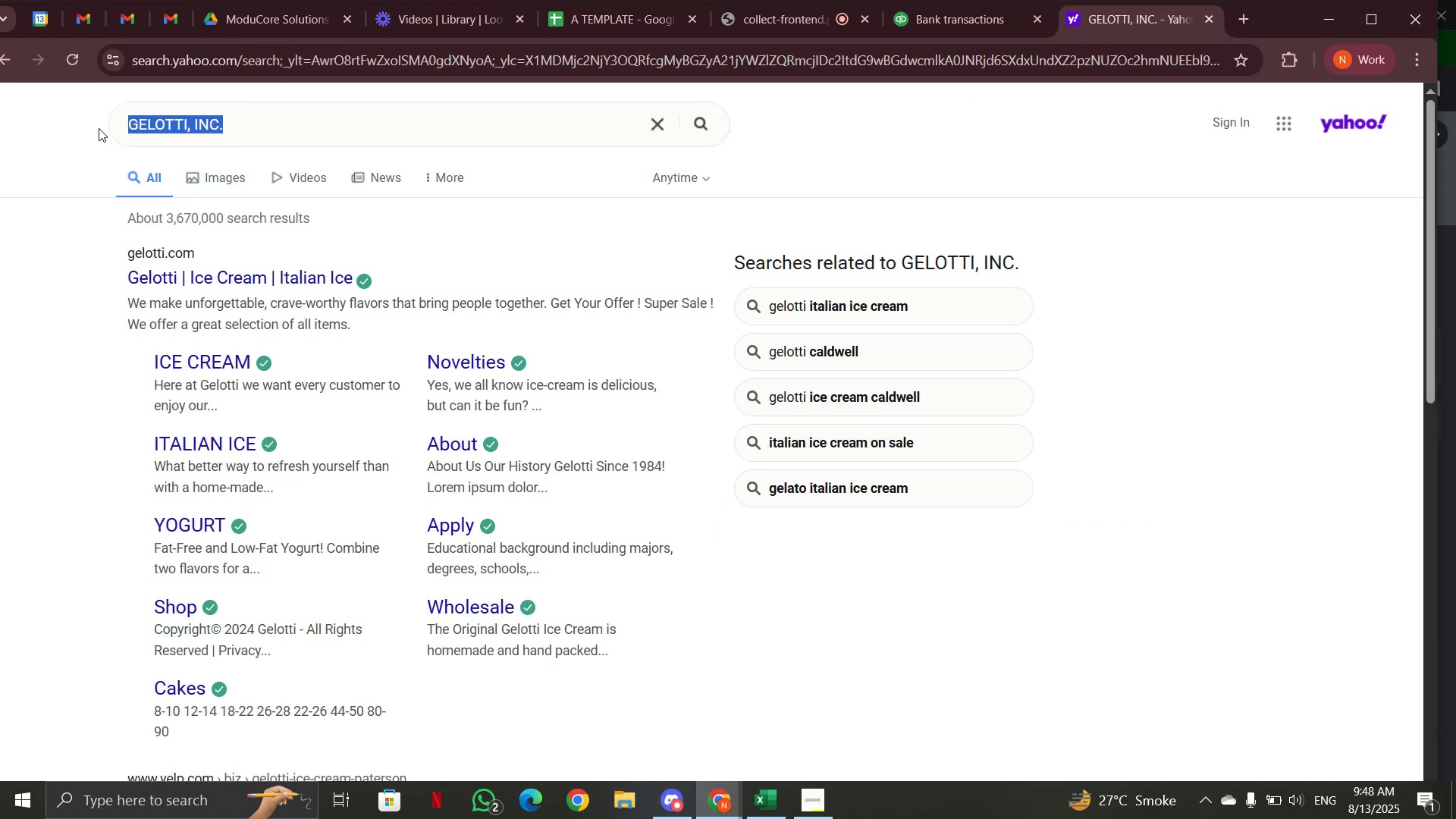 
key(Control+V)
 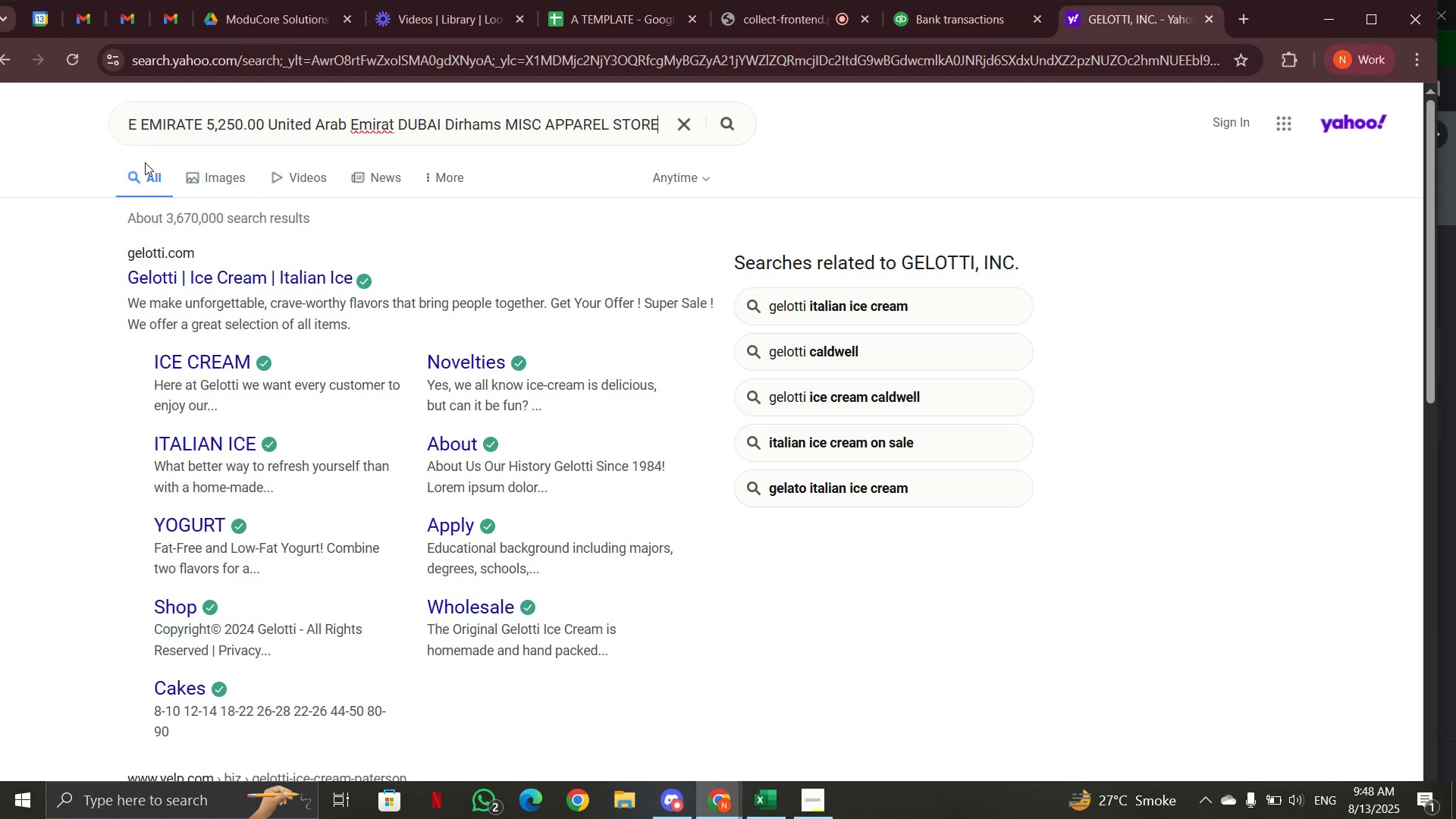 
key(Enter)
 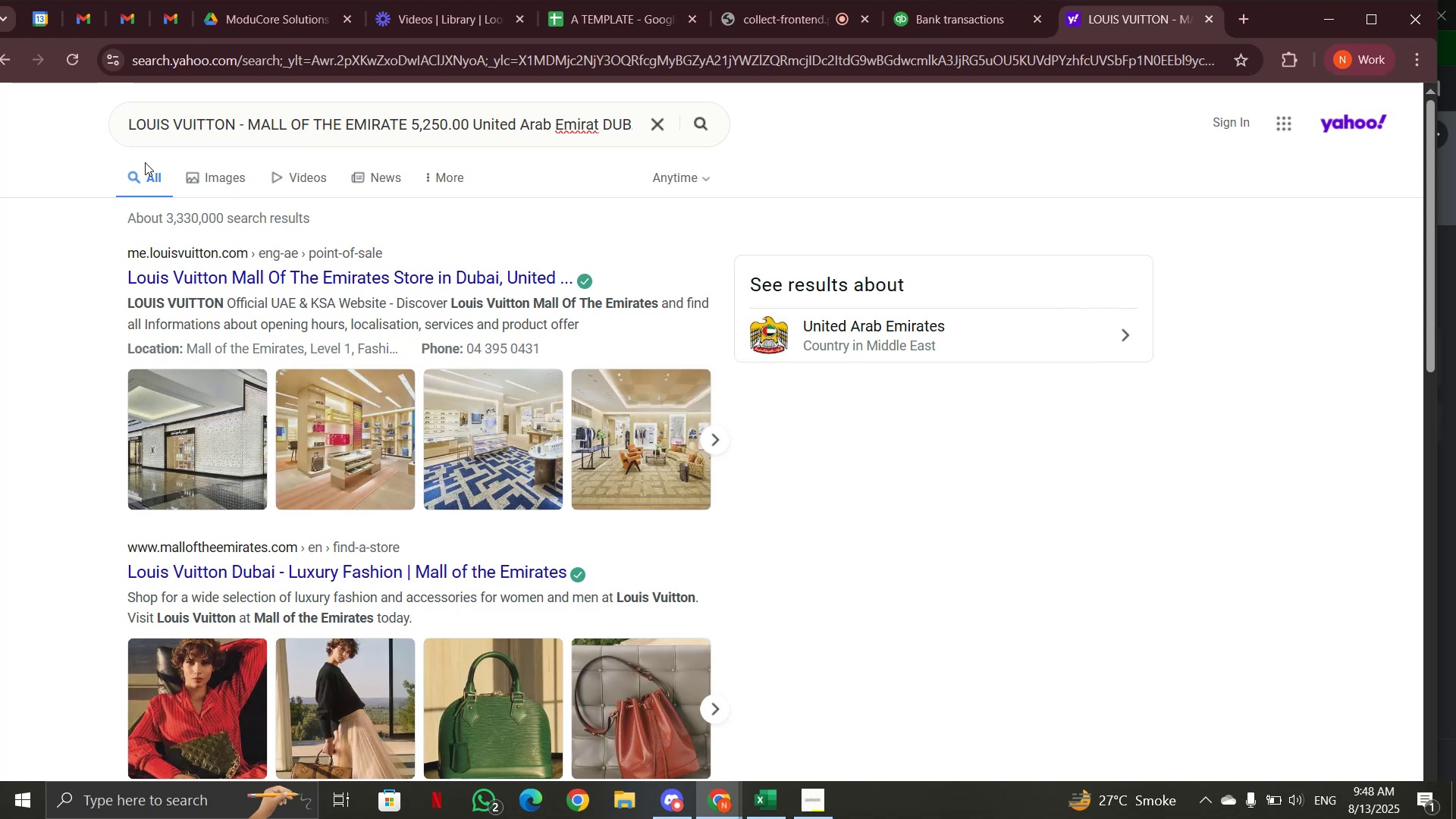 
wait(10.84)
 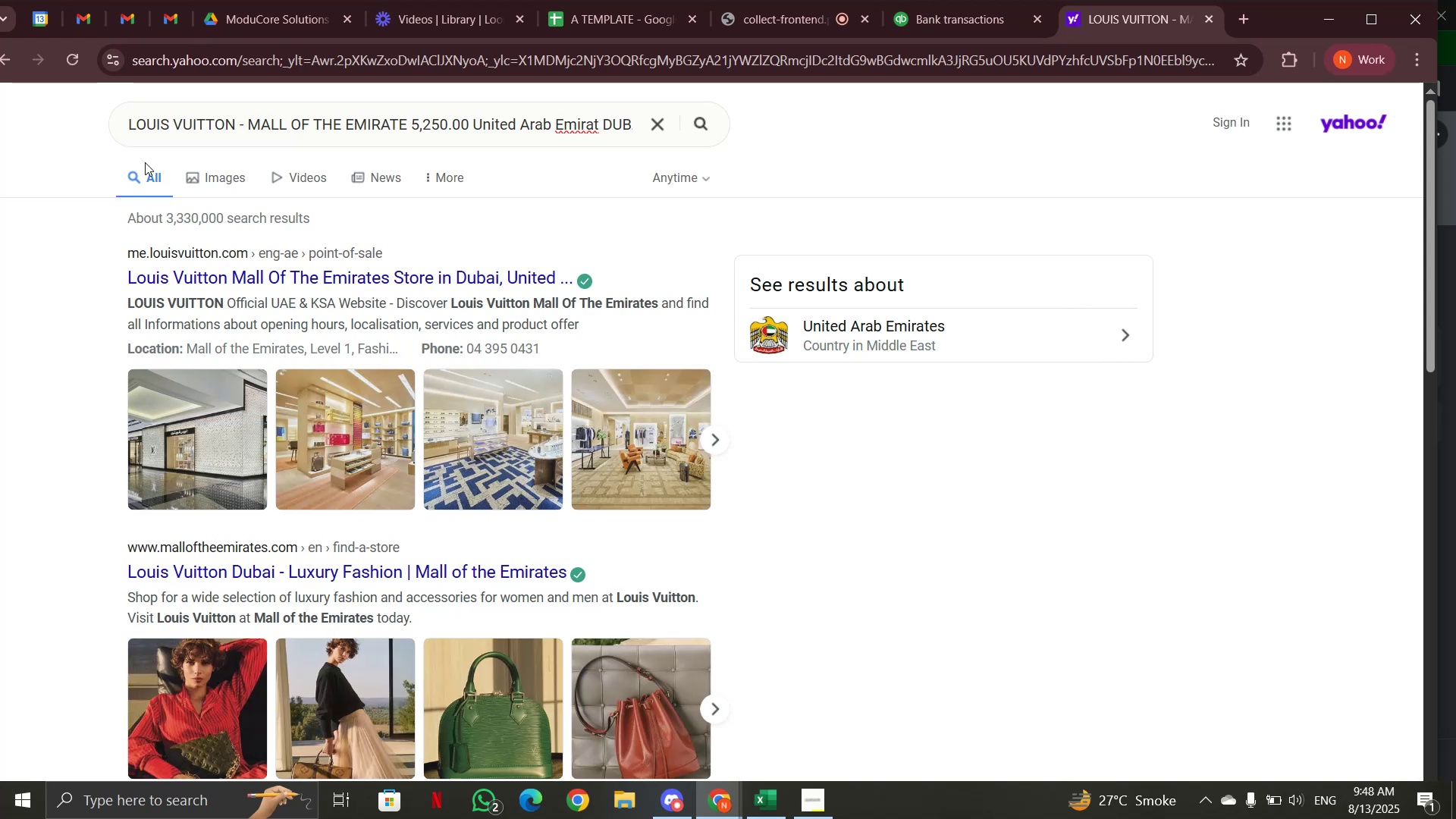 
left_click([946, 20])
 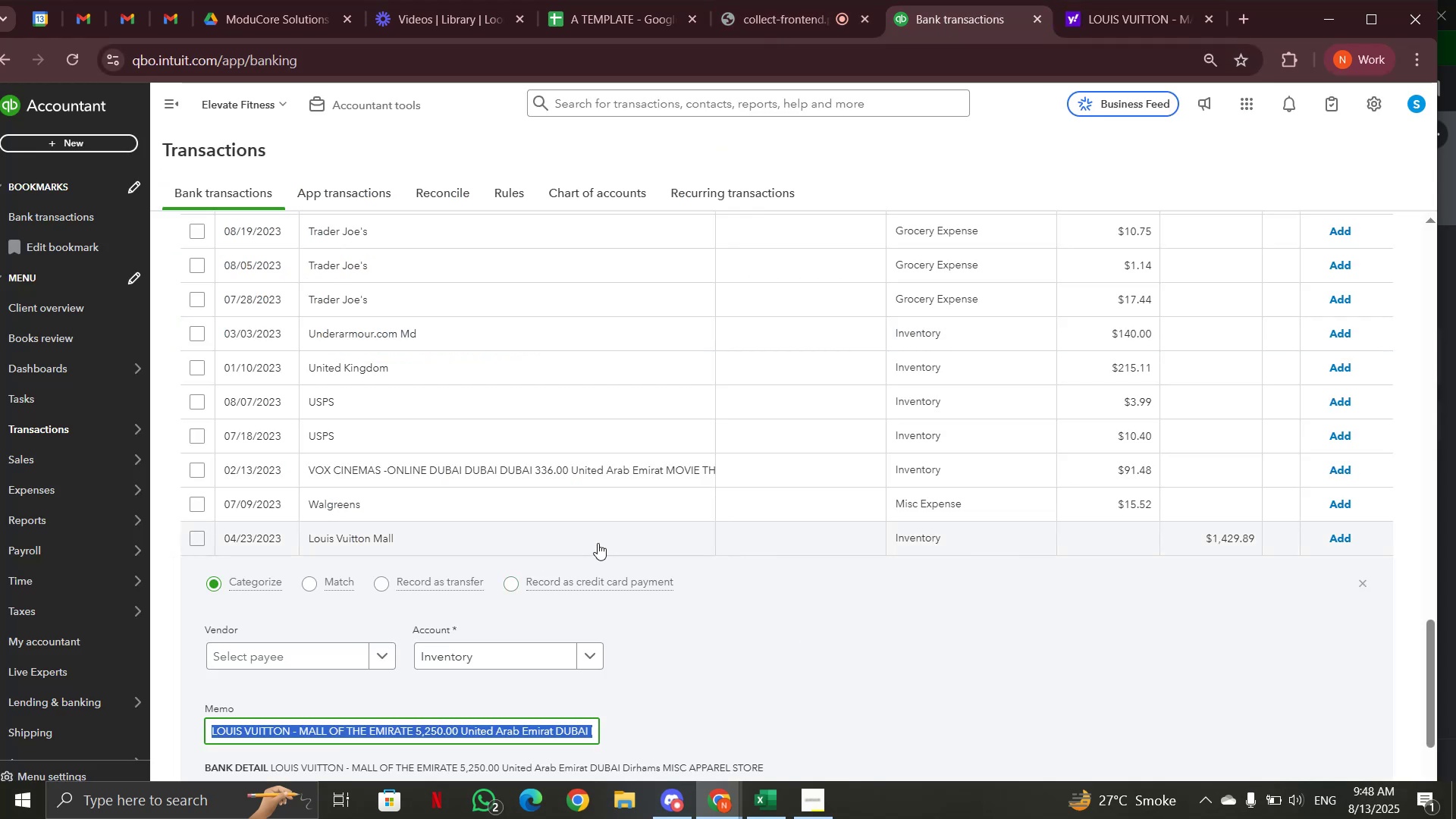 
scroll: coordinate [684, 623], scroll_direction: down, amount: 2.0
 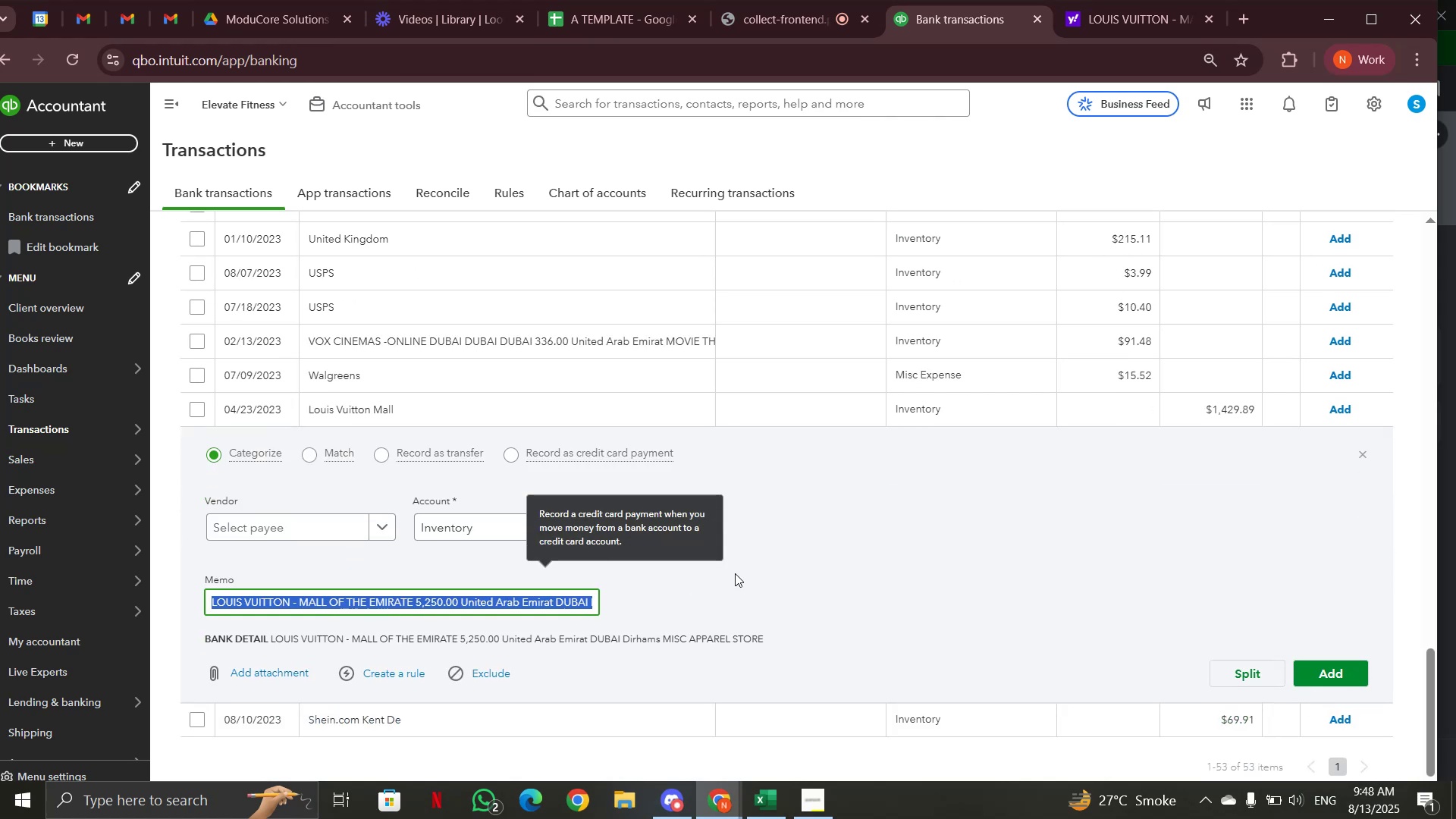 
left_click([735, 573])
 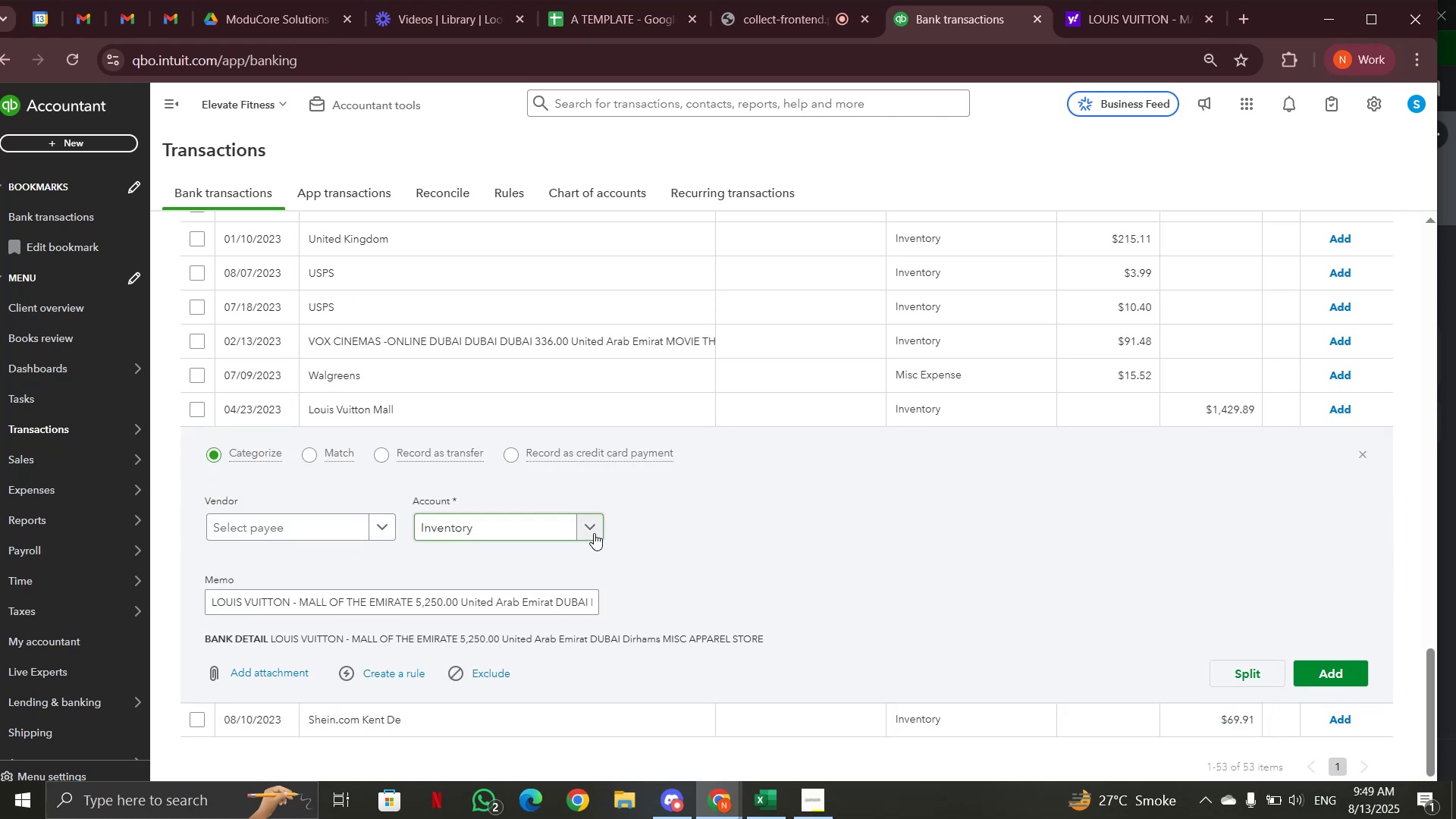 
left_click([594, 533])
 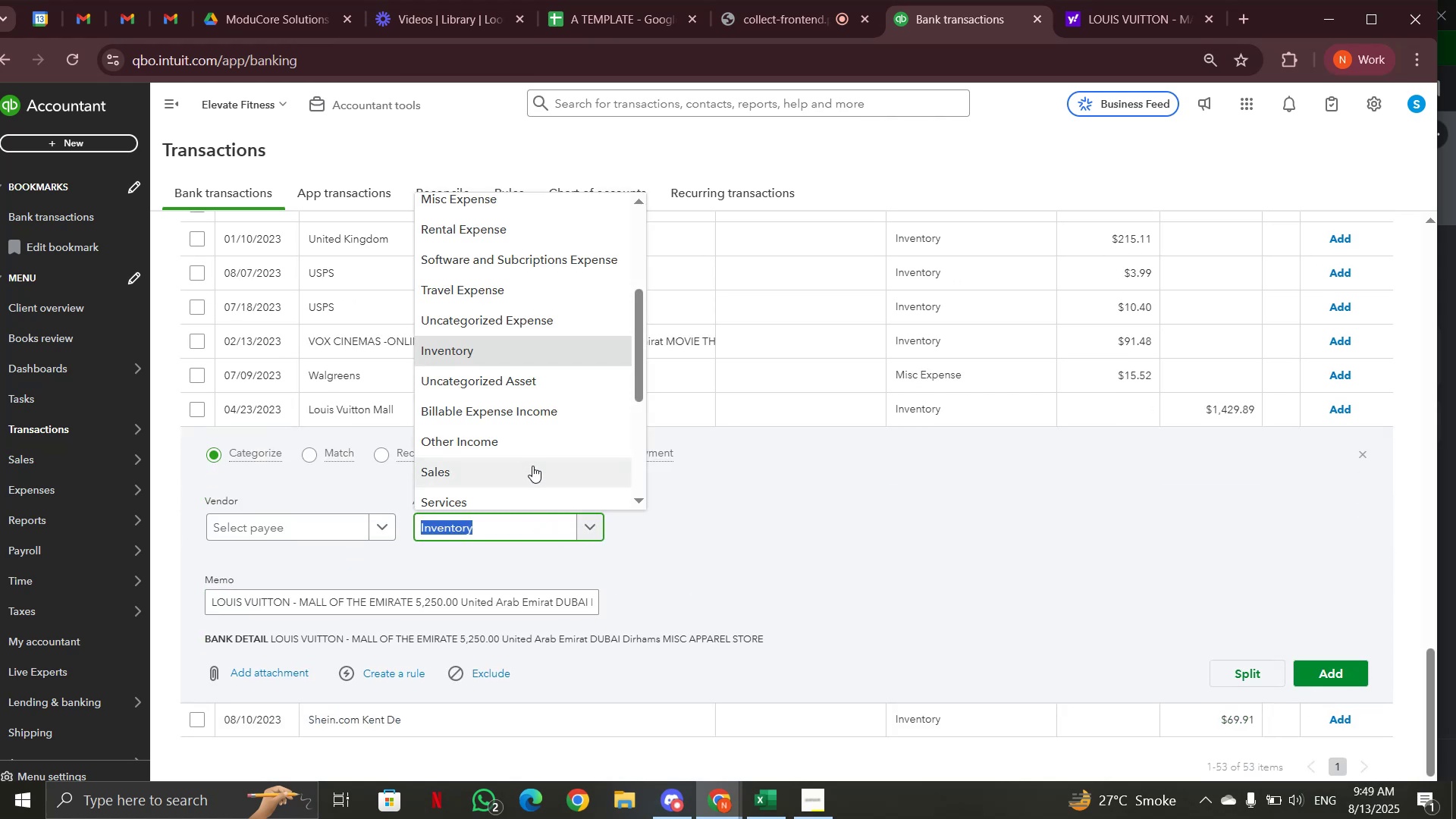 
type(misc)
 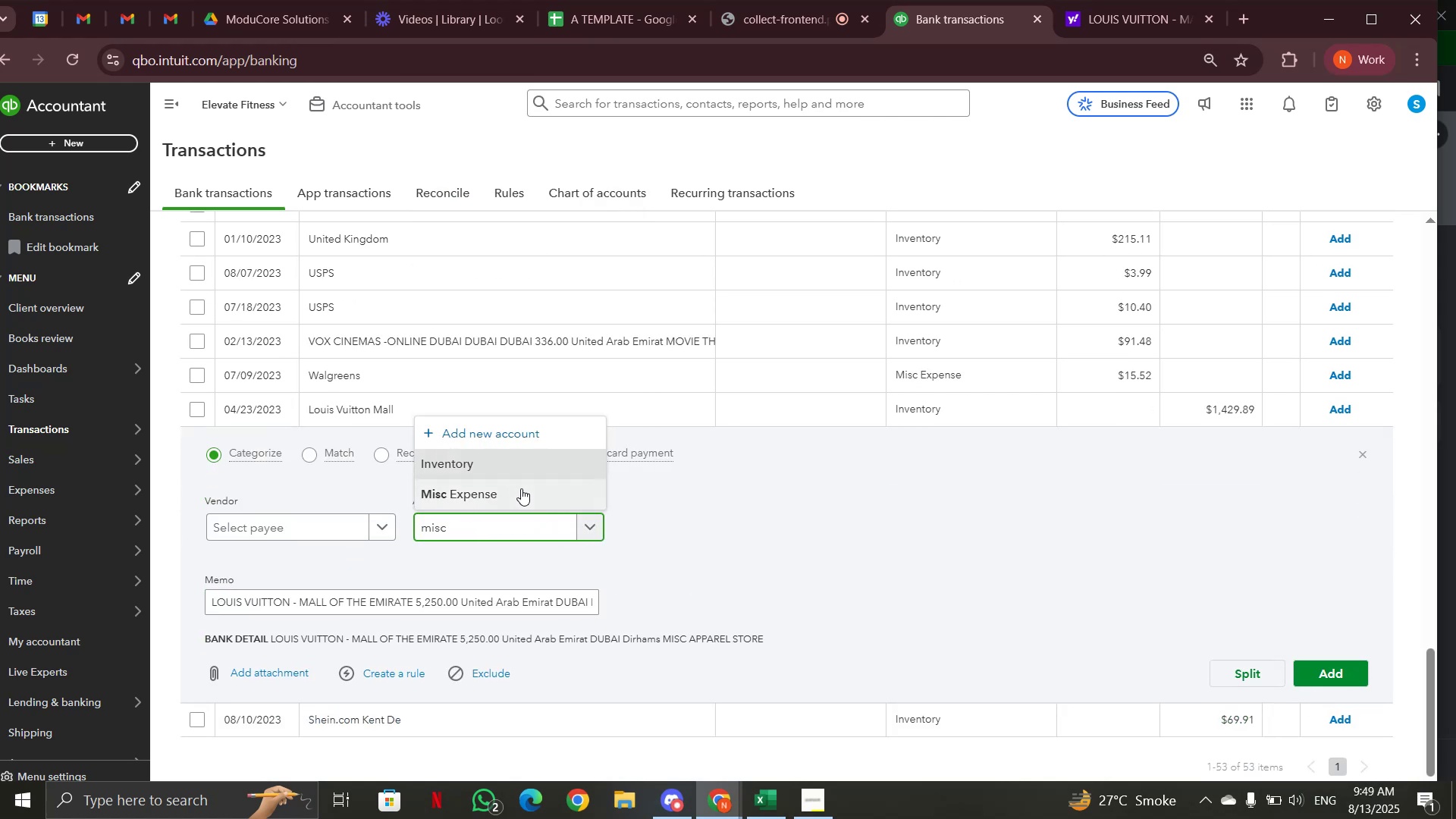 
left_click([521, 488])
 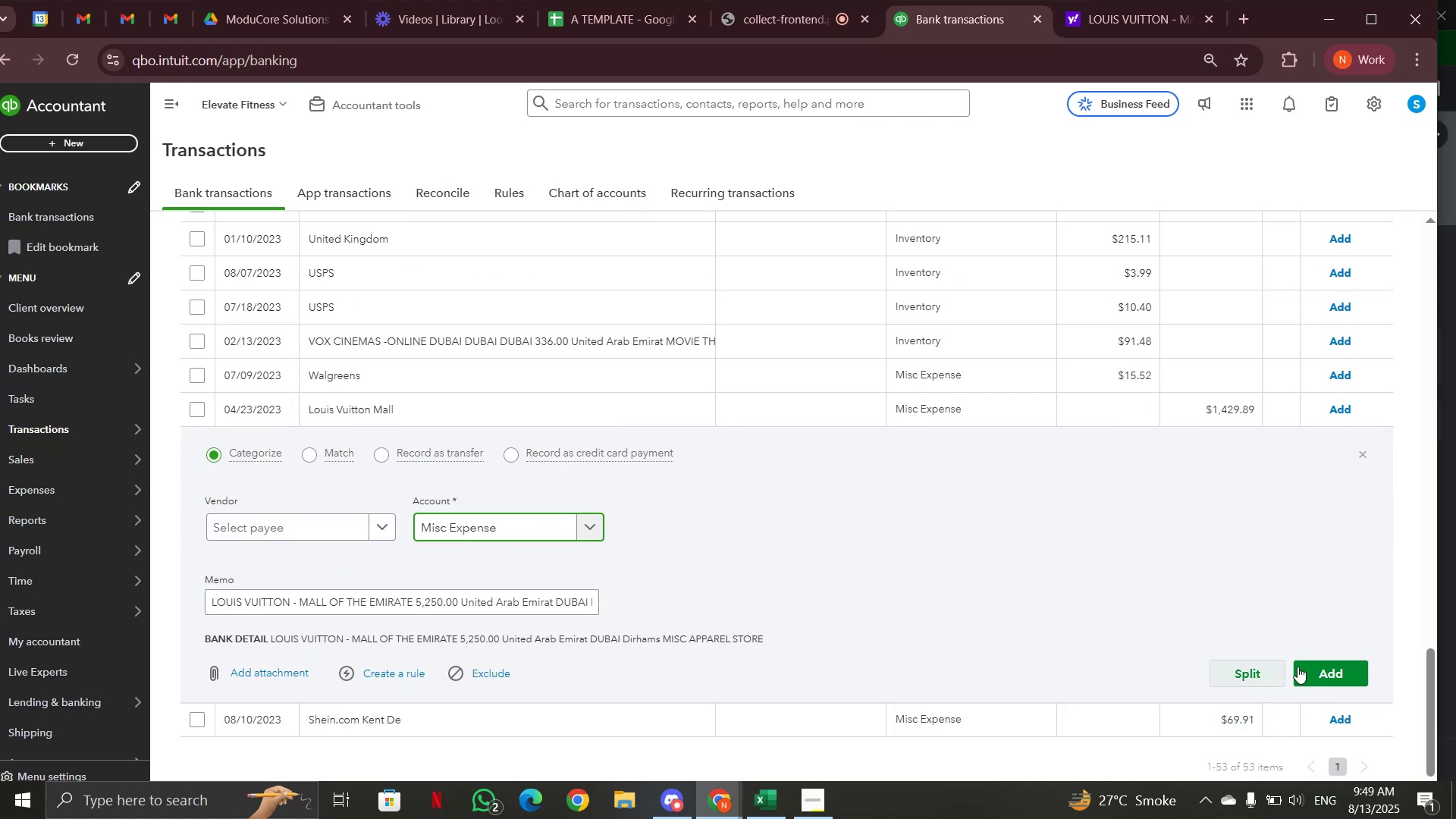 
left_click([1321, 669])
 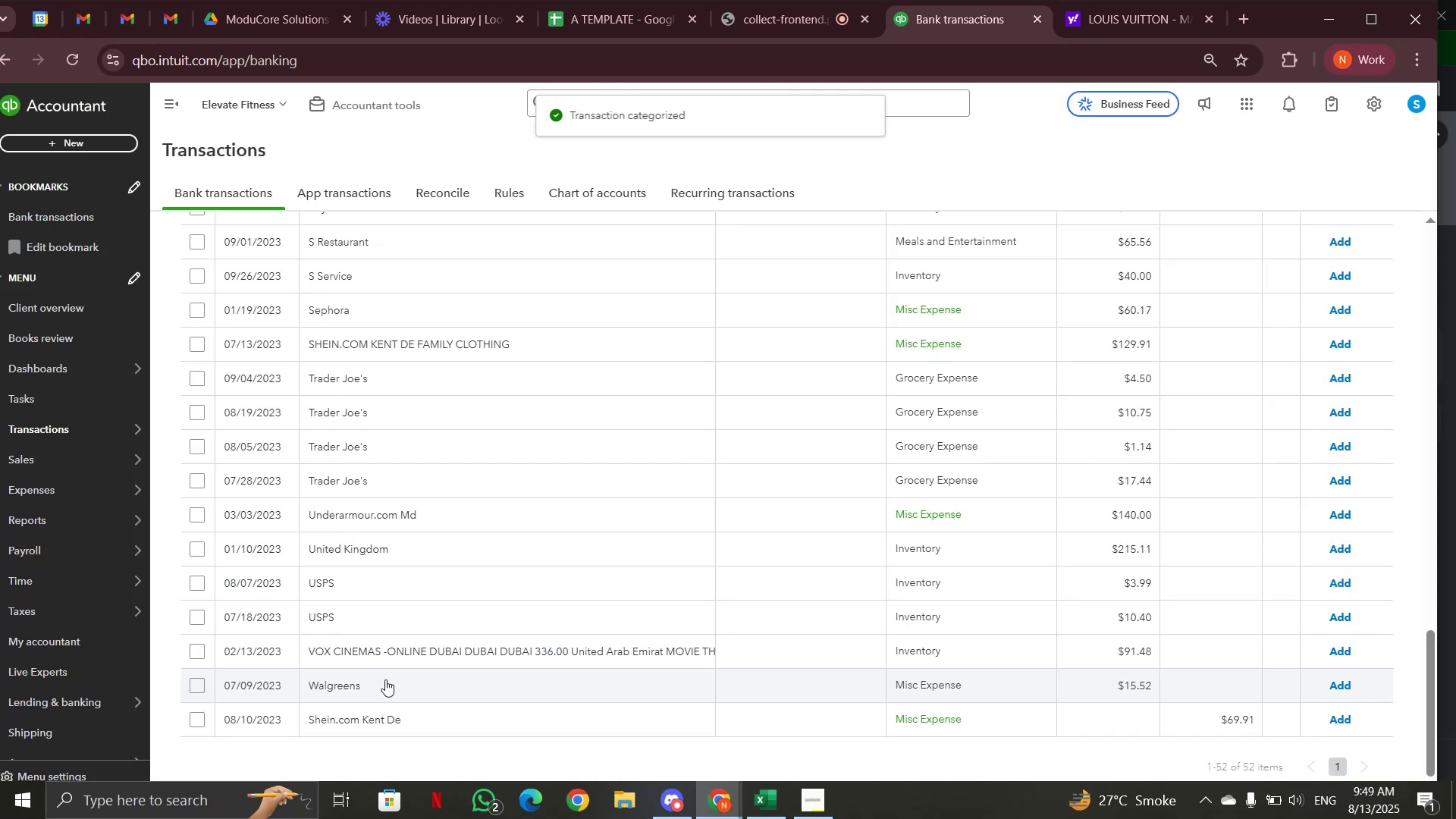 
left_click([391, 378])
 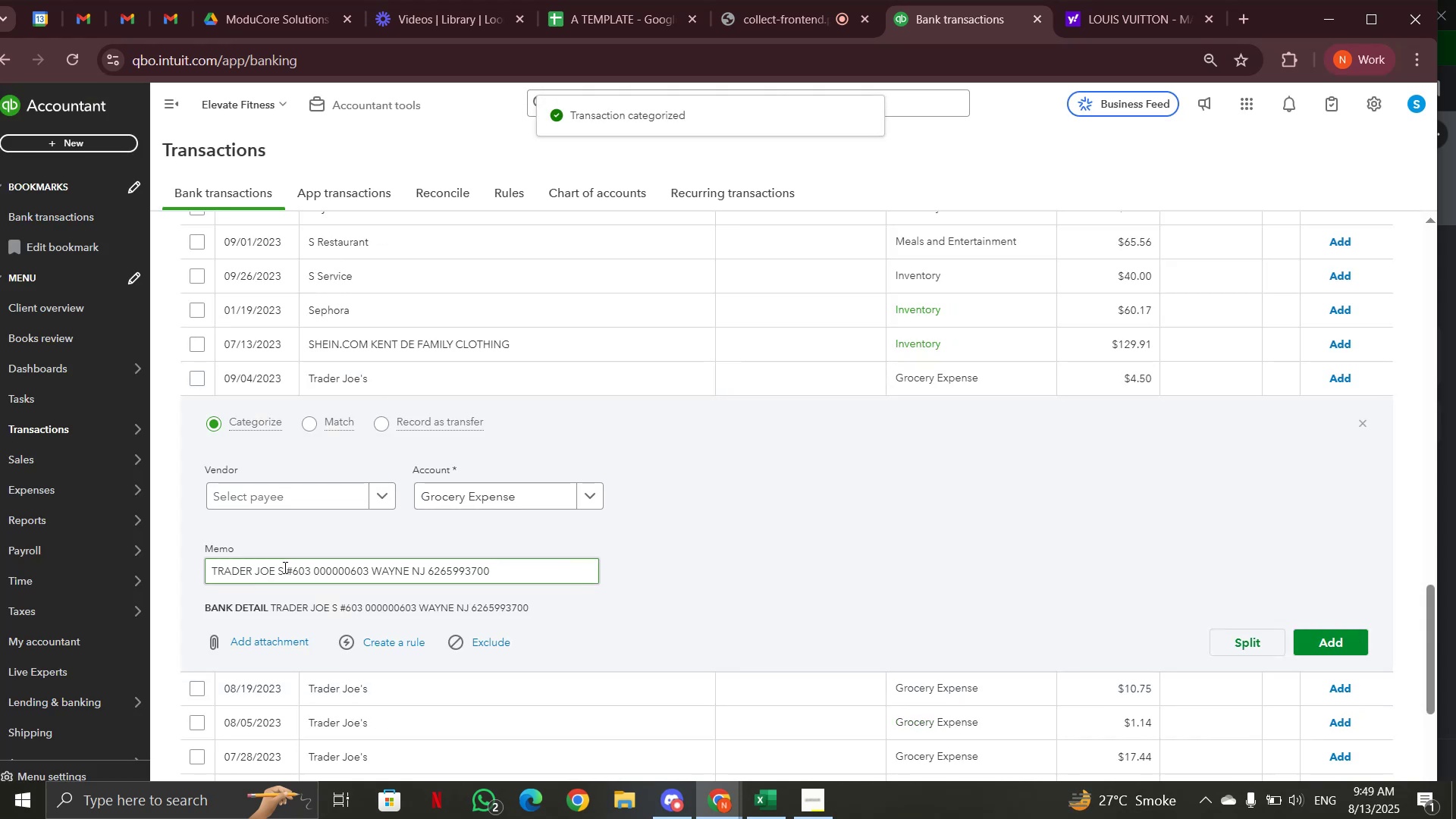 
left_click_drag(start_coordinate=[278, 569], to_coordinate=[200, 569])
 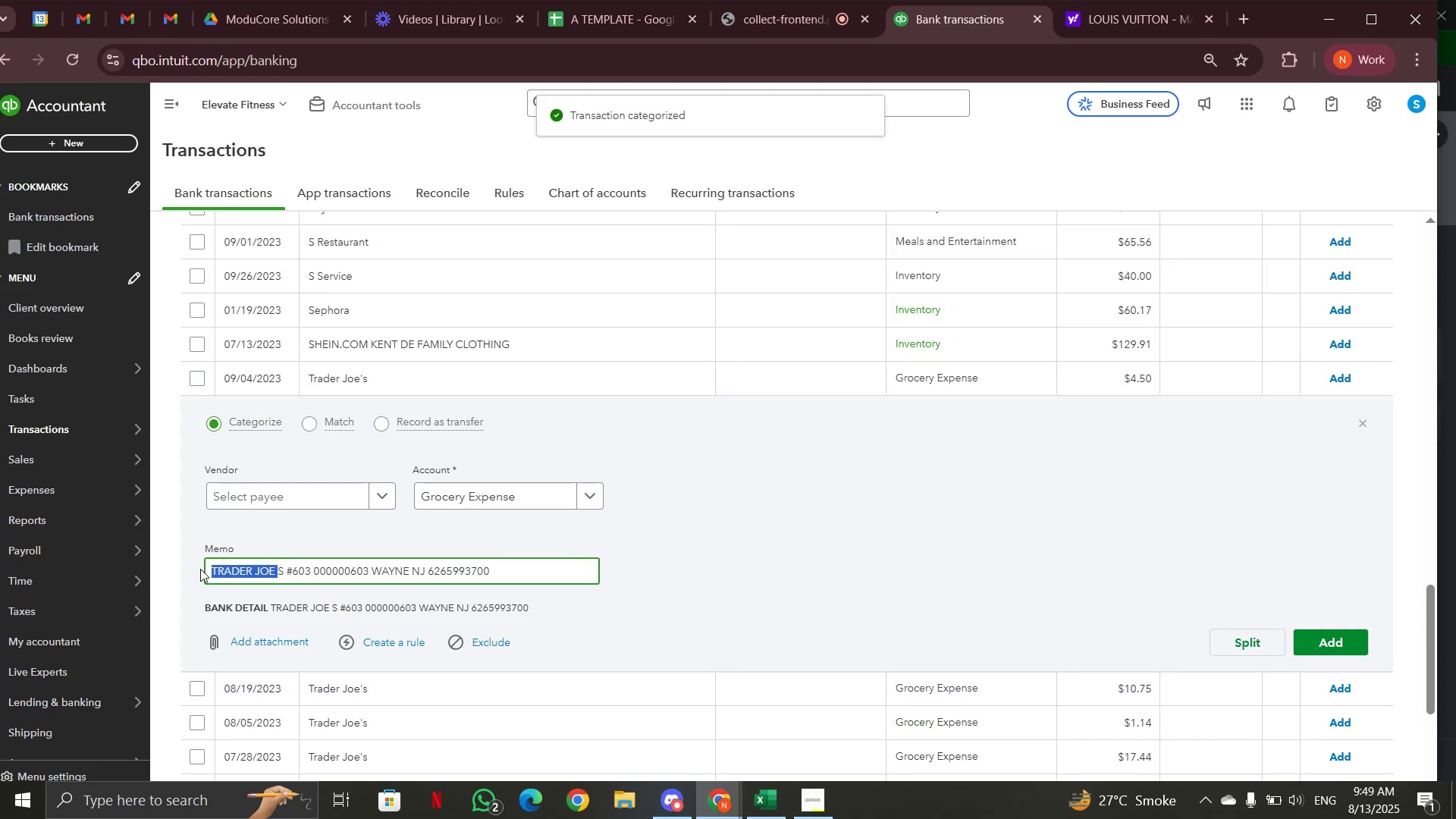 
key(Control+C)
 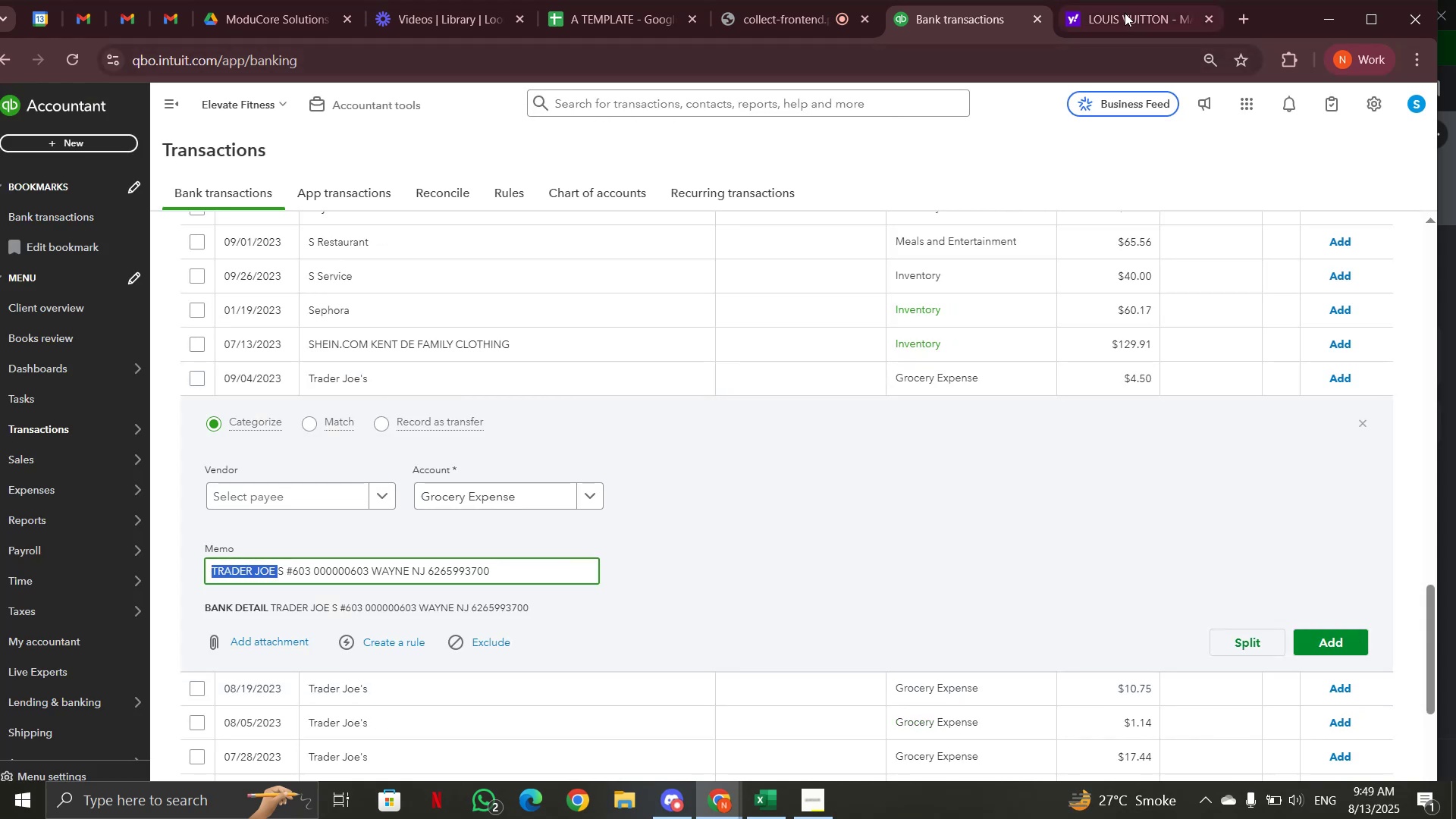 
left_click([1125, 13])
 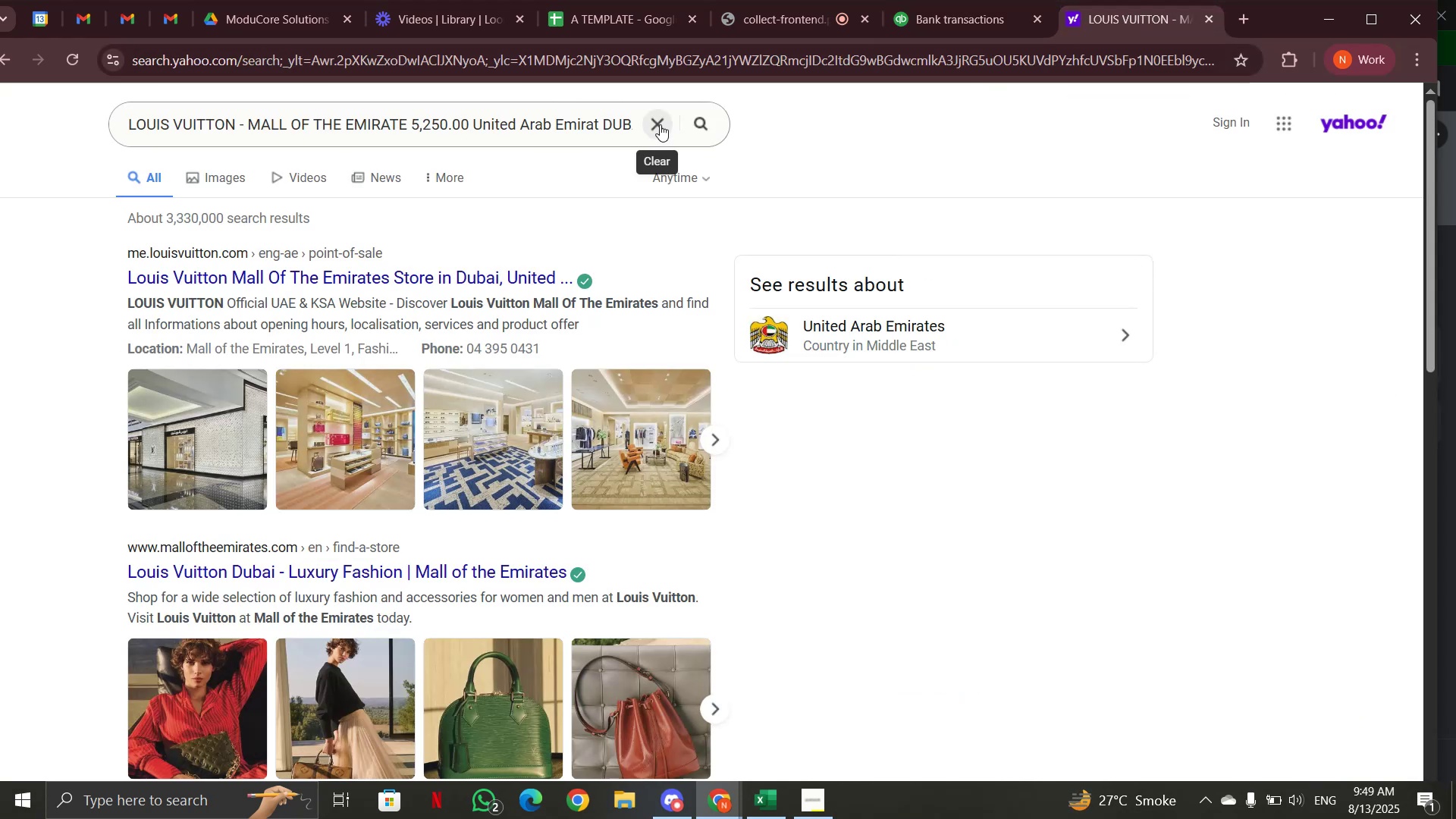 
left_click([661, 124])
 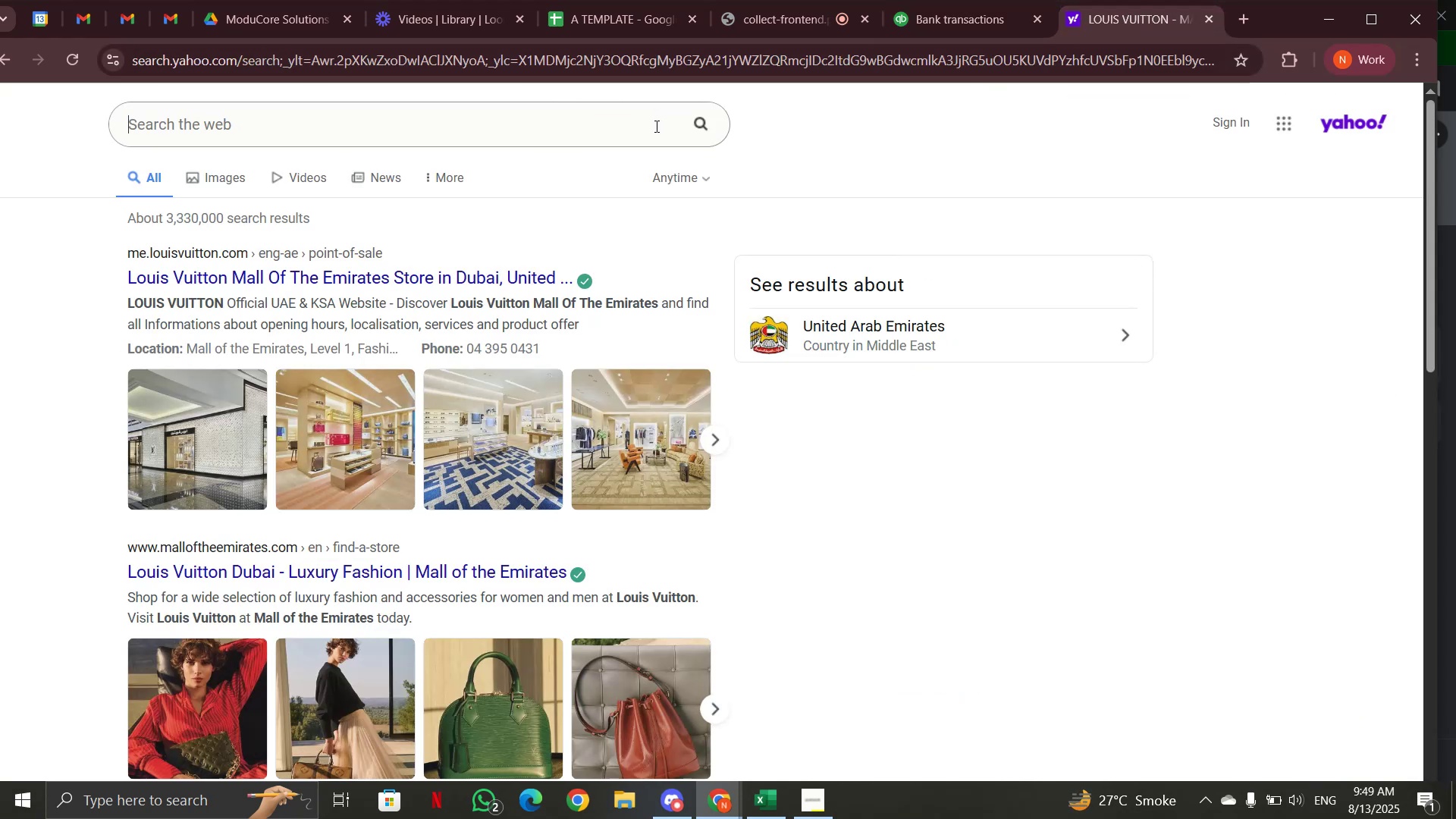 
key(Control+V)
 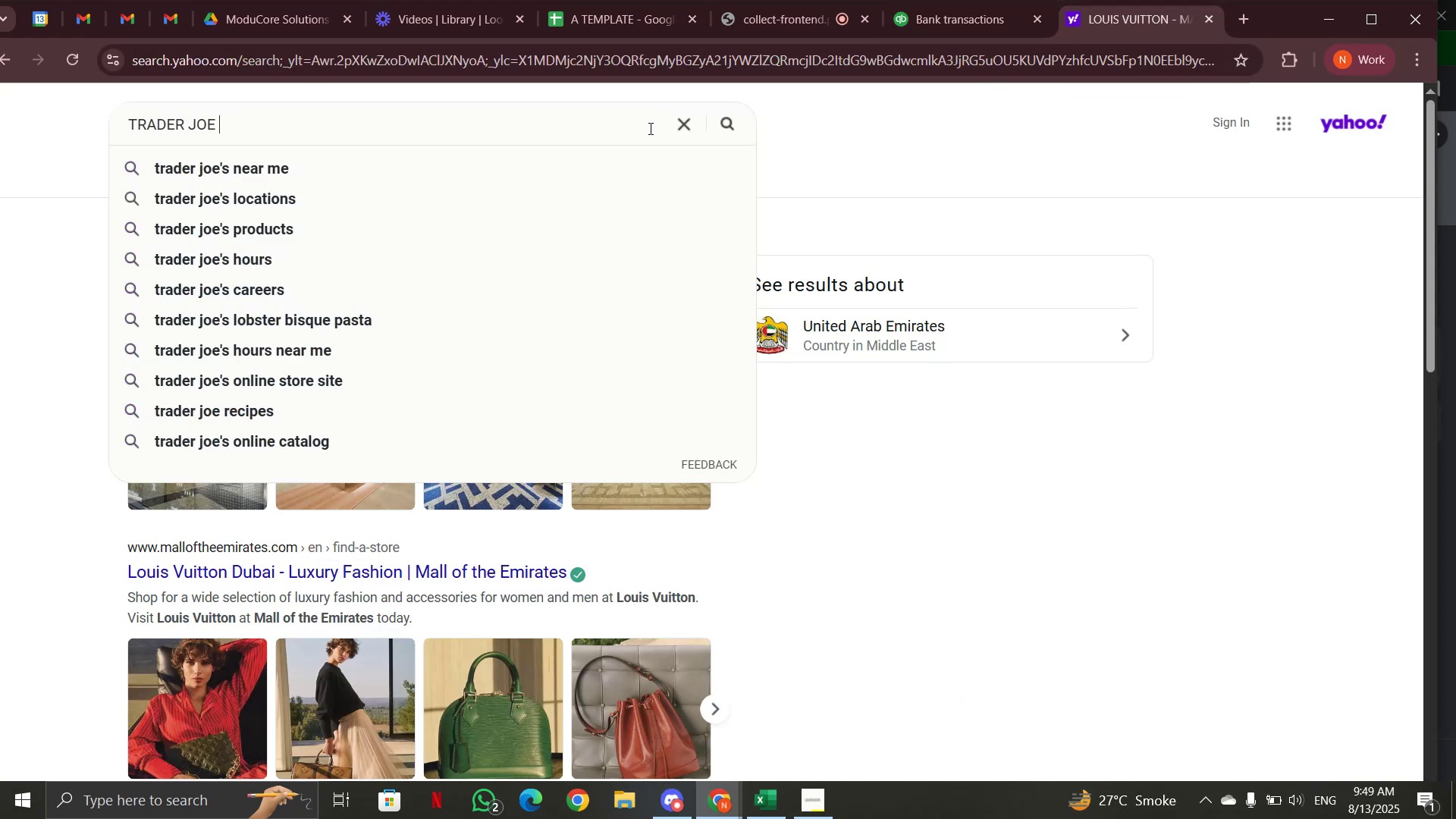 
key(Enter)
 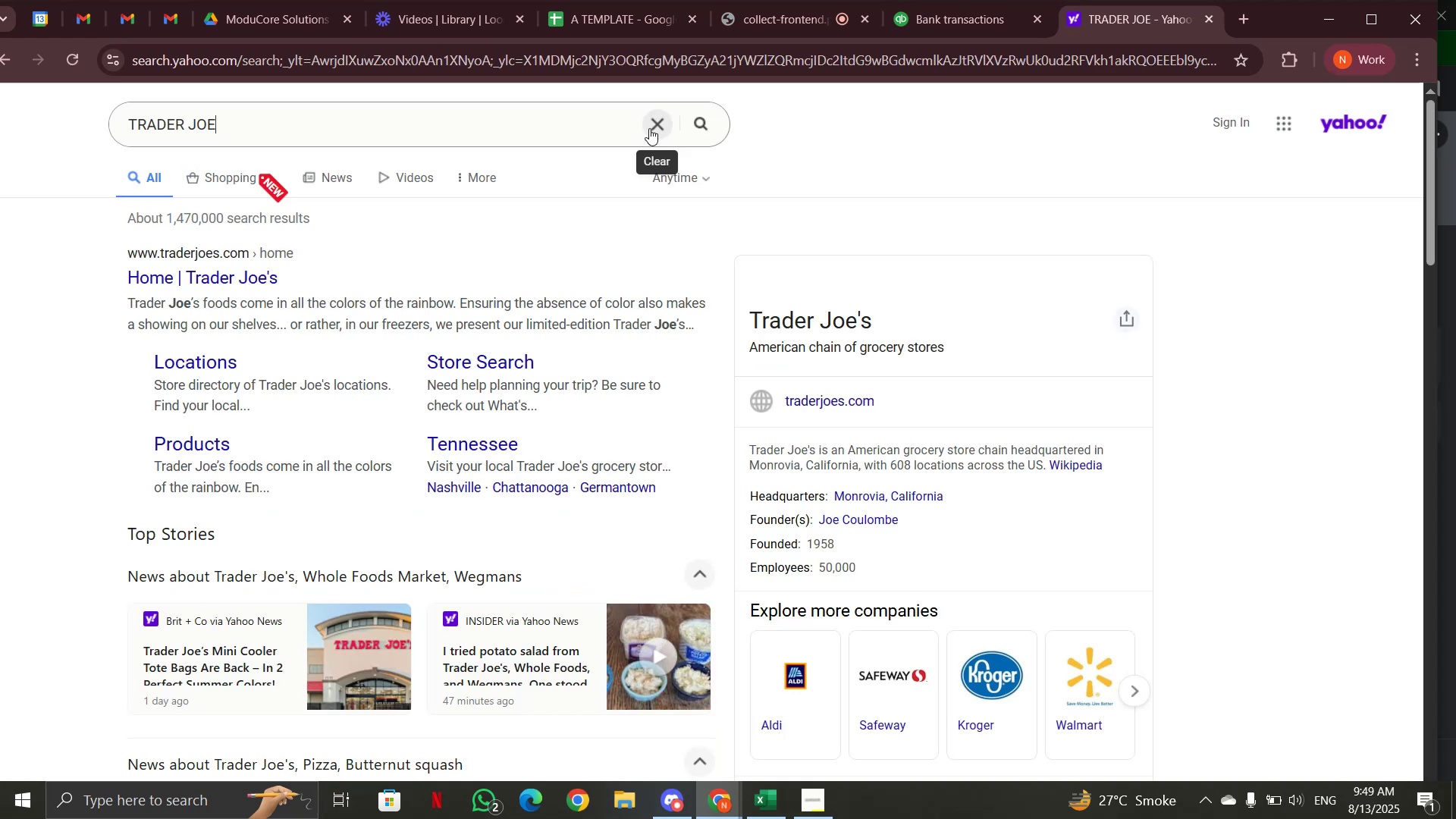 
left_click([948, 11])
 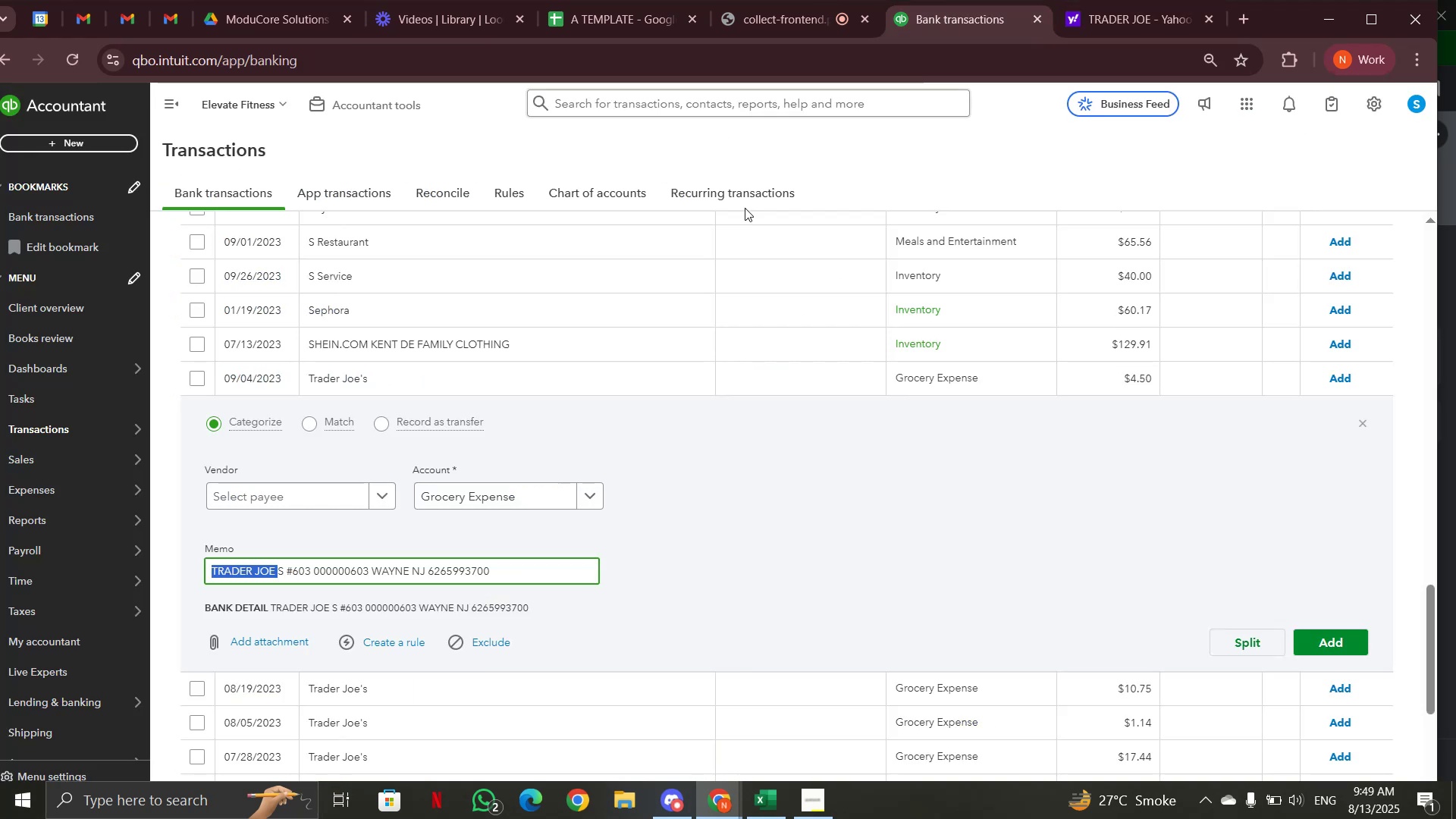 
scroll: coordinate [559, 359], scroll_direction: up, amount: 19.0
 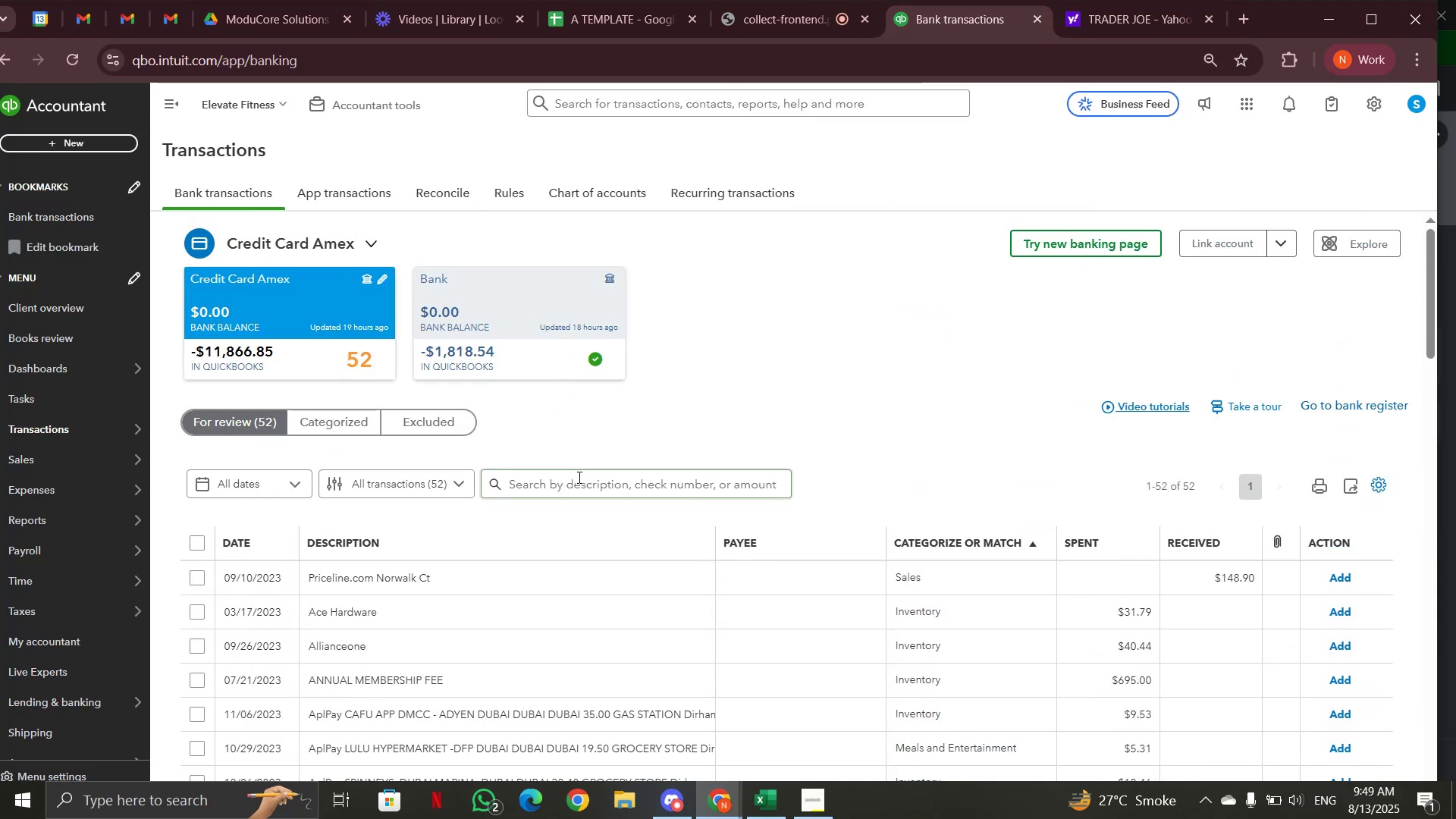 
left_click([578, 495])
 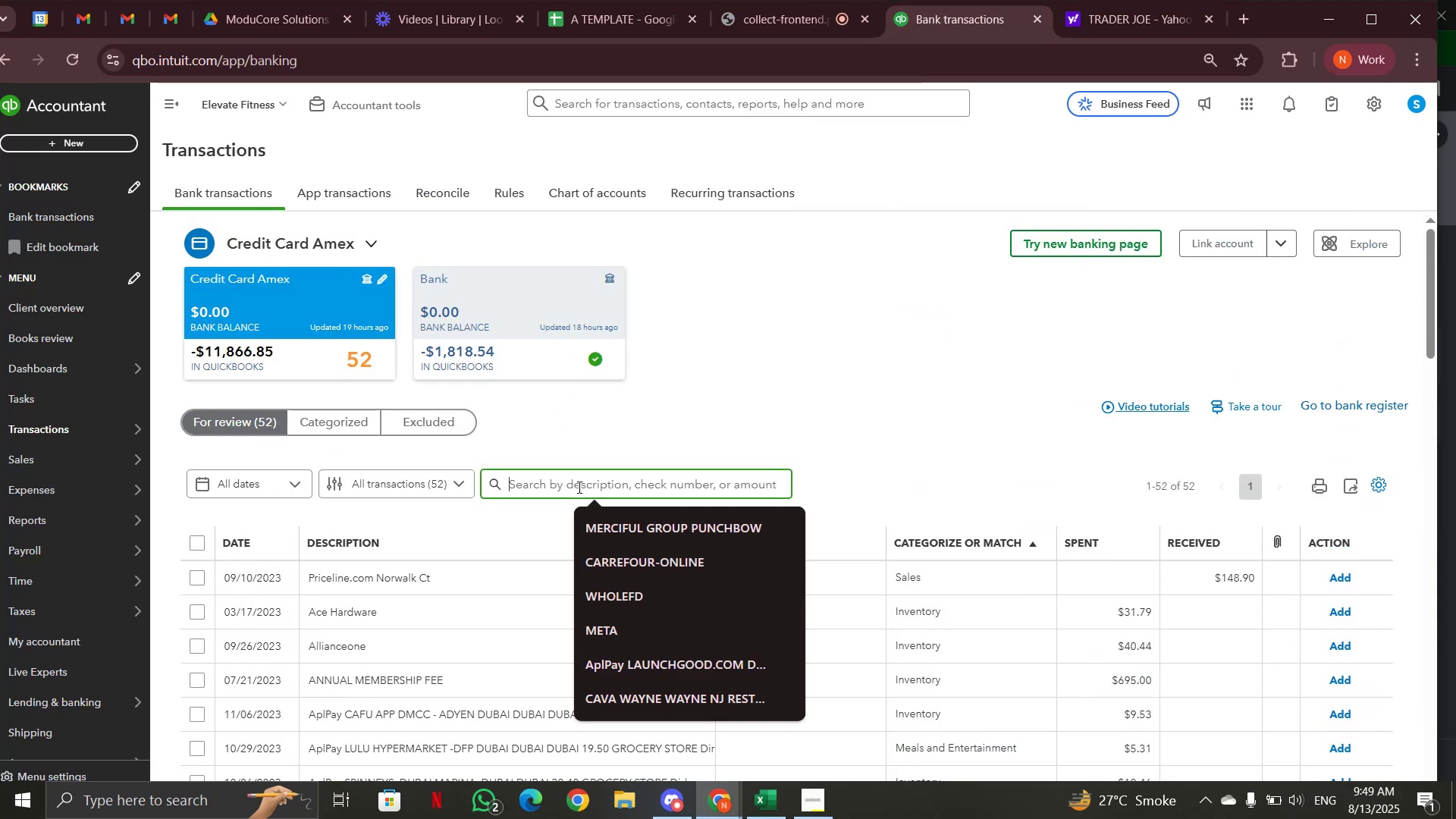 
key(Control+V)
 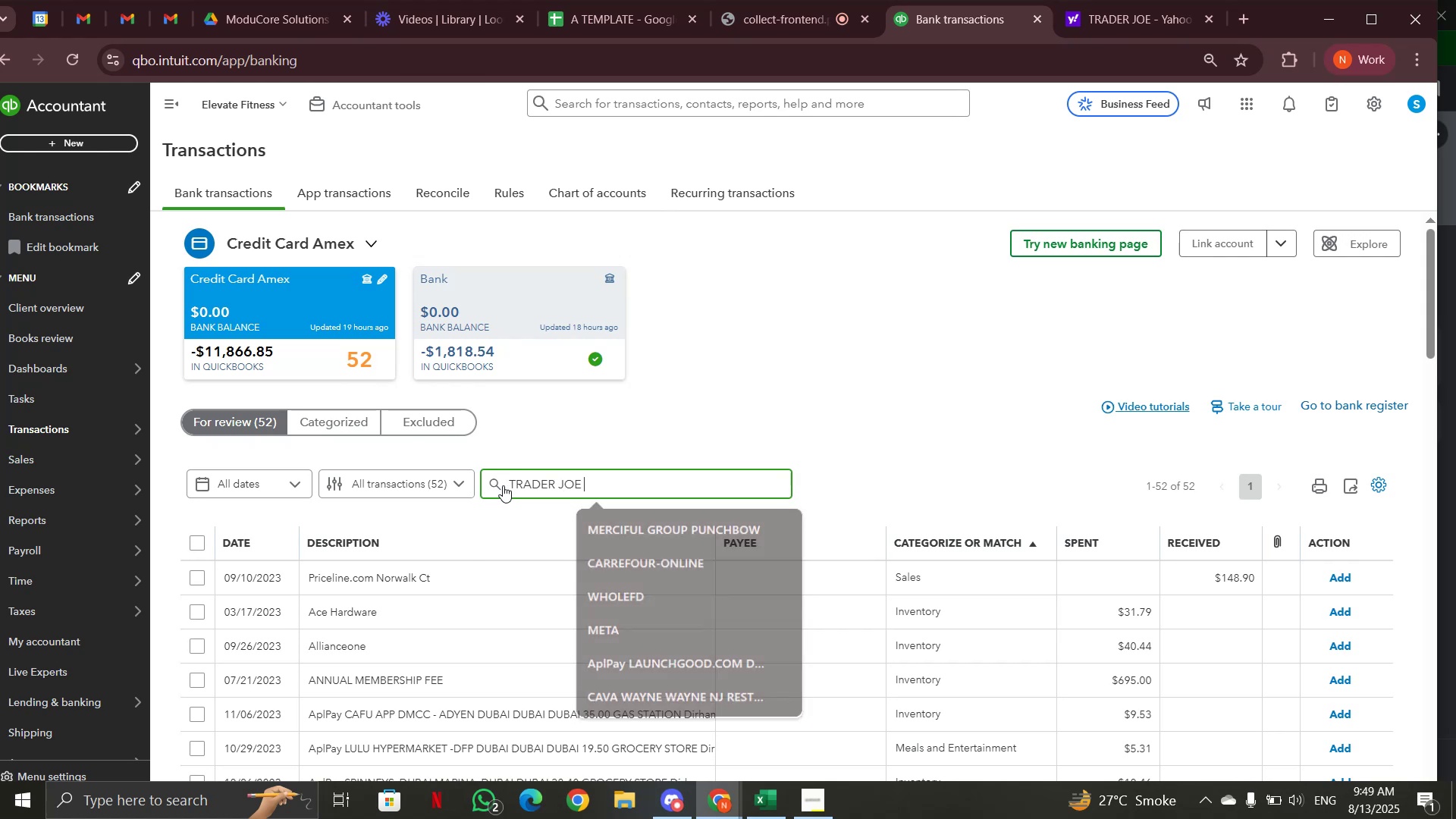 
left_click([503, 485])
 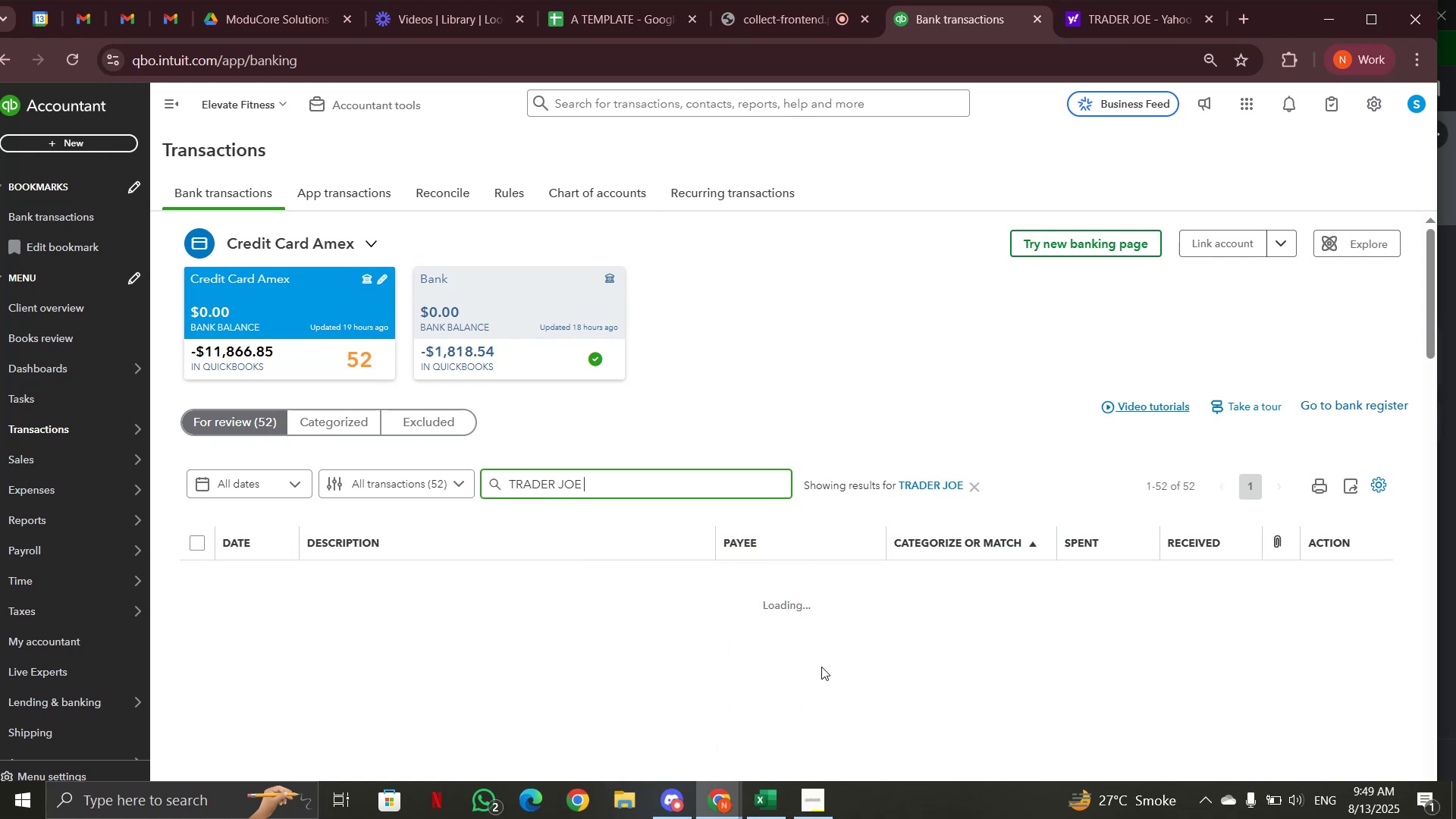 
scroll: coordinate [893, 644], scroll_direction: down, amount: 2.0
 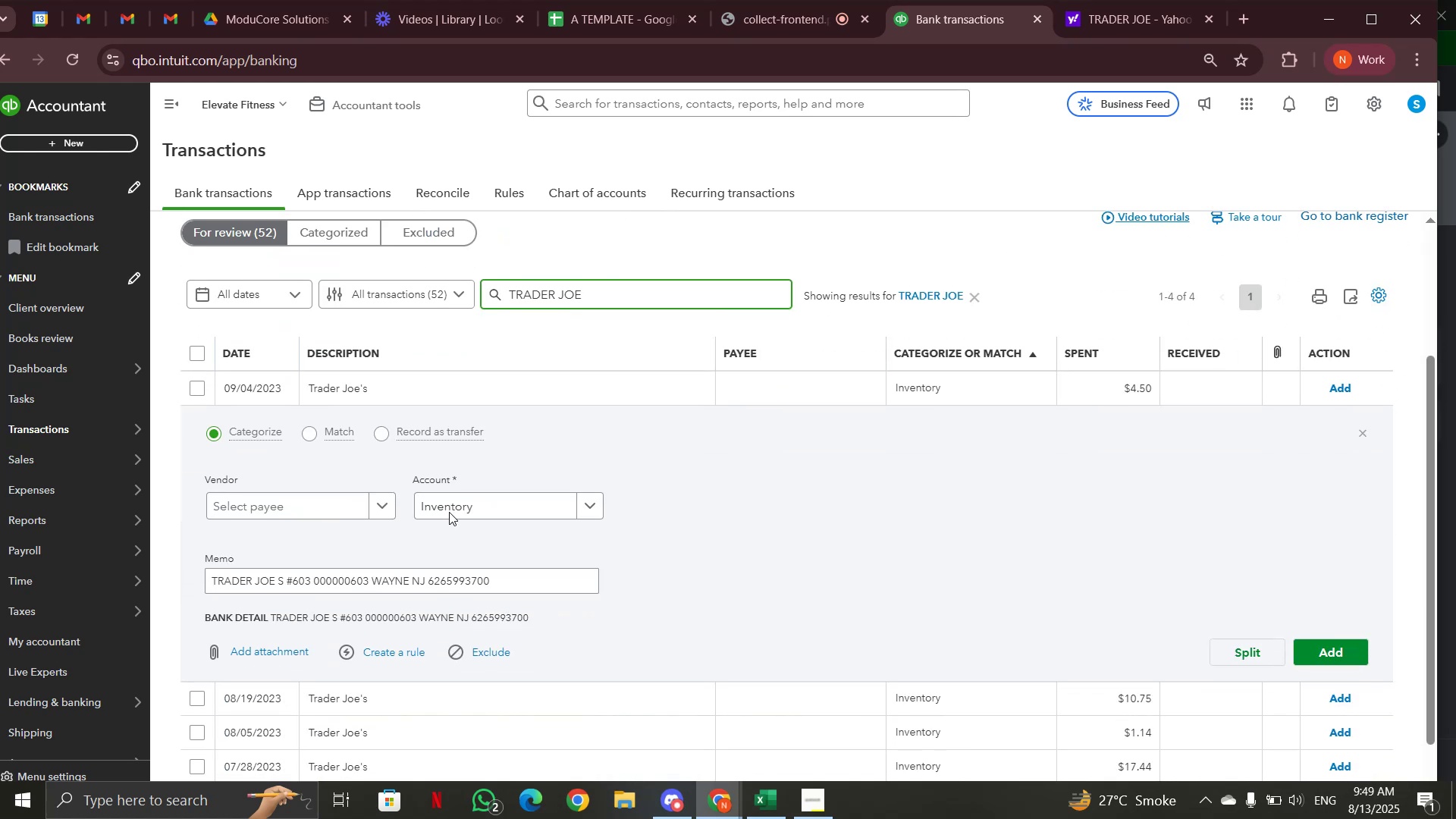 
left_click([450, 510])
 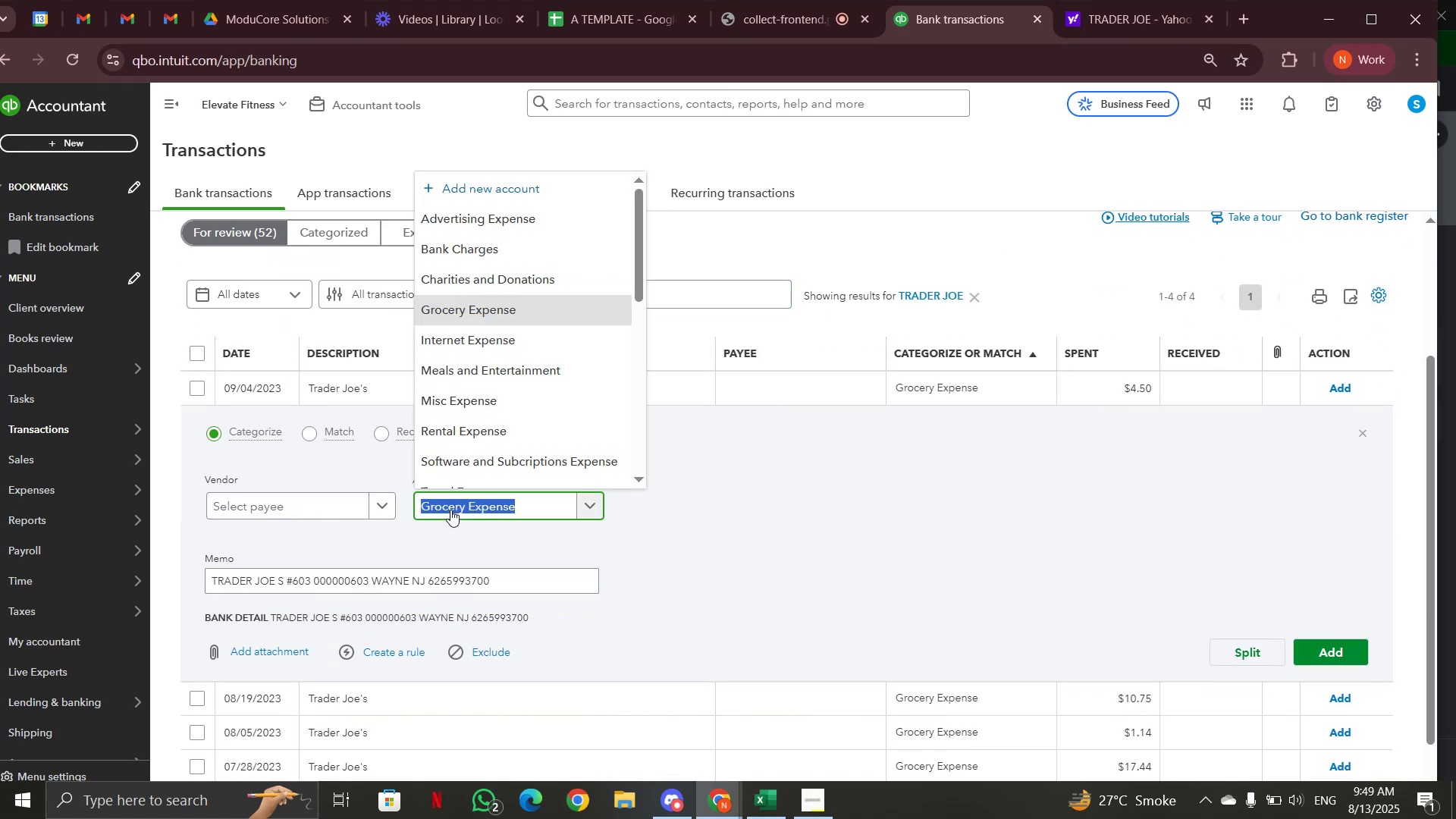 
type(mea)
 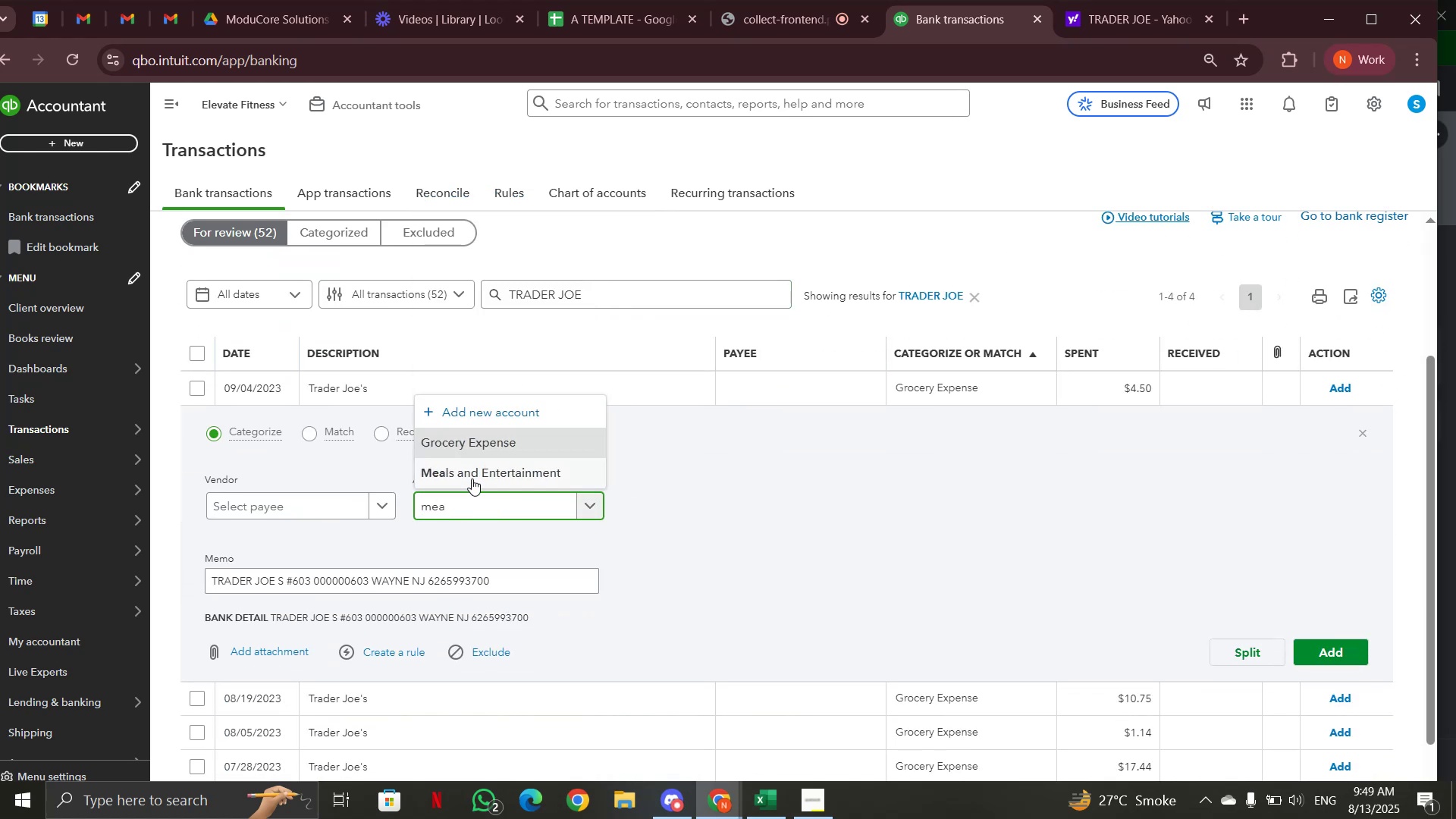 
left_click([473, 479])
 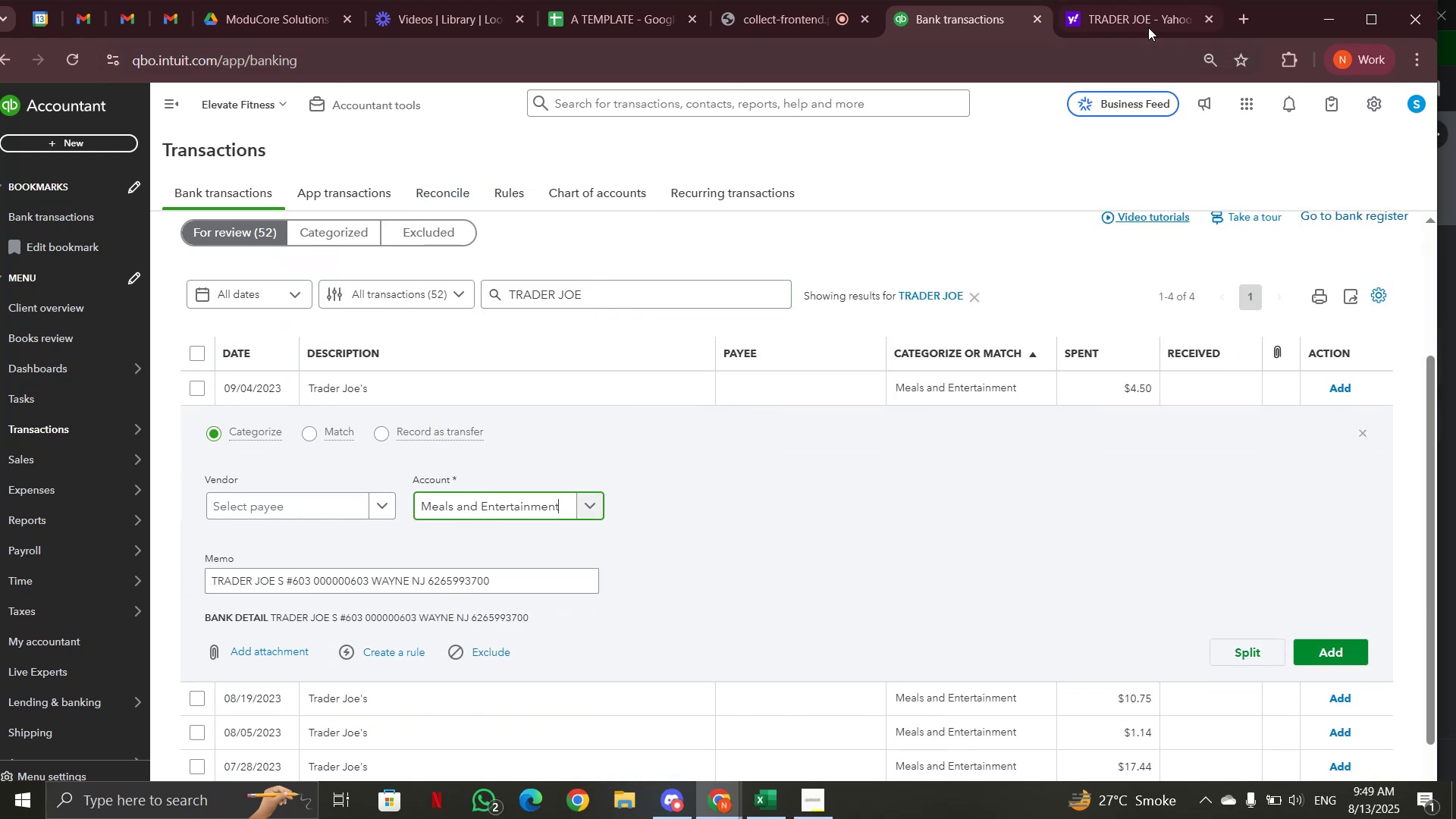 
left_click([1144, 20])
 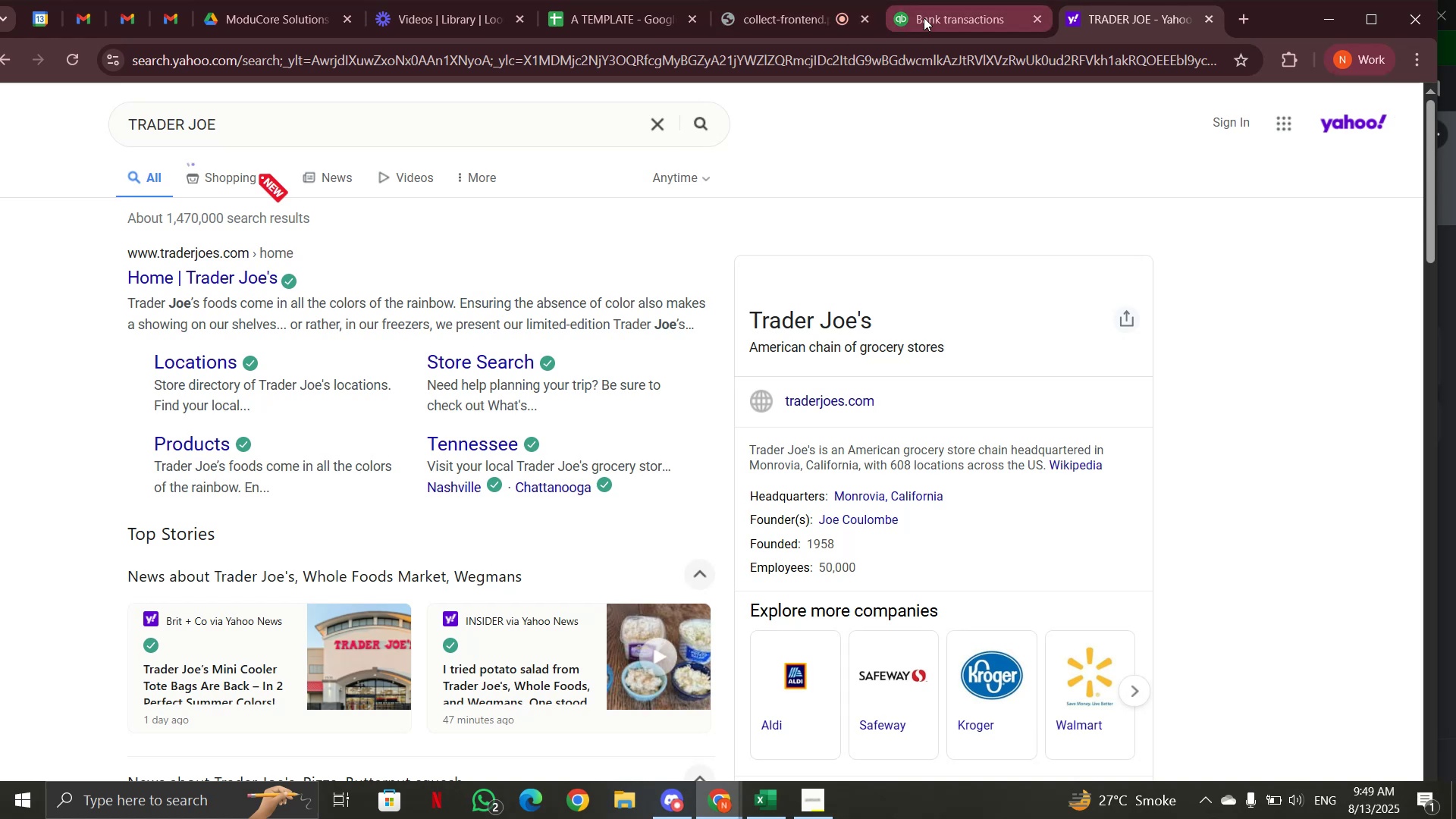 
left_click([924, 17])
 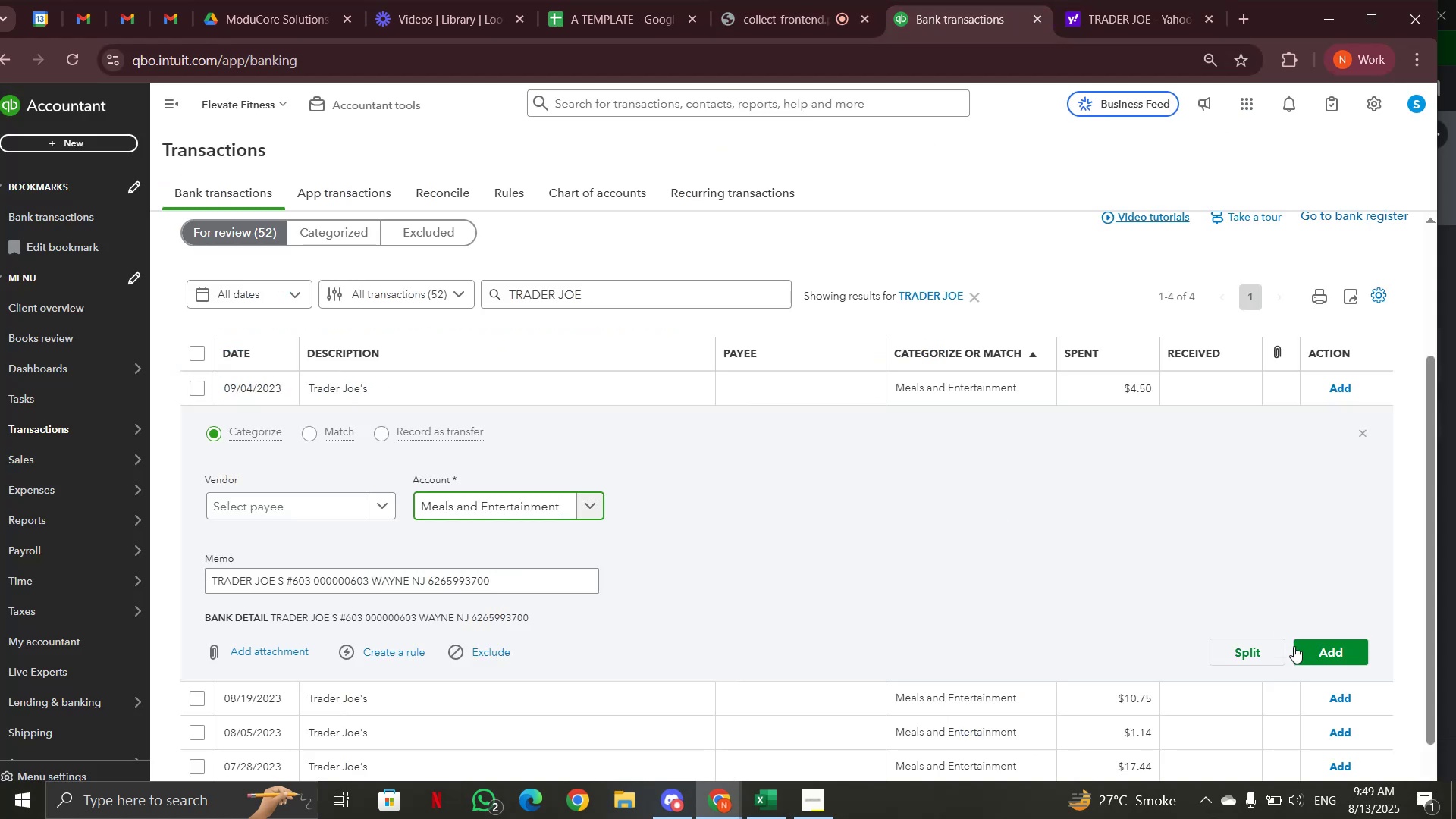 
left_click([1316, 654])
 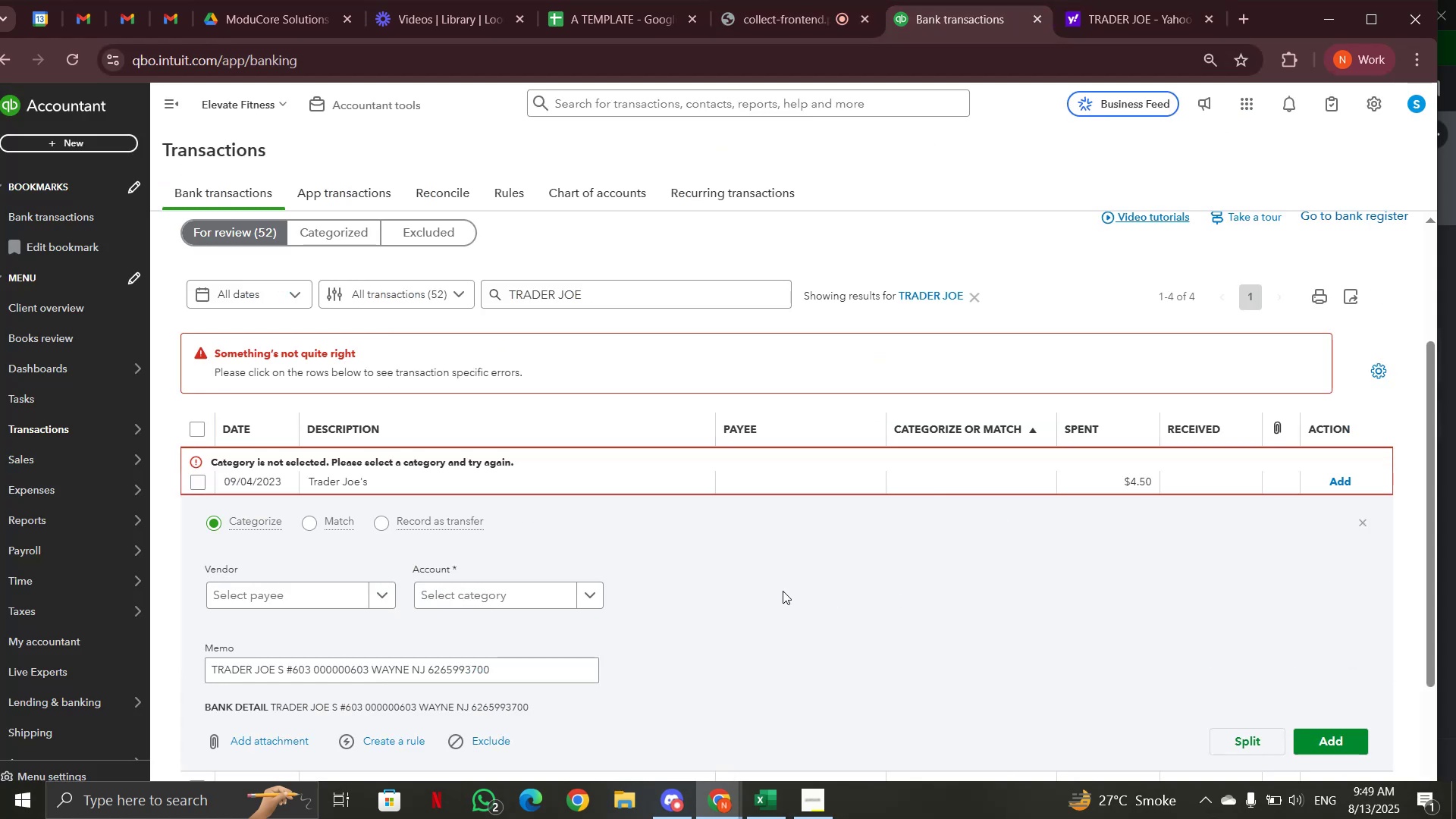 
left_click([514, 597])
 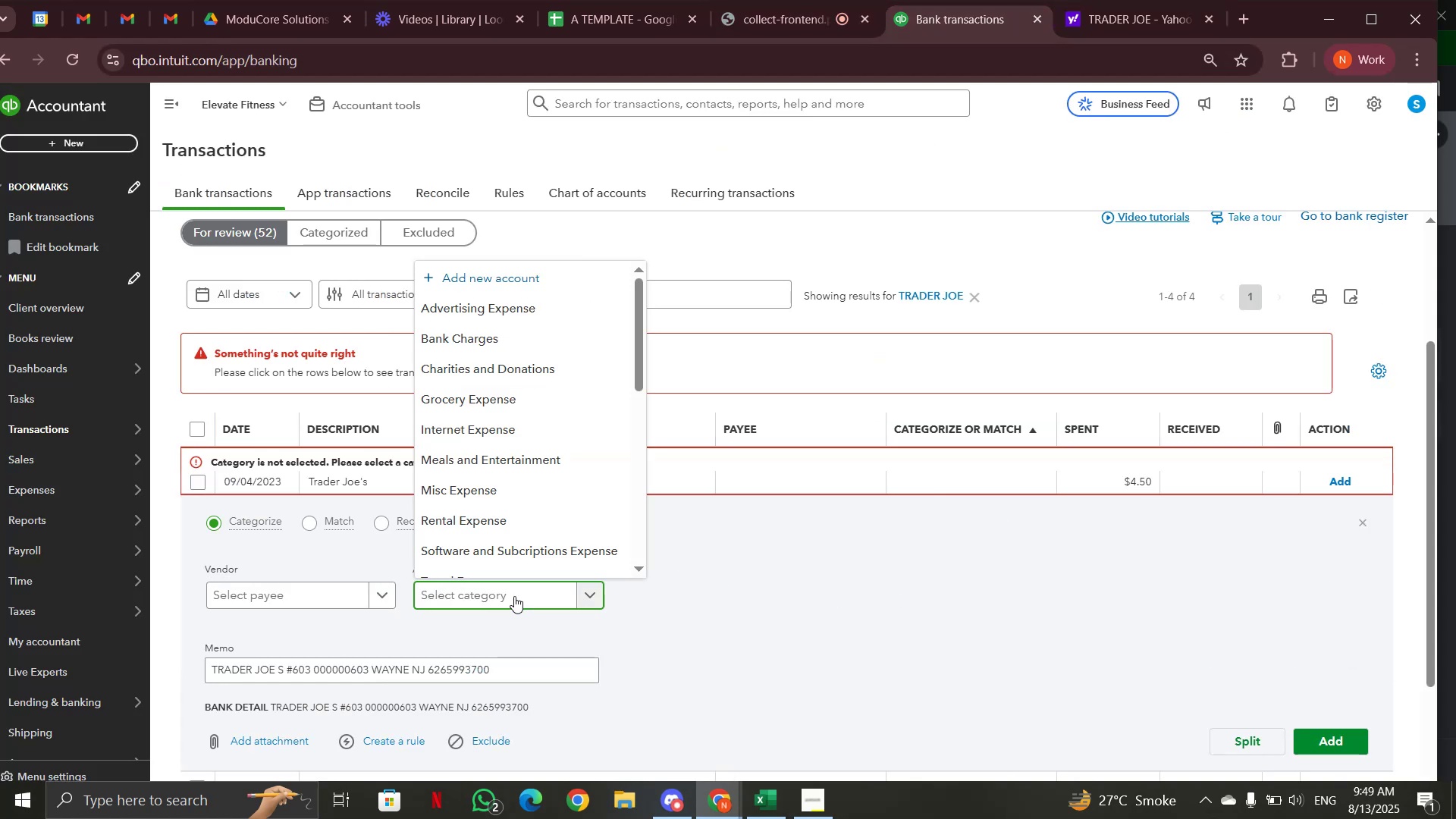 
type(mea)
 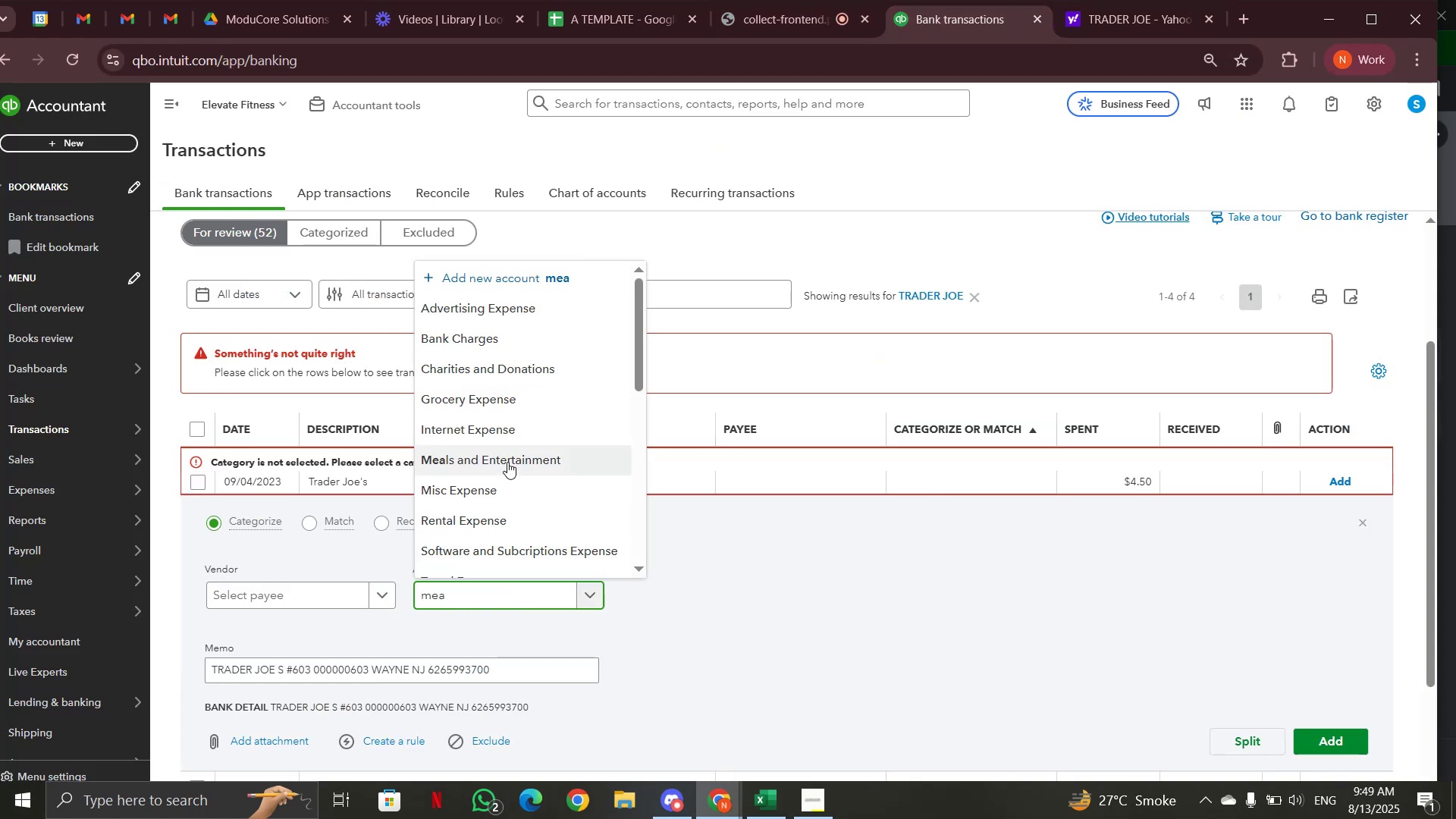 
left_click([507, 462])
 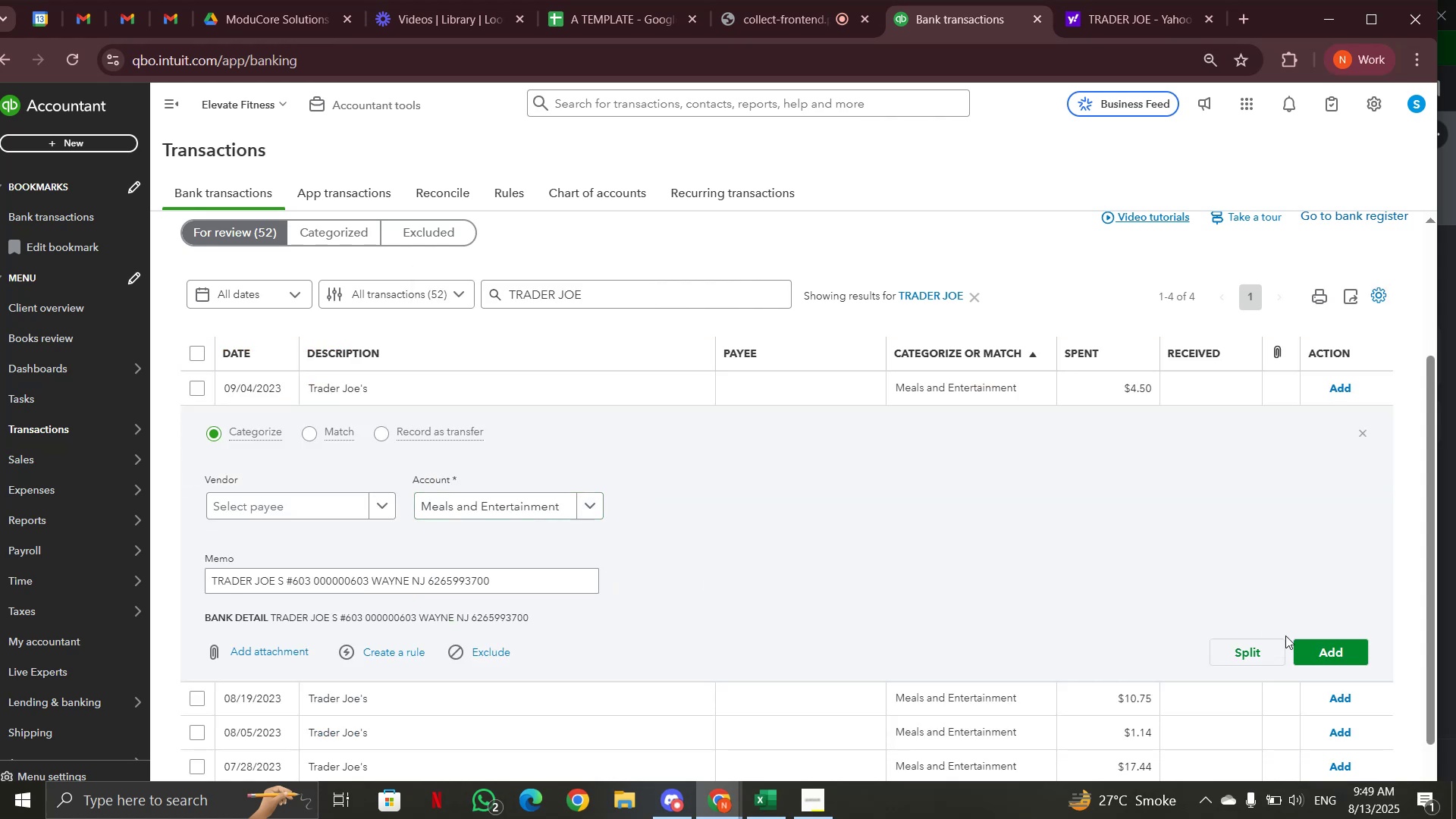 
left_click([1318, 649])
 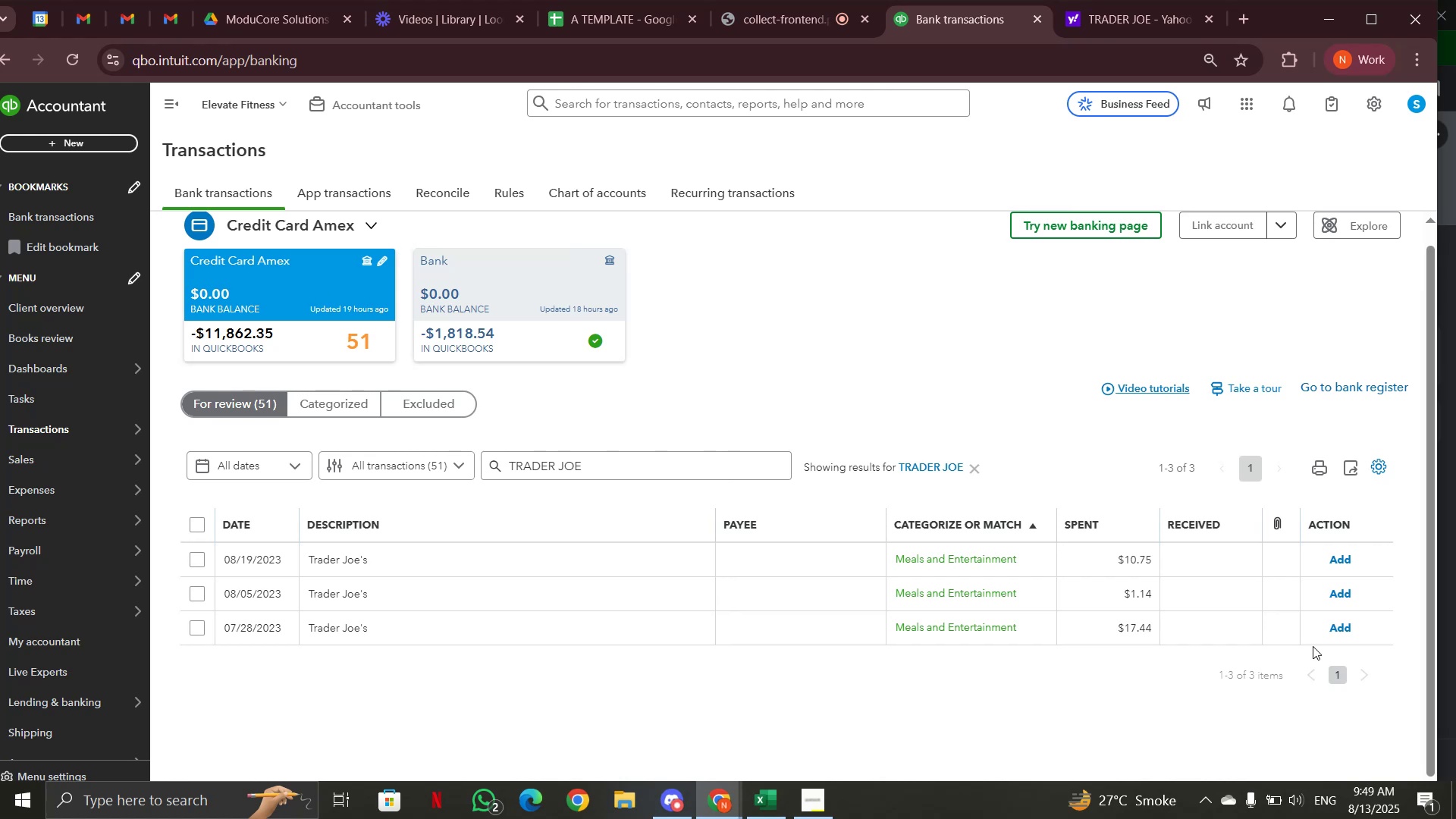 
wait(13.33)
 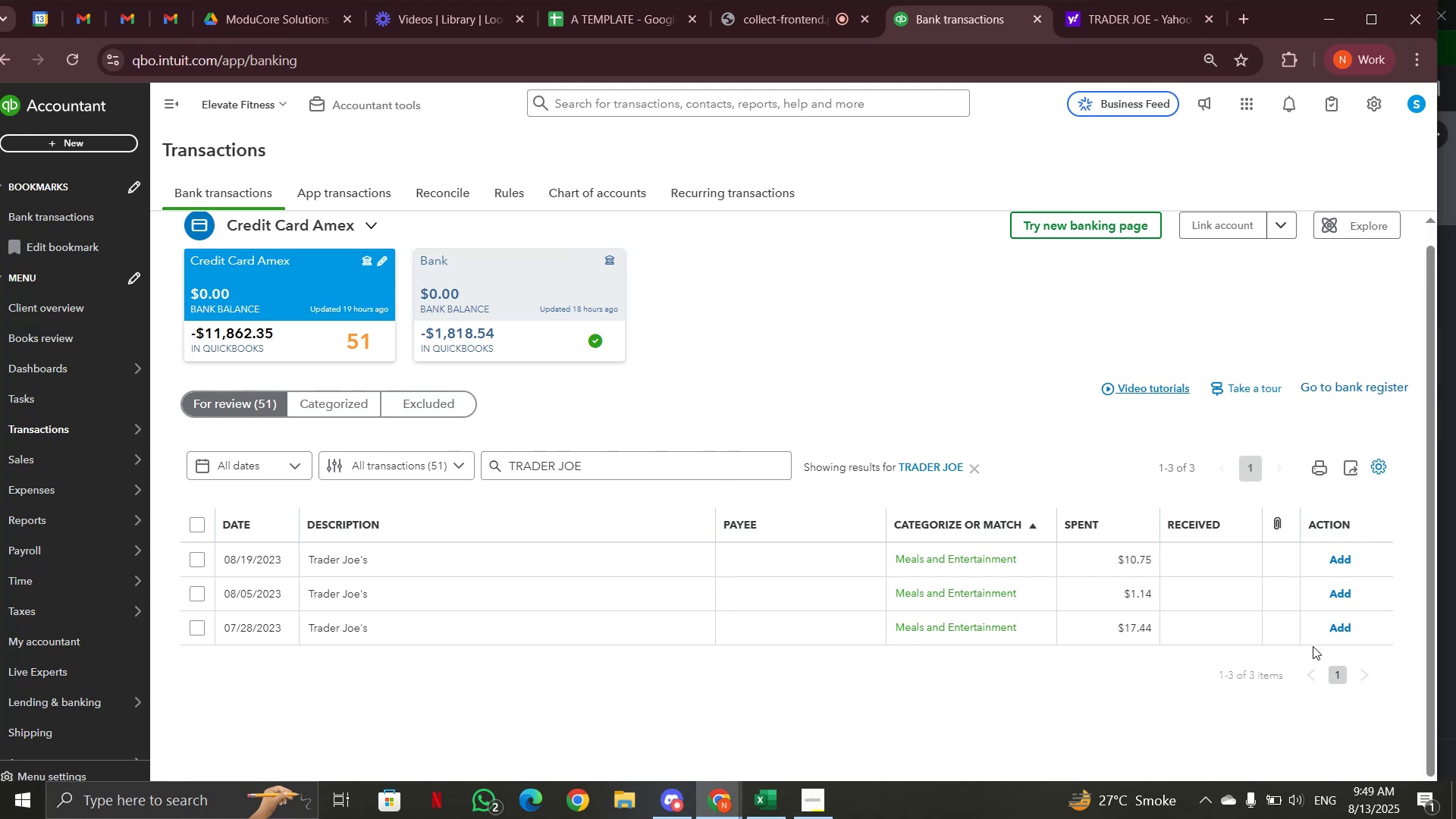 
left_click([1340, 564])
 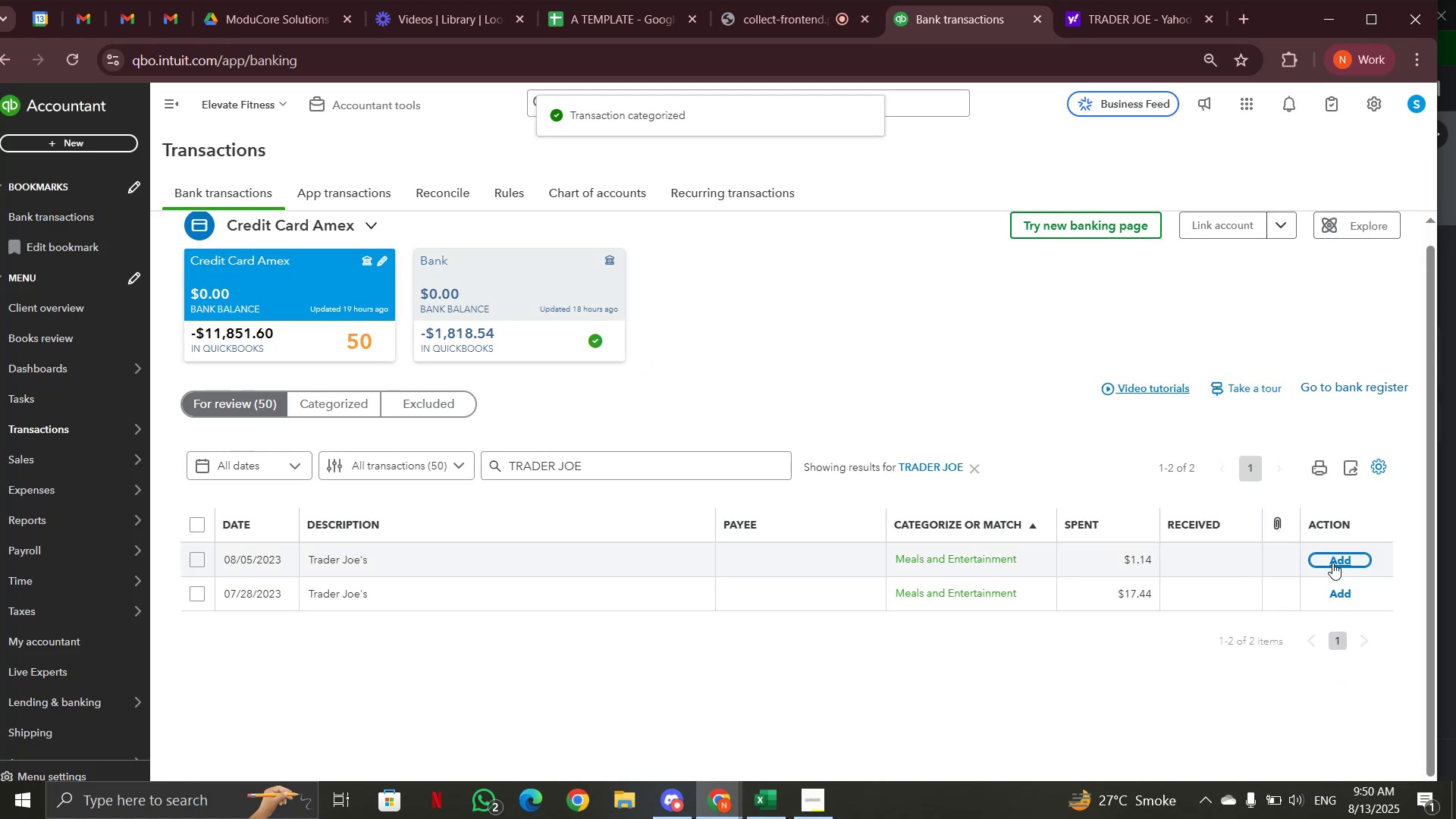 
left_click([1332, 562])
 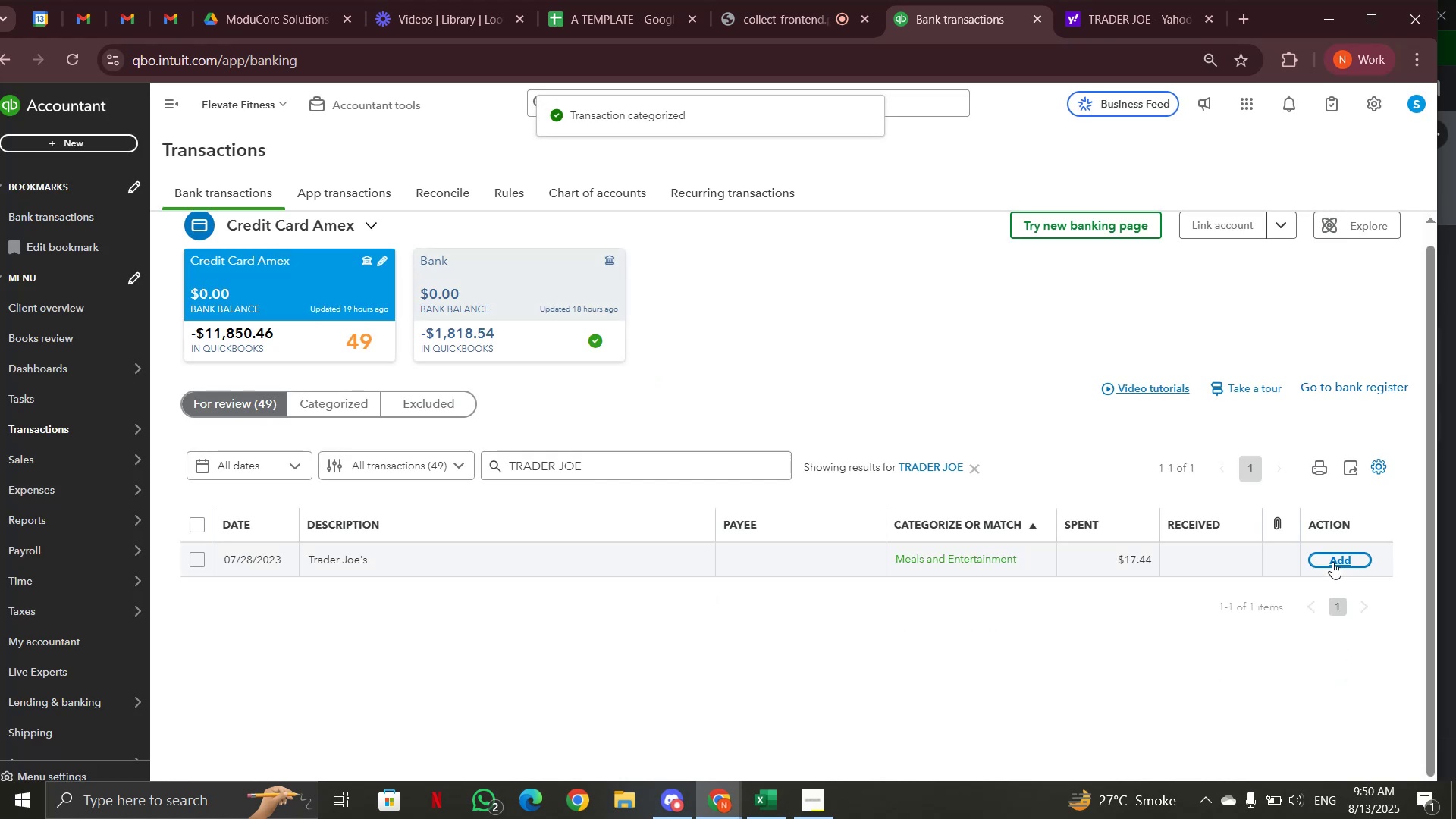 
left_click([1332, 560])
 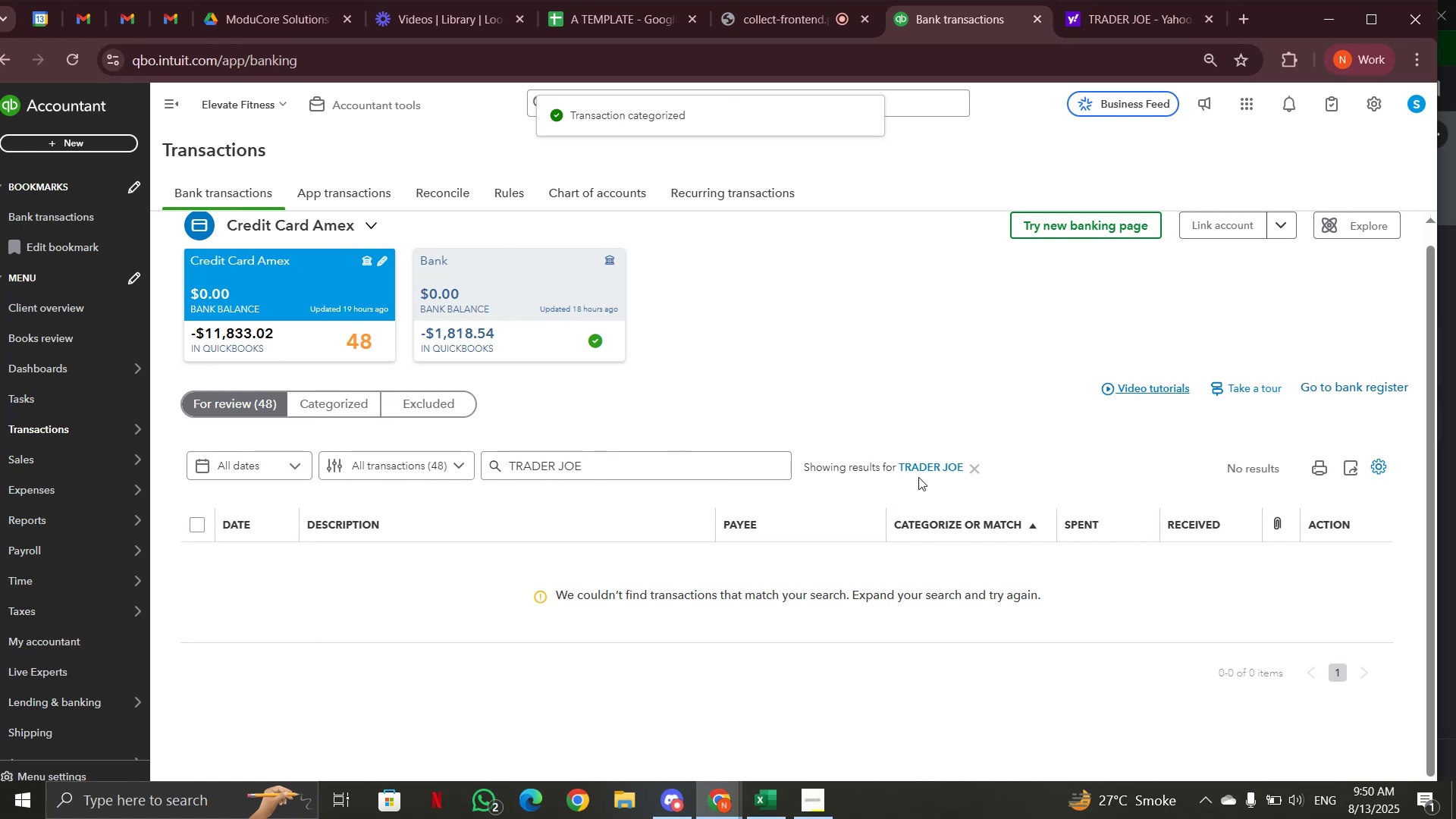 
left_click([979, 471])
 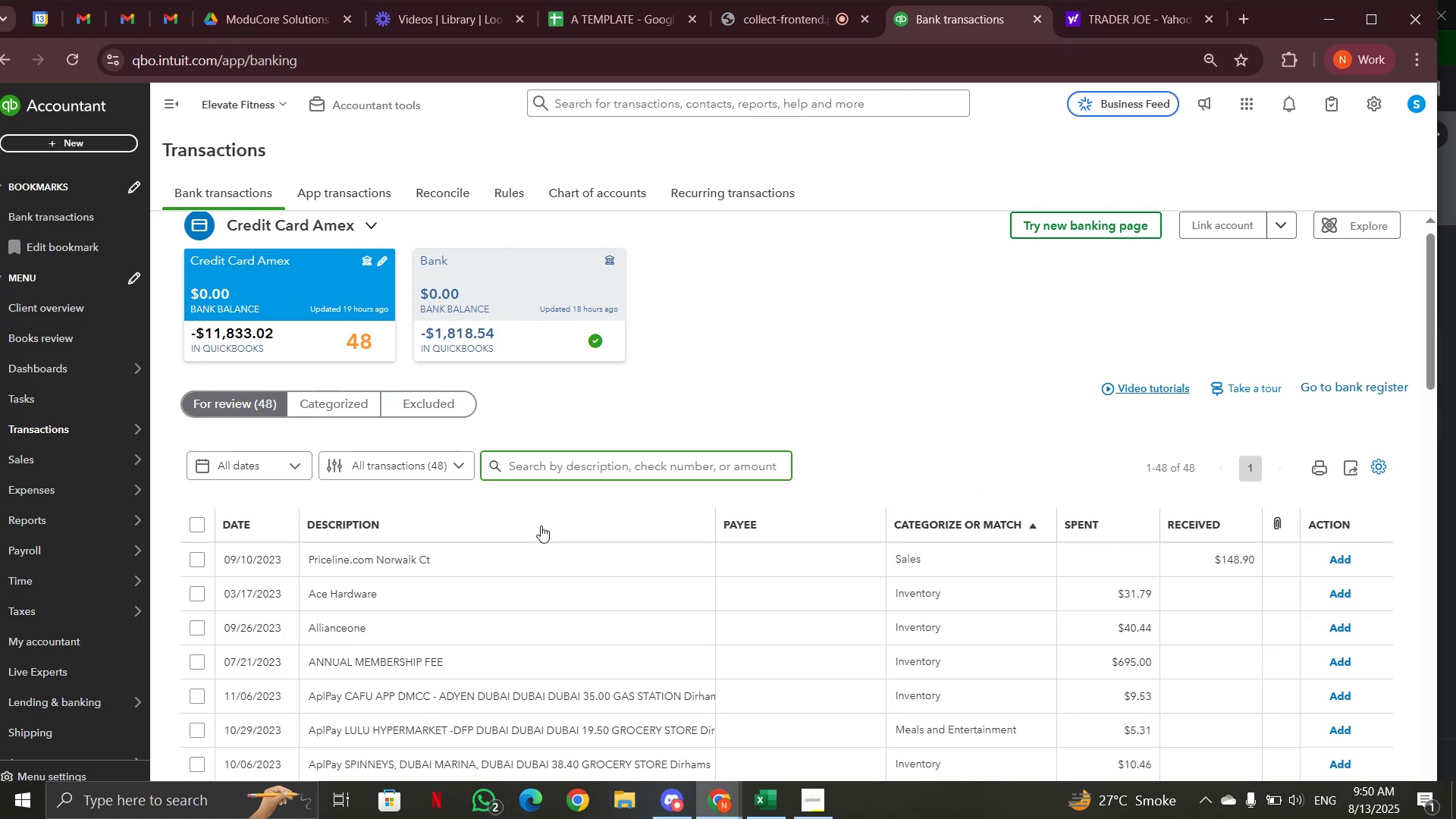 
wait(5.21)
 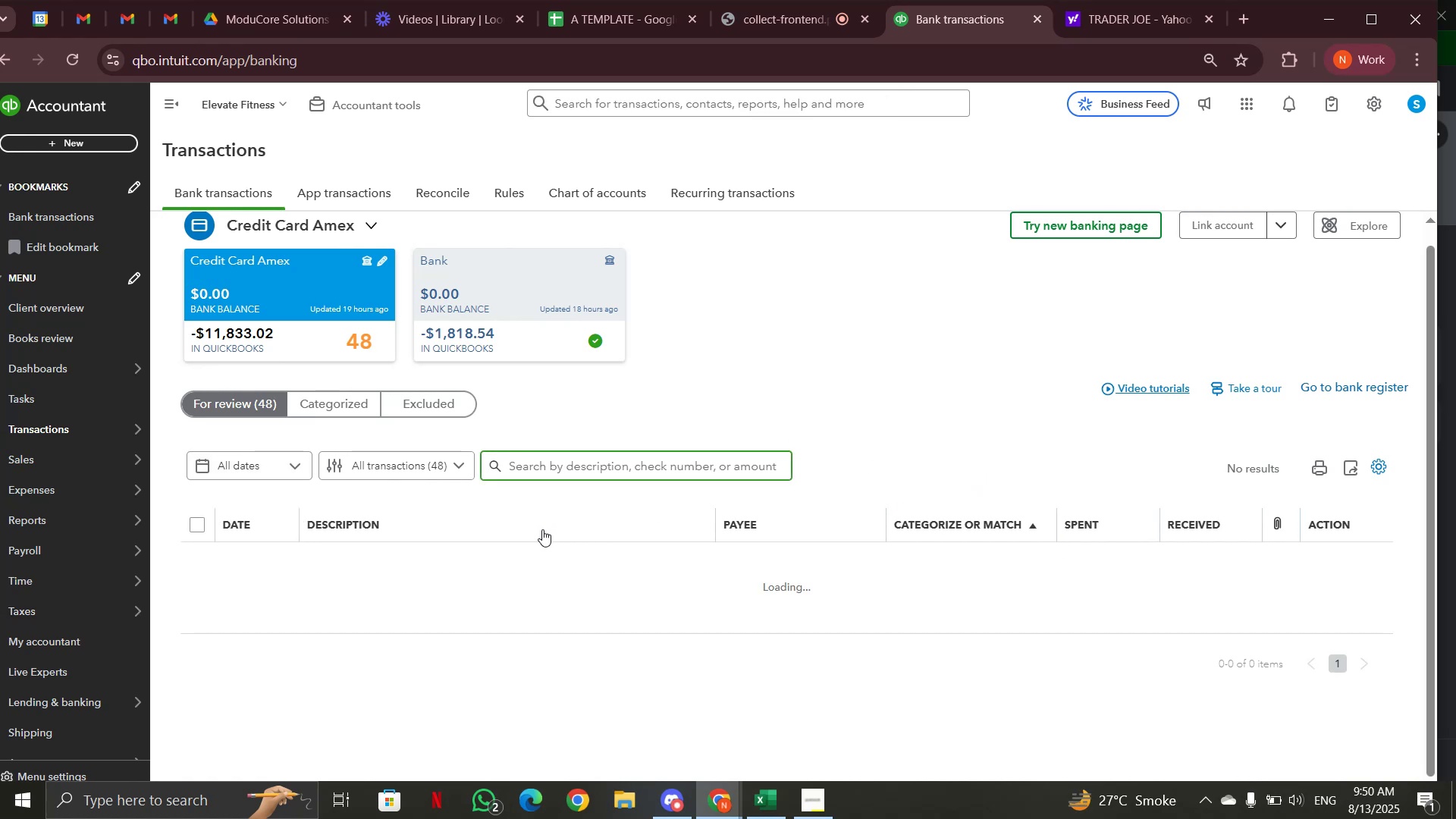 
scroll: coordinate [495, 467], scroll_direction: down, amount: 10.0
 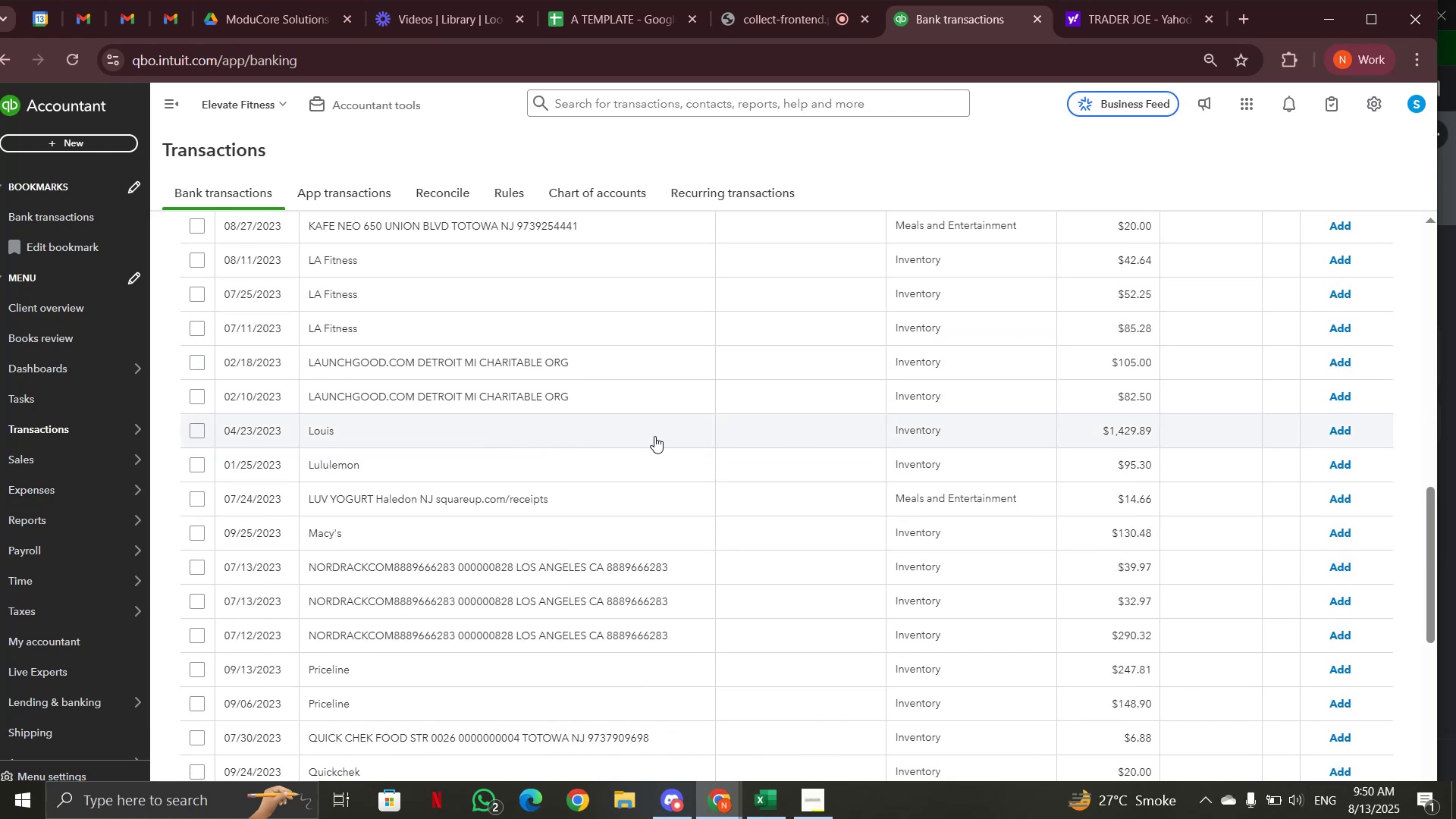 
left_click([610, 438])
 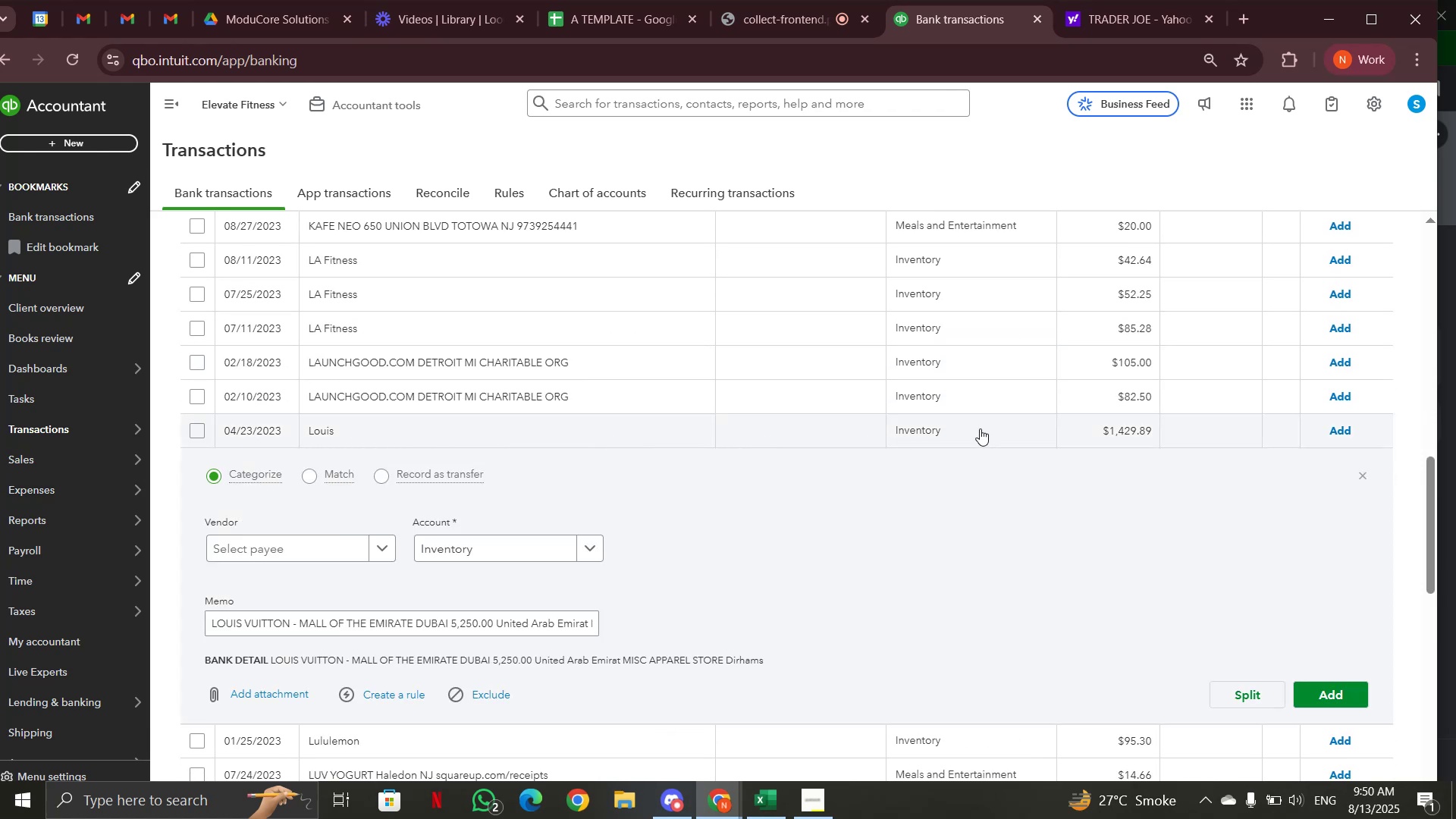 
left_click([543, 554])
 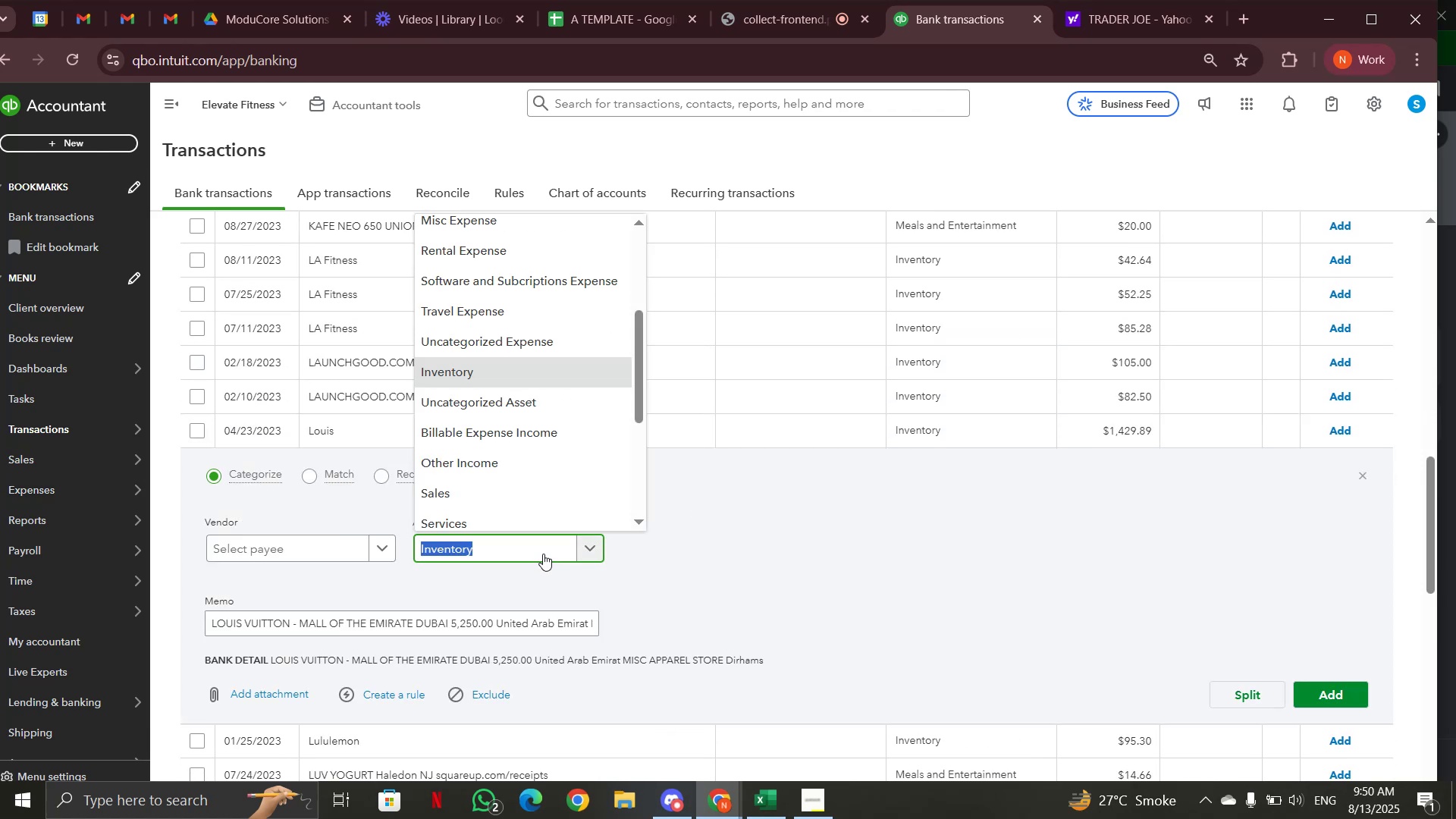 
type(misc)
 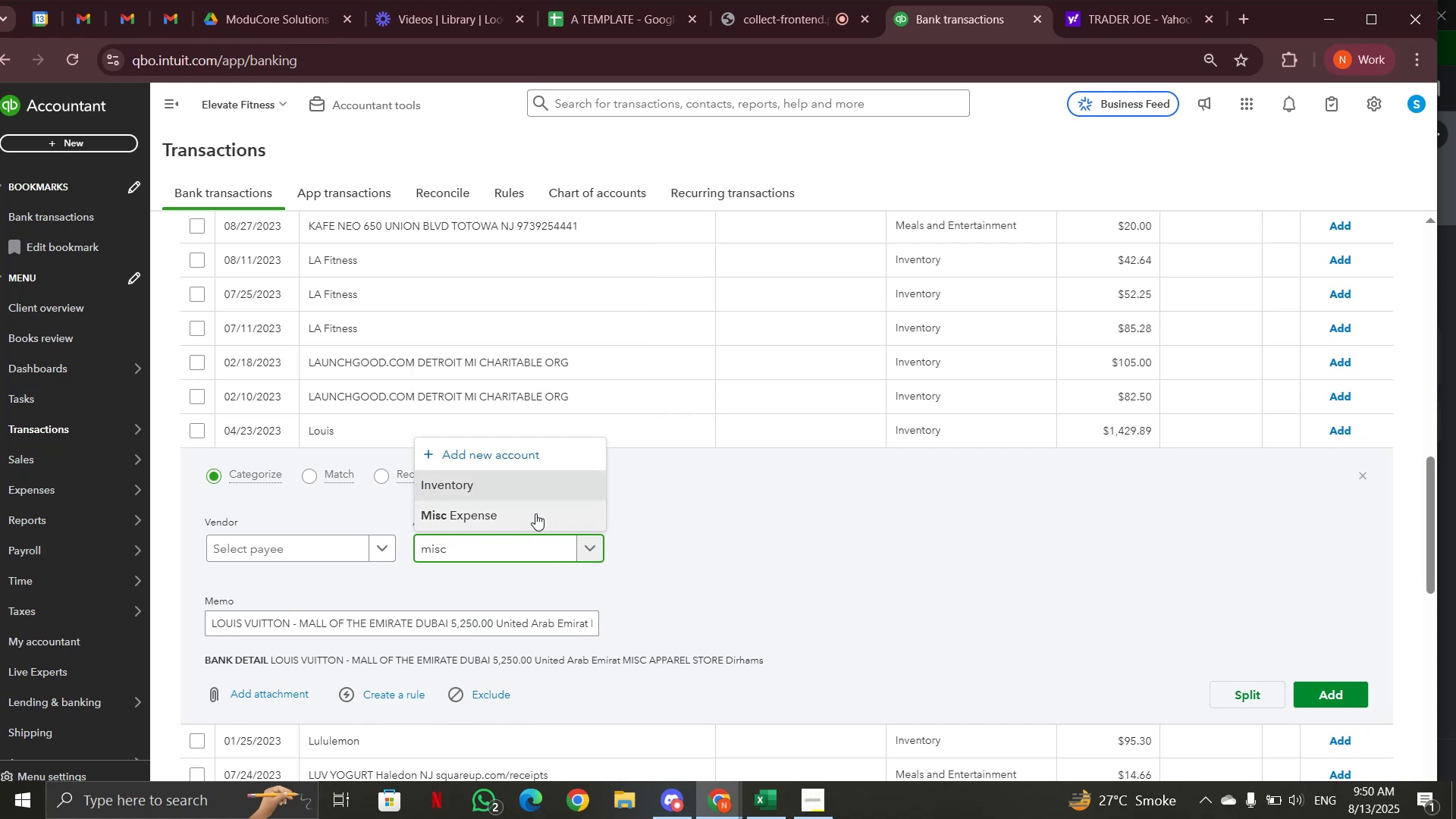 
left_click([535, 513])
 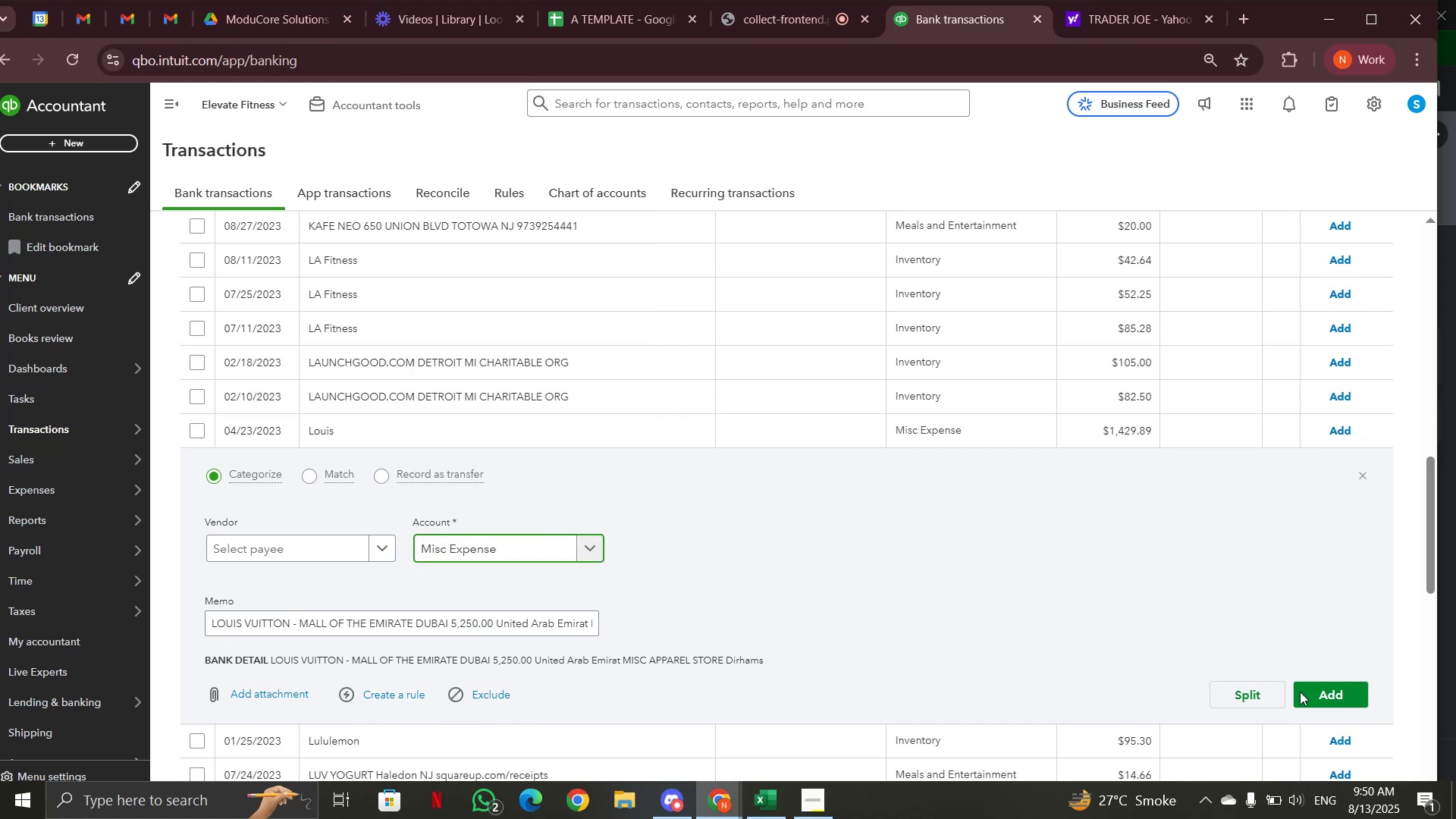 
left_click([1311, 698])
 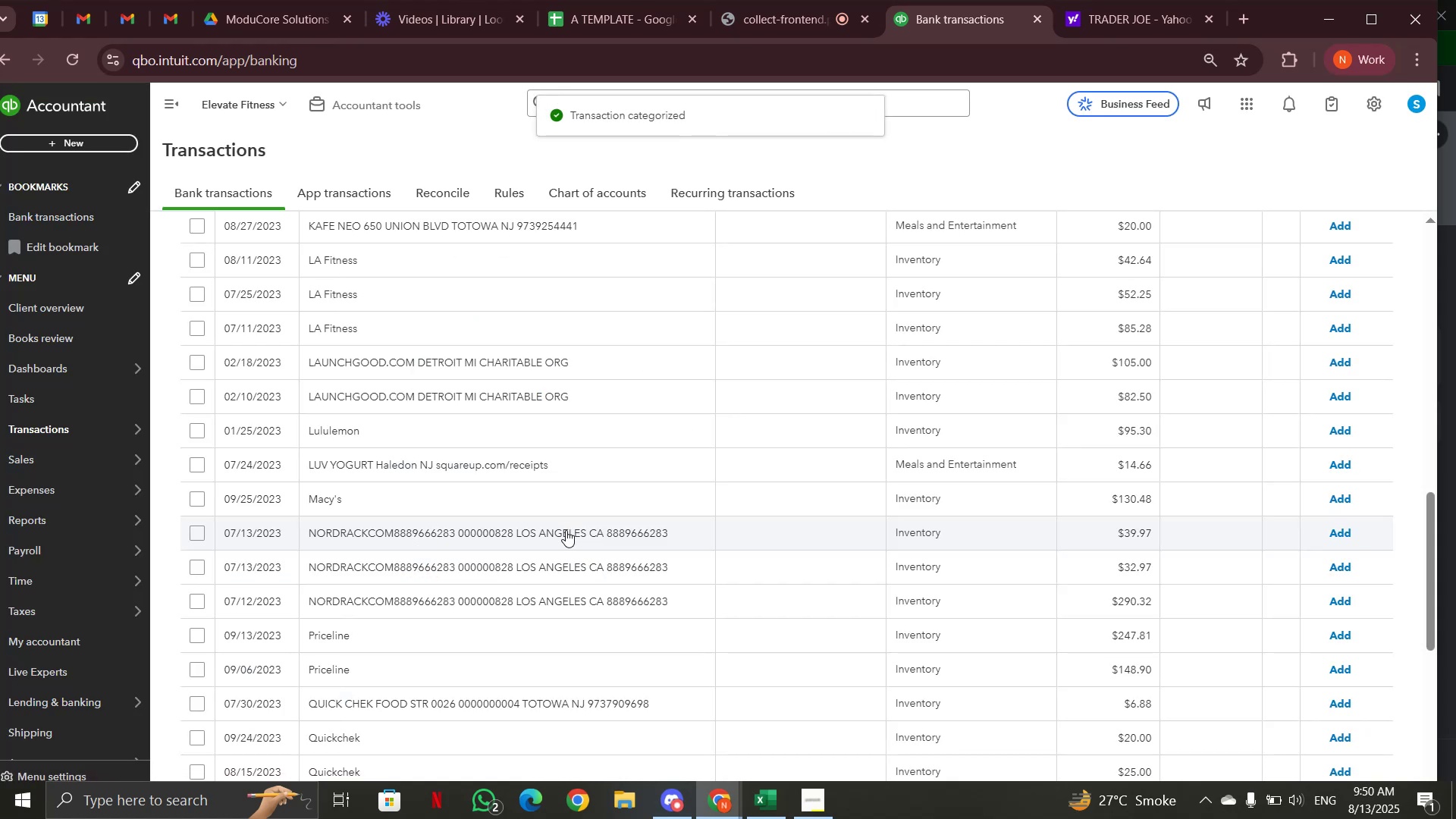 
scroll: coordinate [566, 530], scroll_direction: down, amount: 2.0
 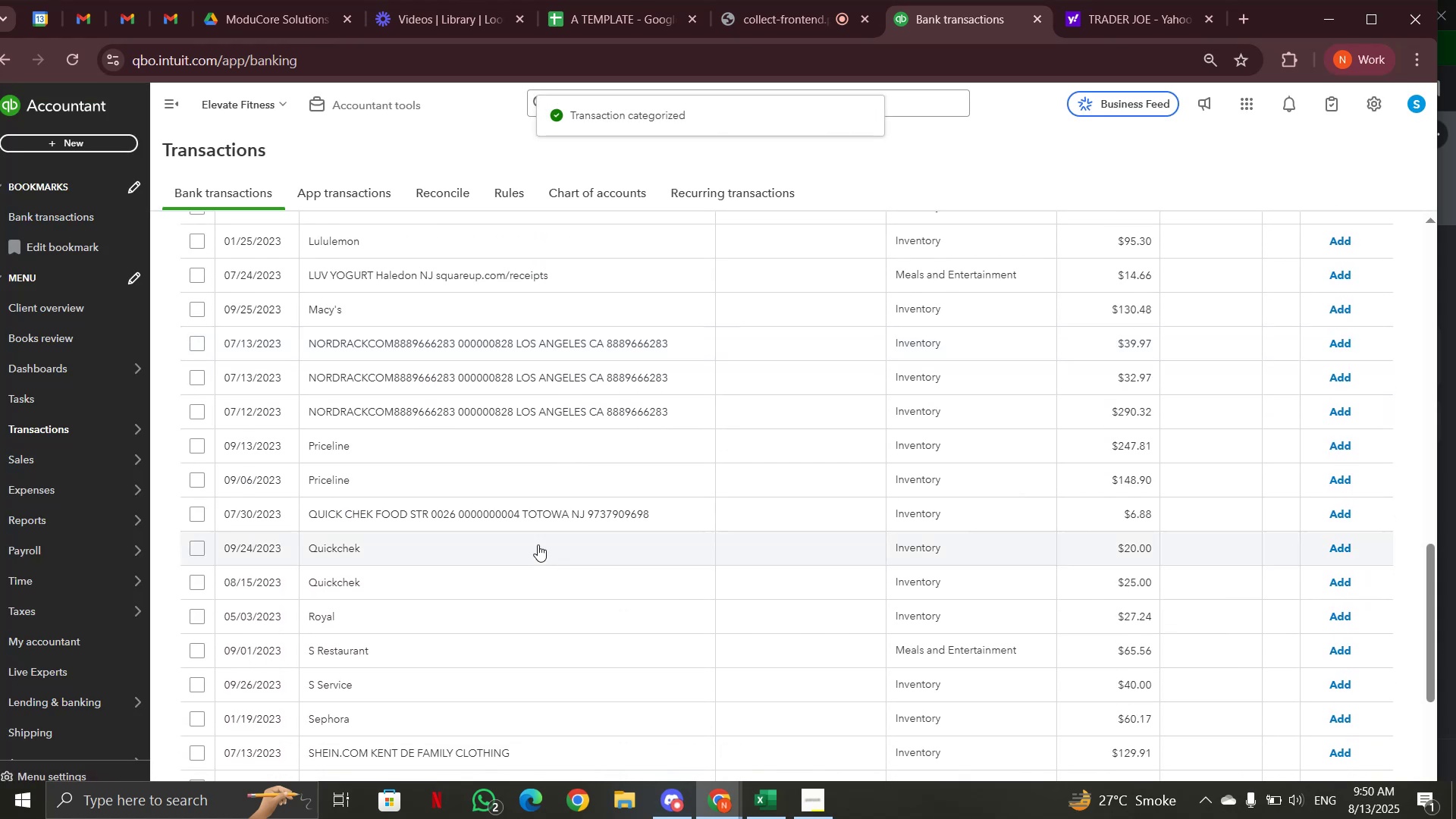 
mouse_move([400, 555])
 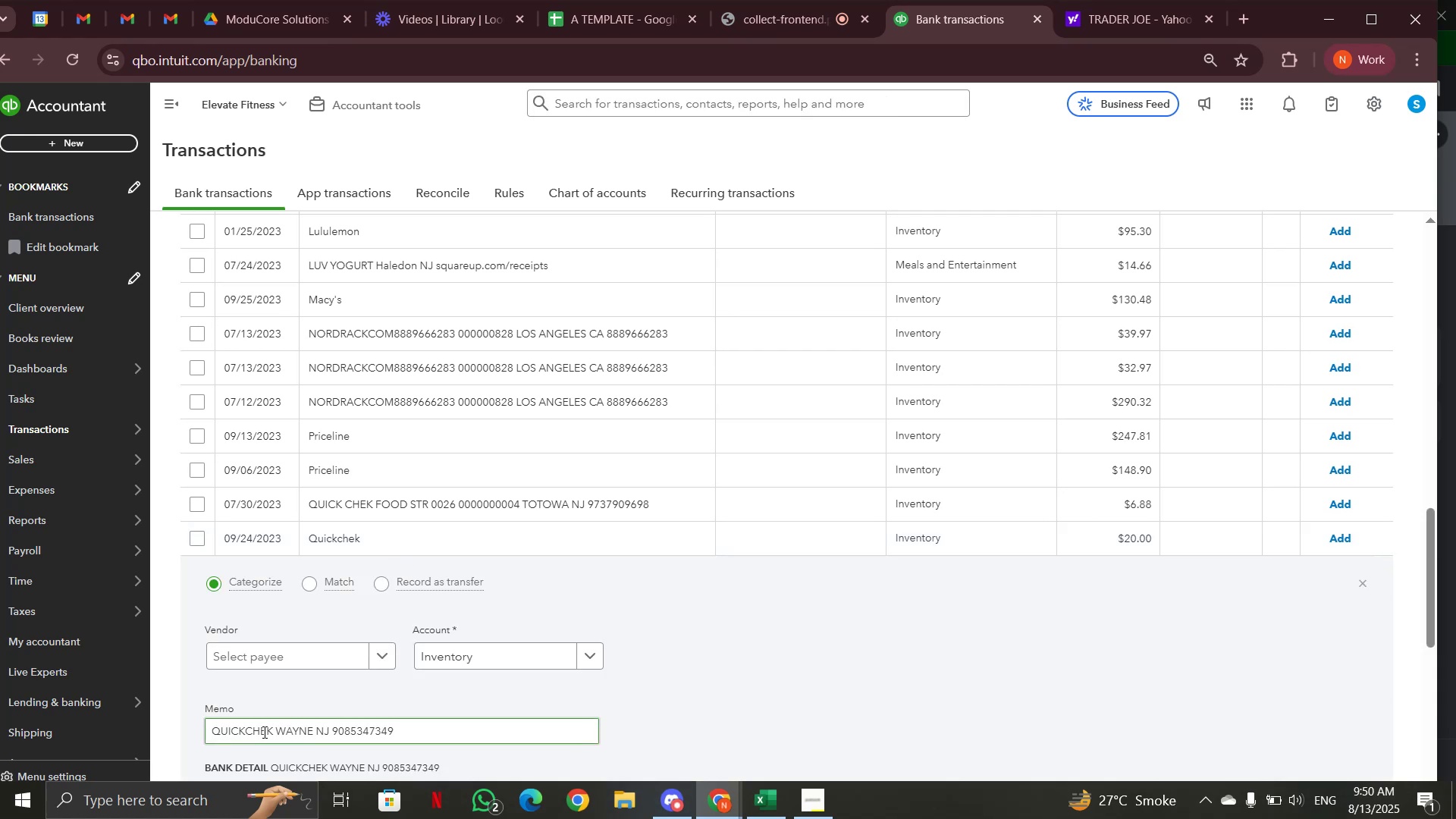 
left_click_drag(start_coordinate=[272, 732], to_coordinate=[209, 730])
 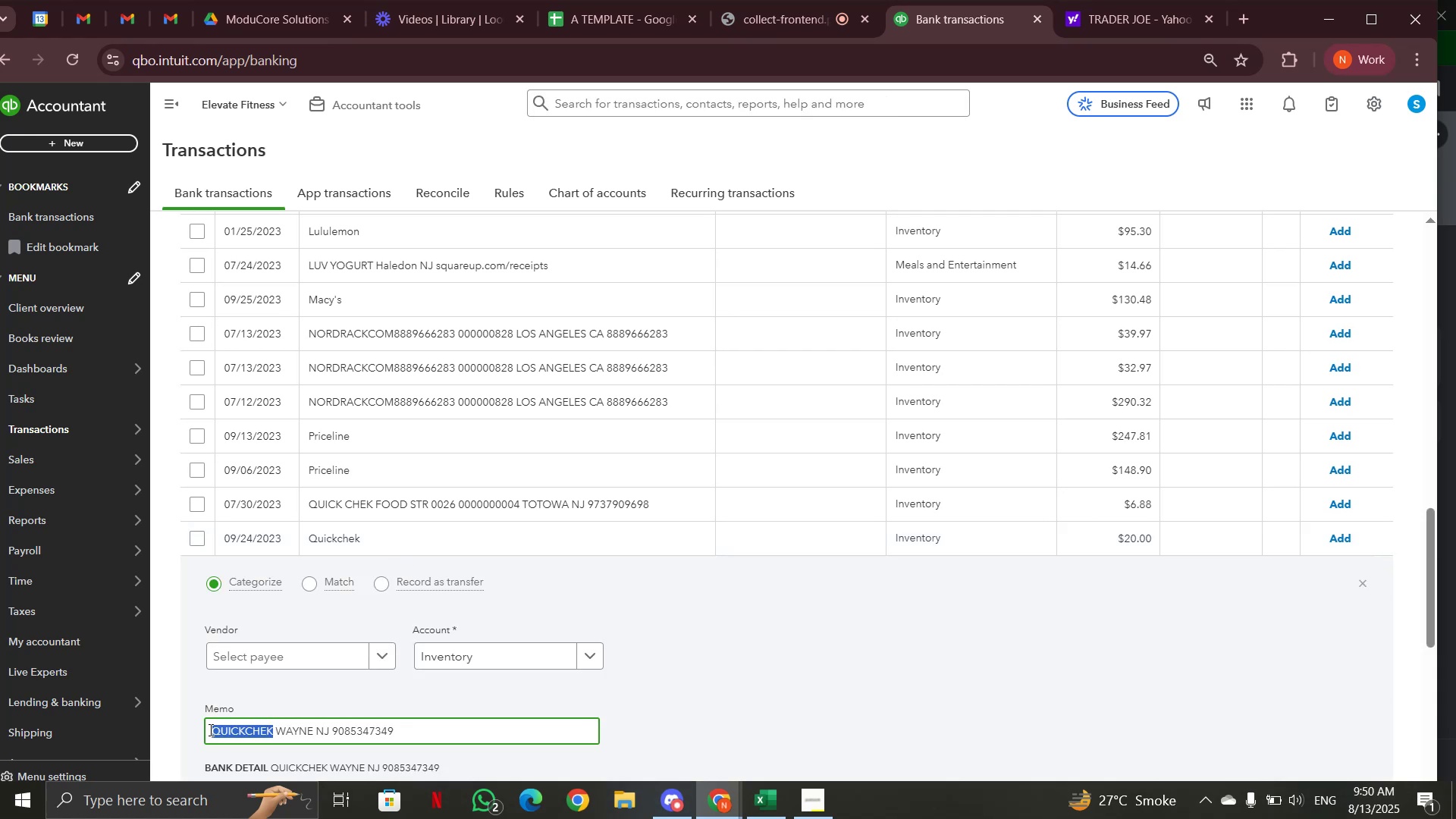 
key(Control+C)
 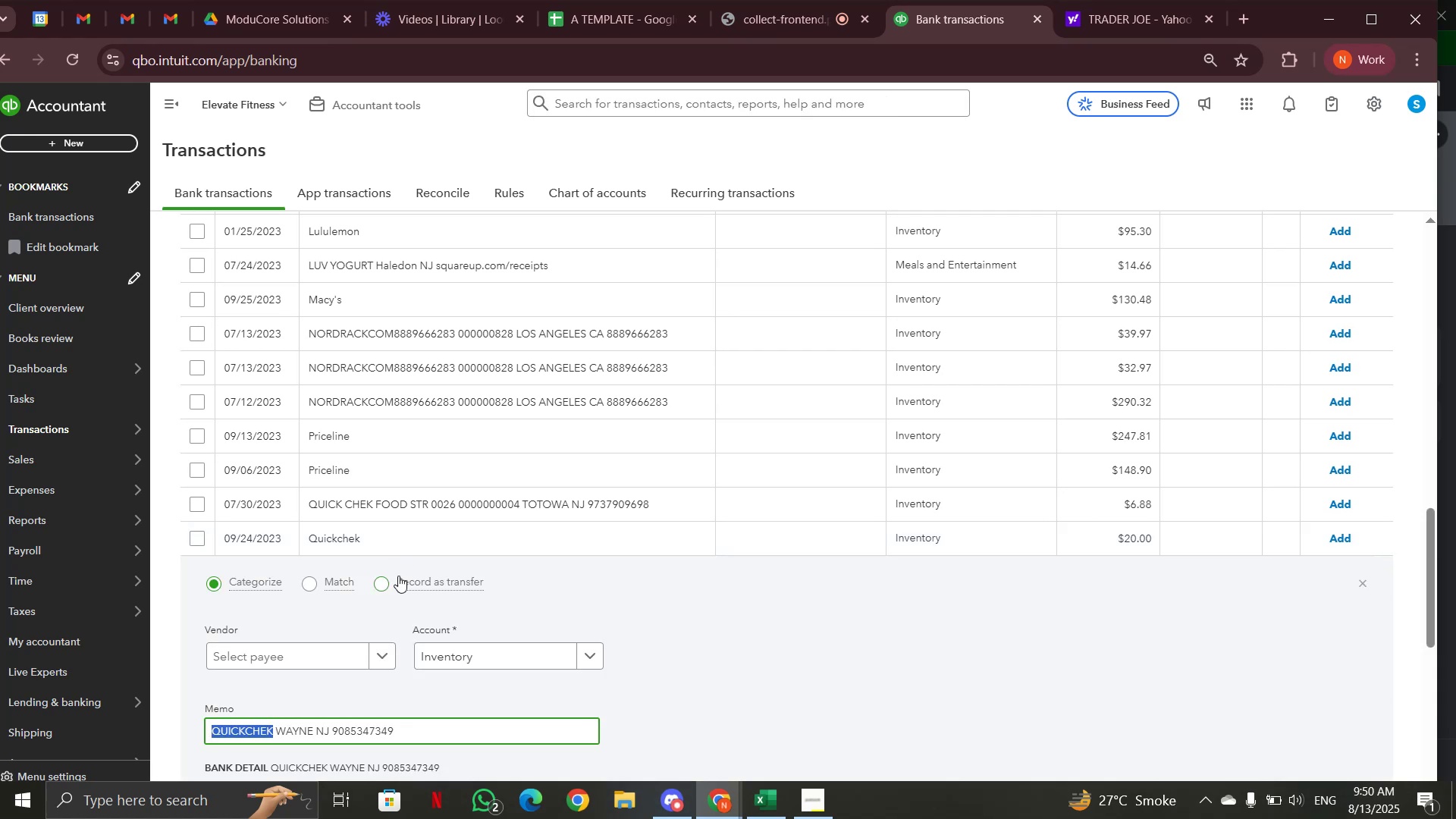 
scroll: coordinate [575, 396], scroll_direction: up, amount: 15.0
 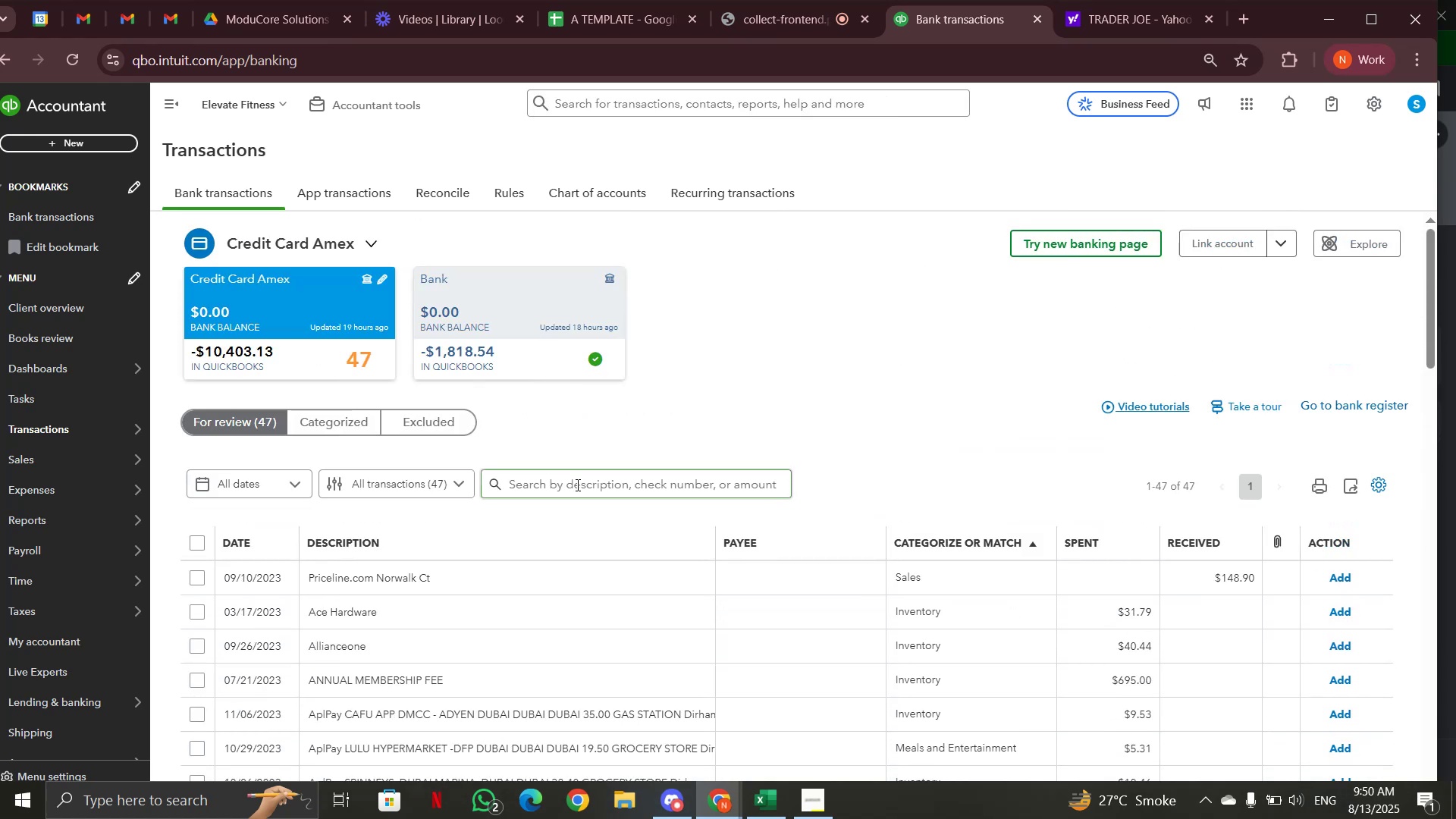 
key(Control+V)
 